 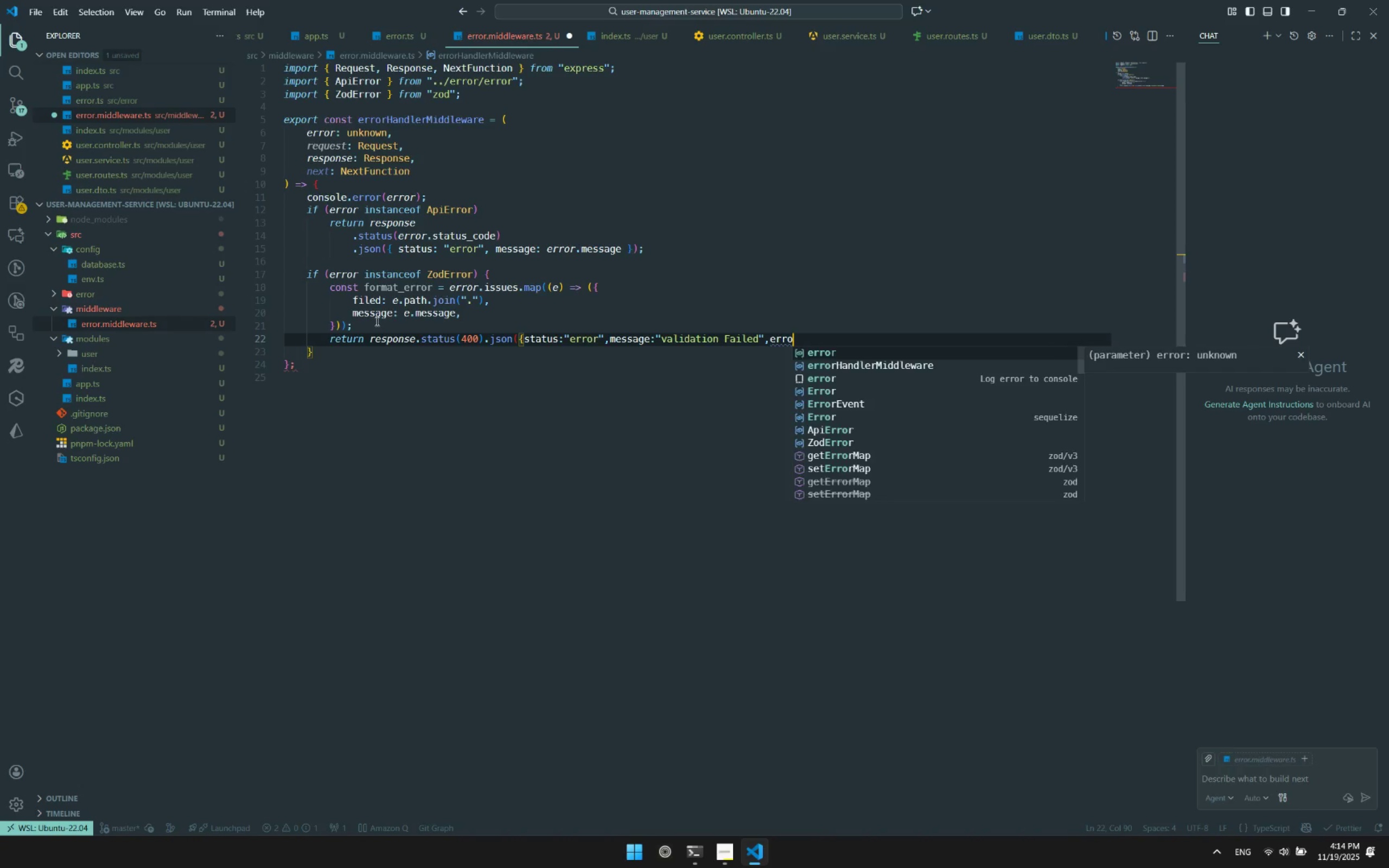 
key(Enter)
 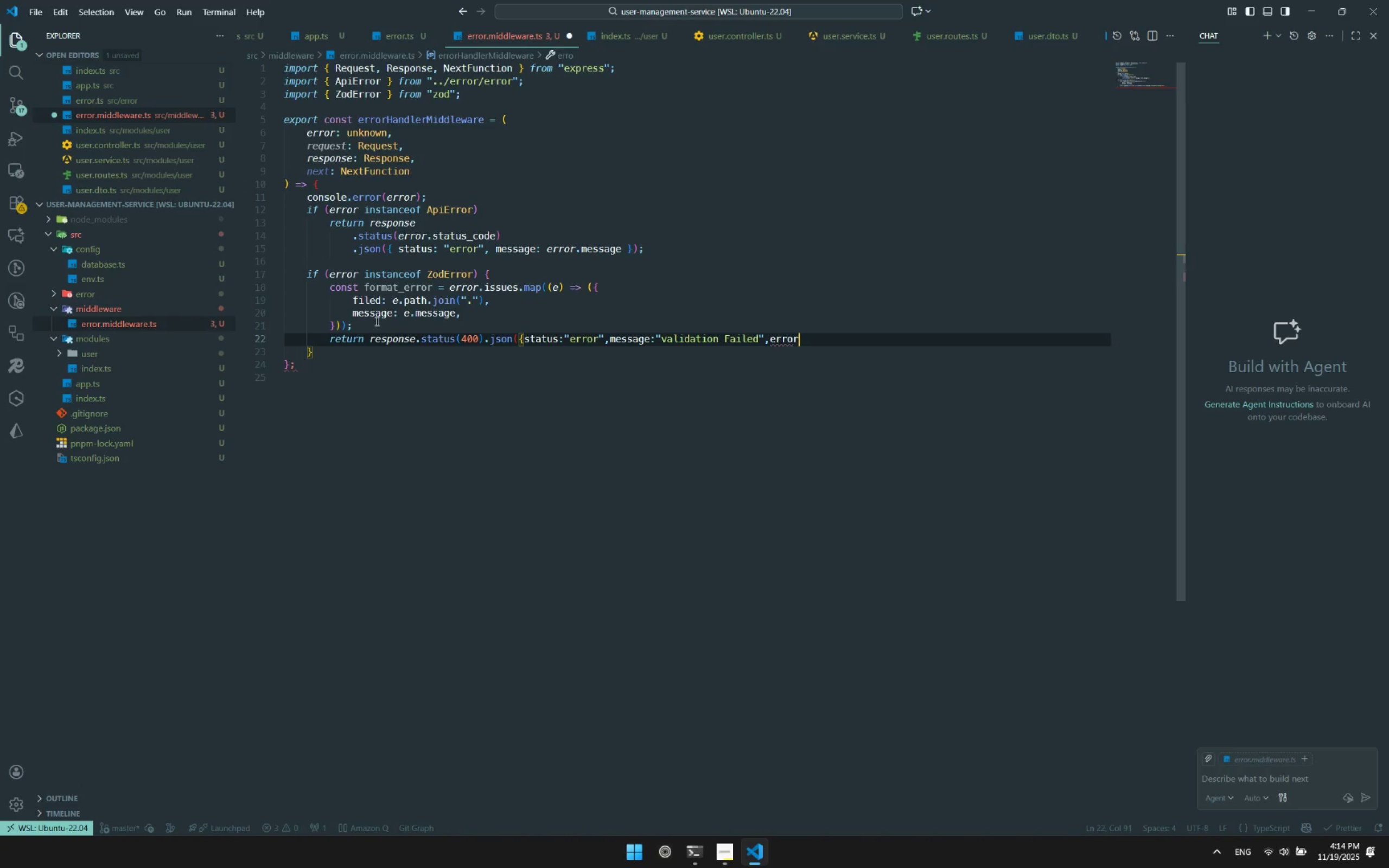 
type(:"formatted_e)
 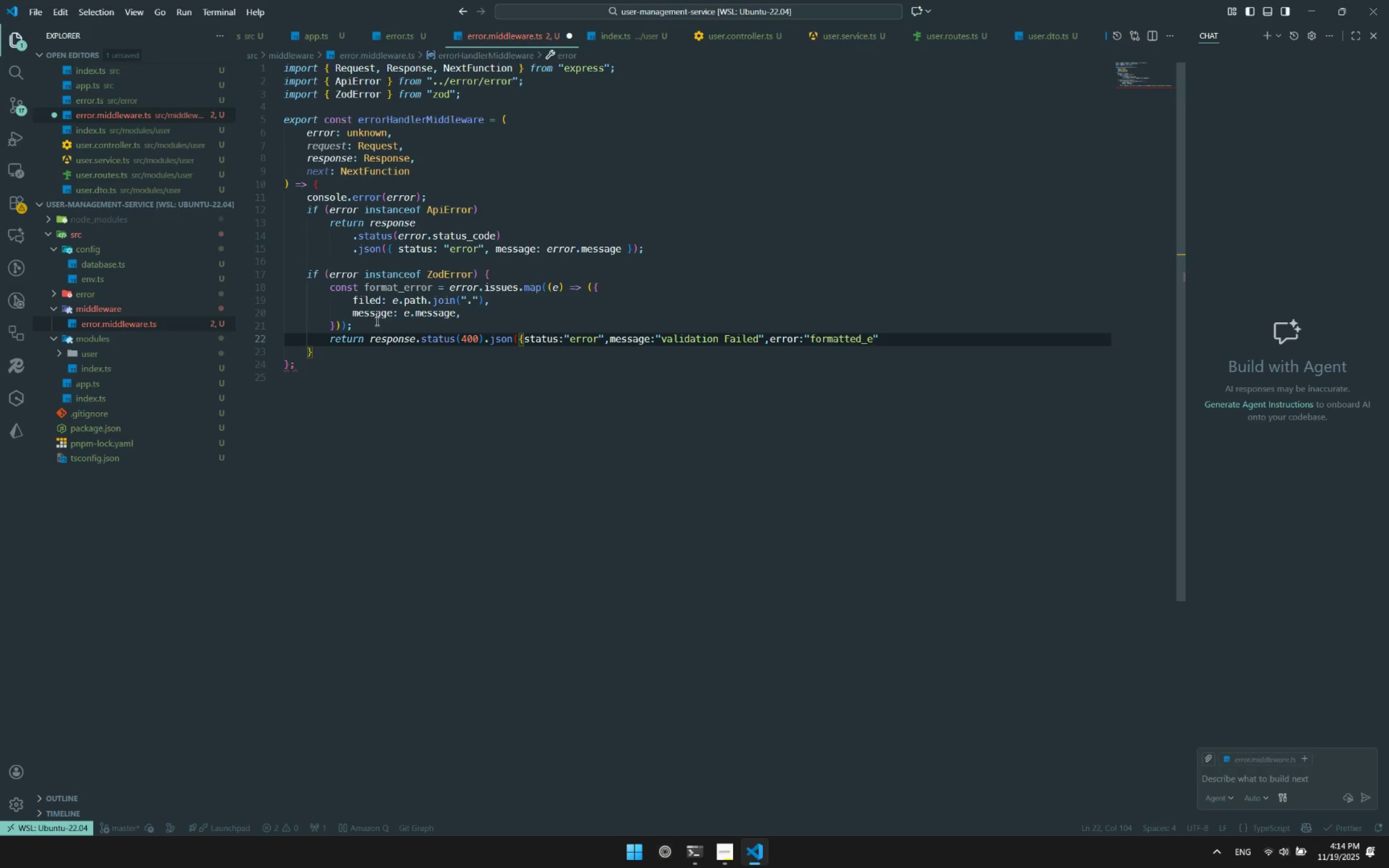 
 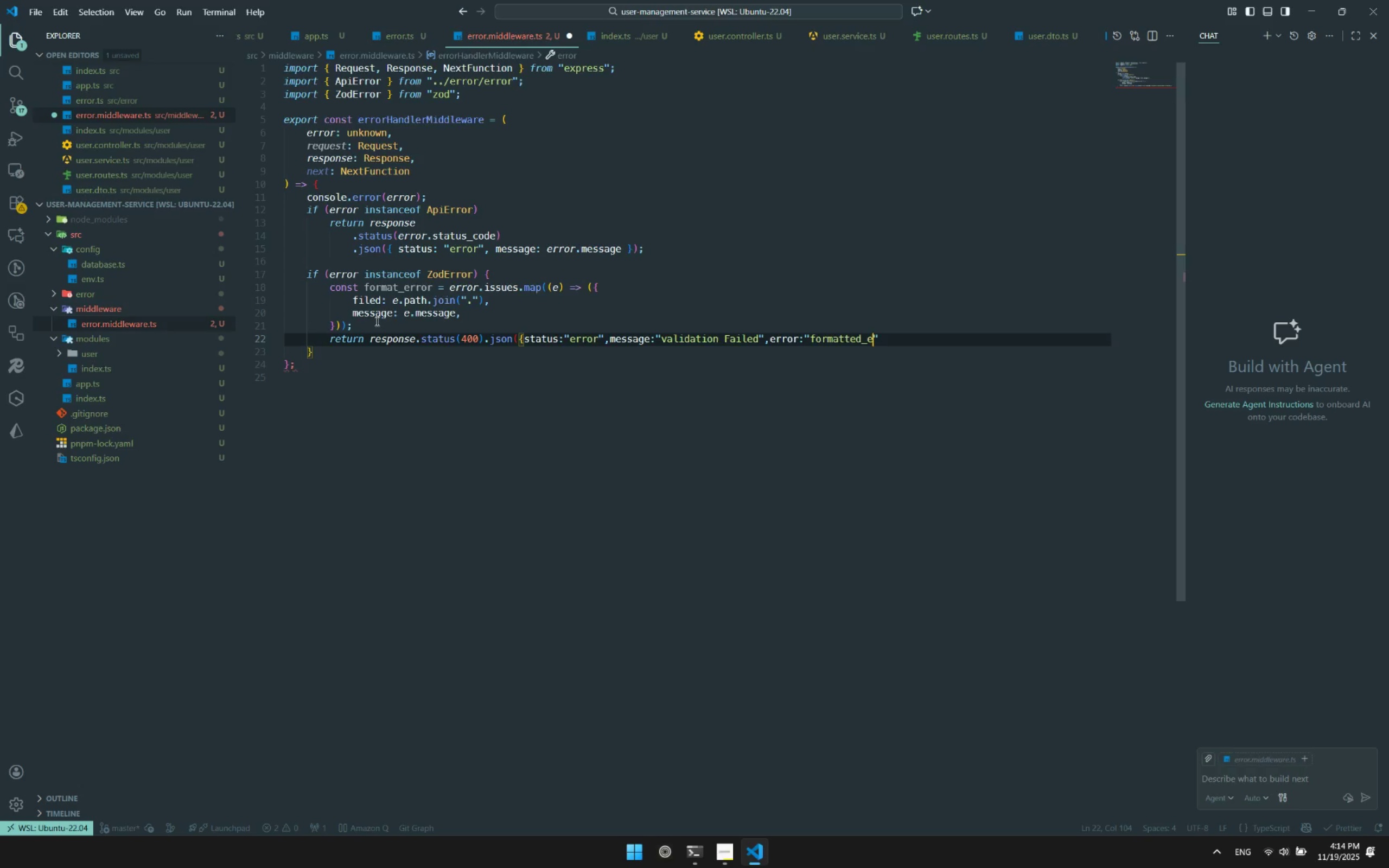 
key(ArrowRight)
 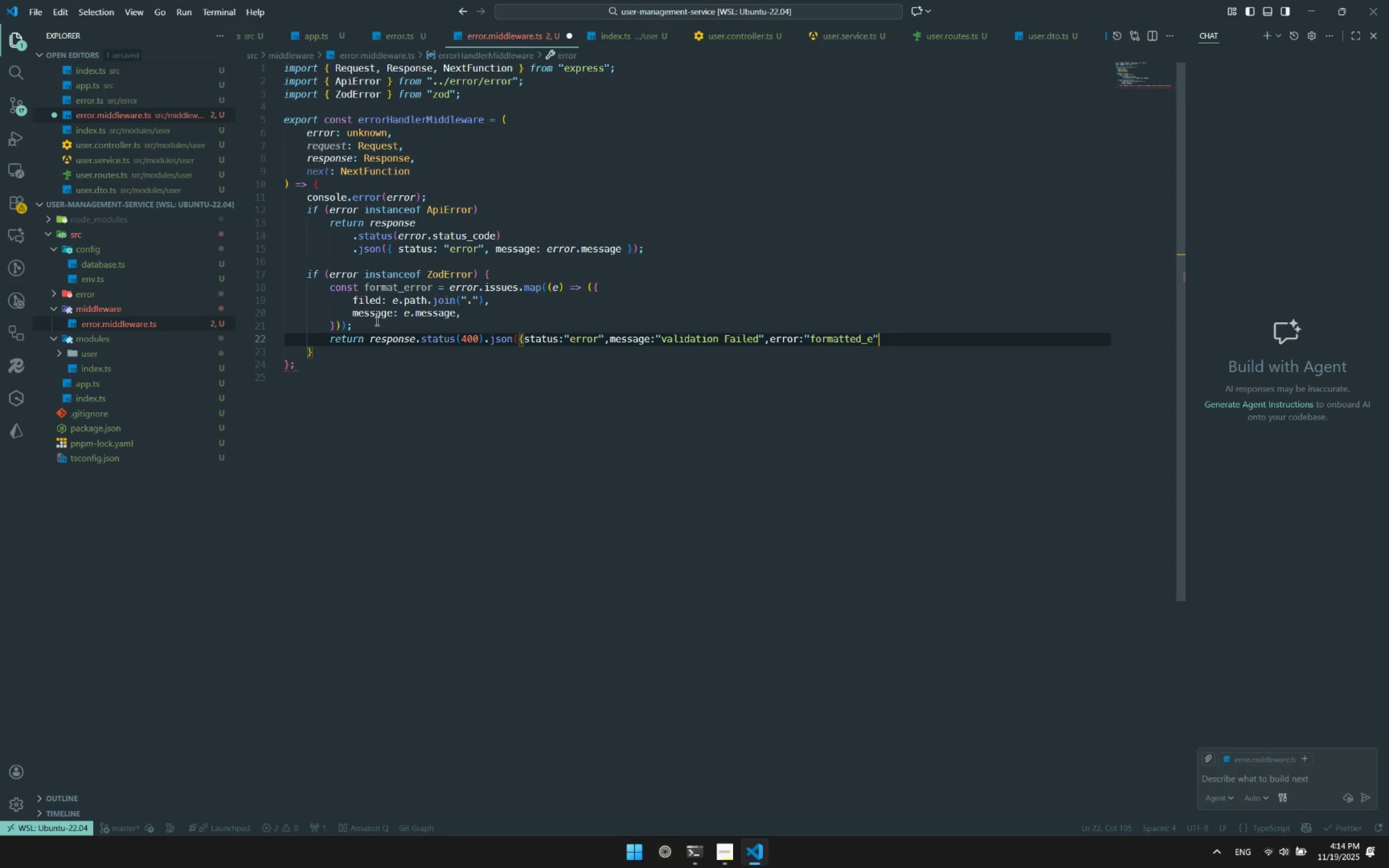 
hold_key(key=Backspace, duration=0.83)
 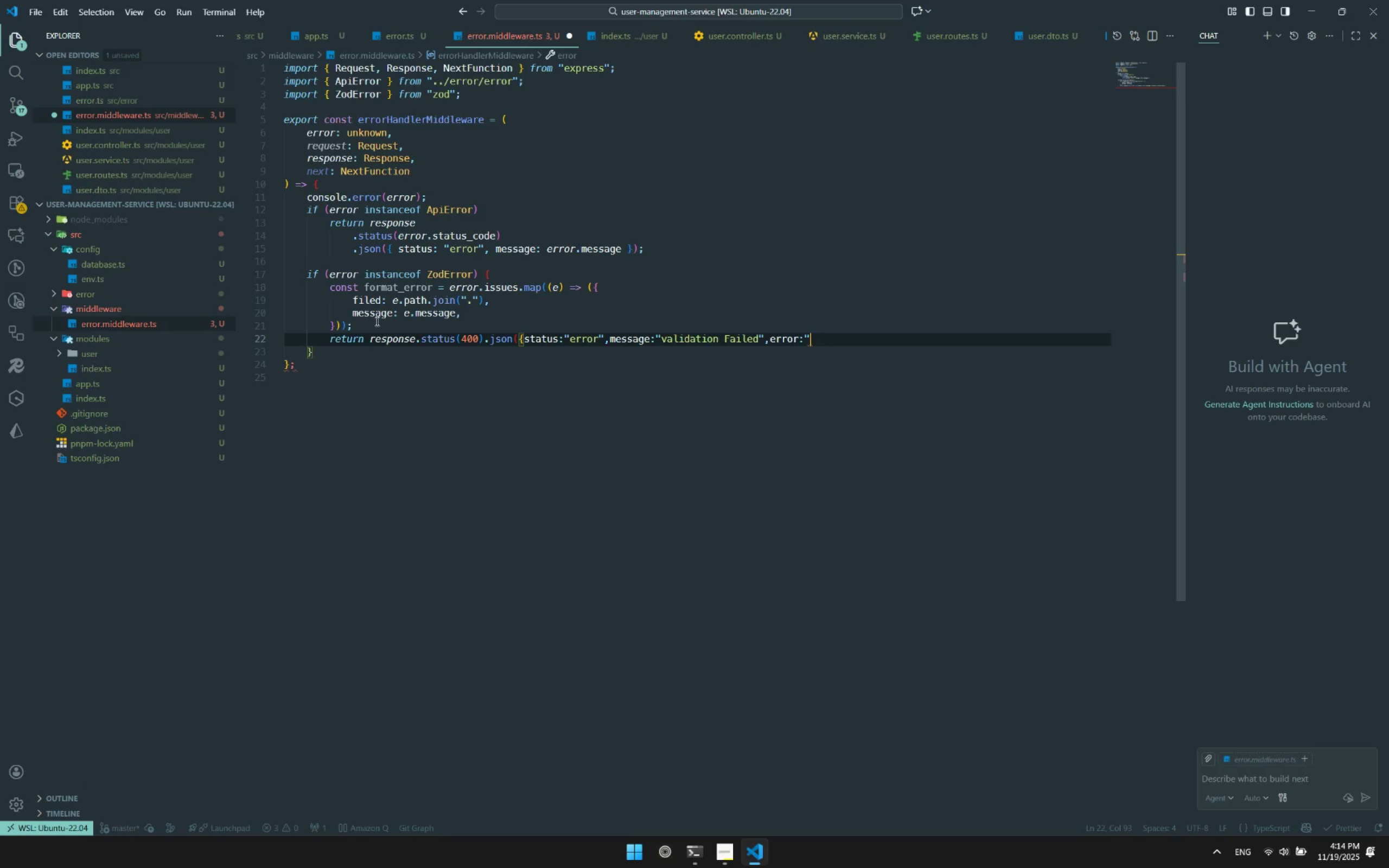 
key(Backspace)
key(Backspace)
type(forma)
 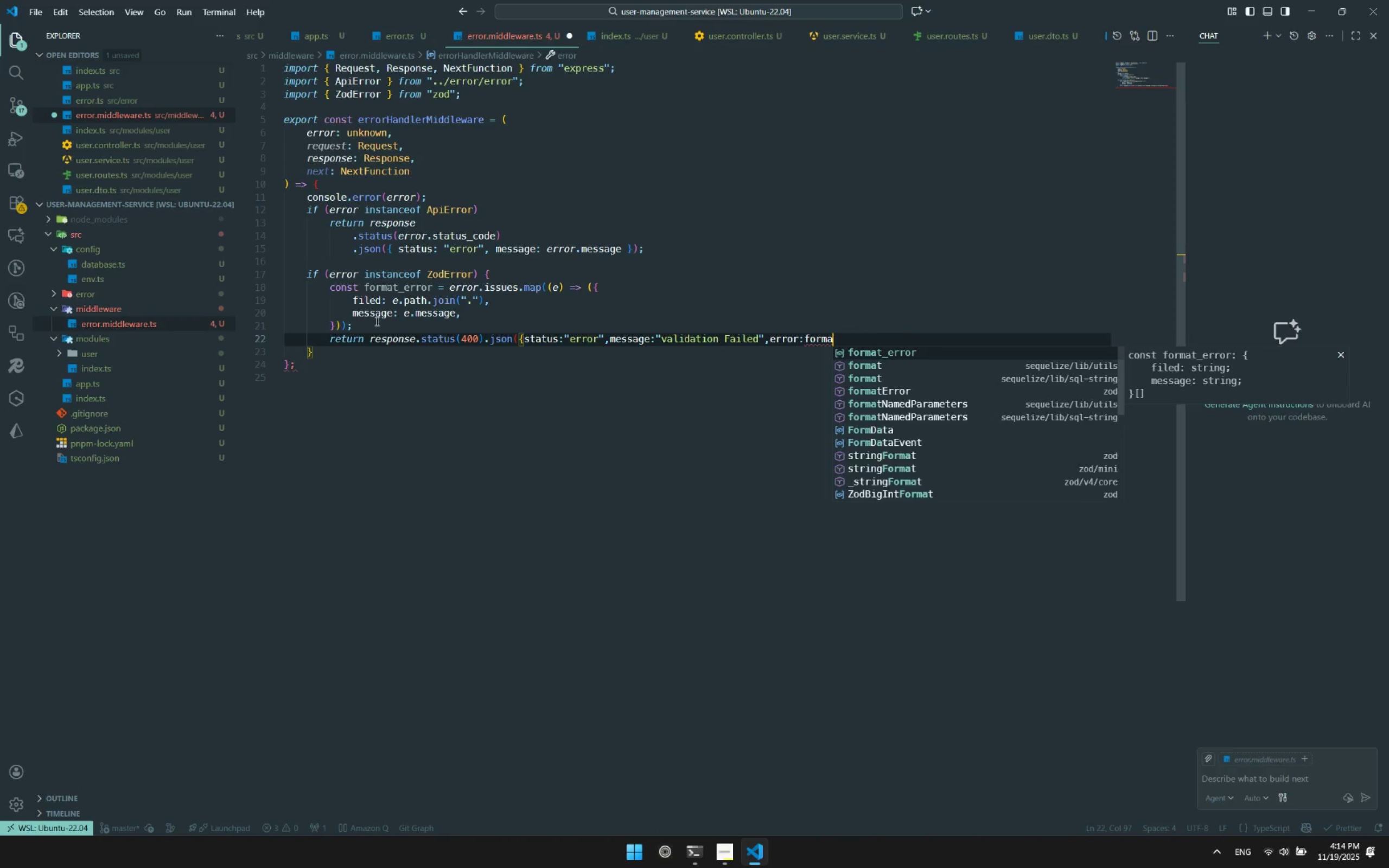 
key(Enter)
 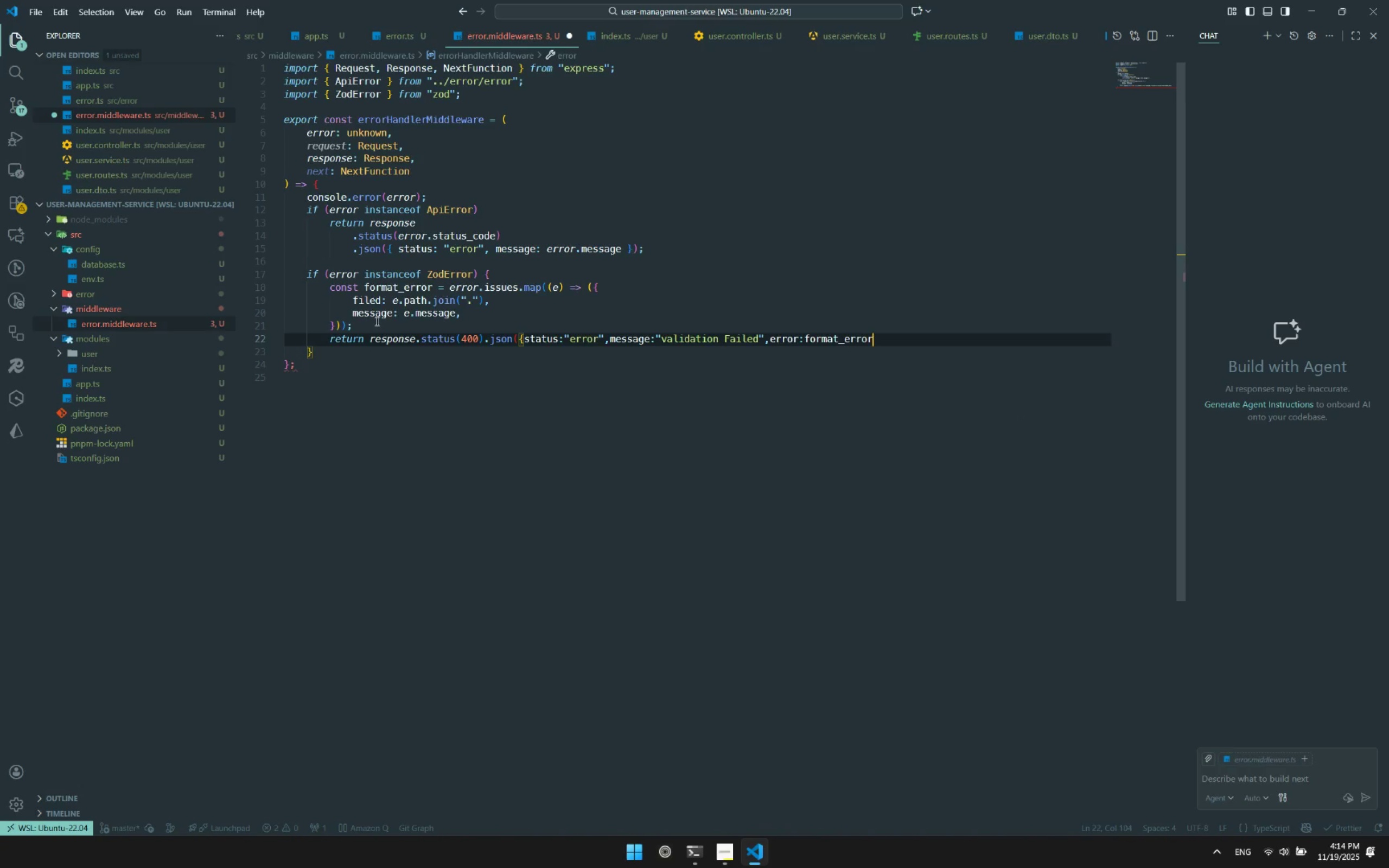 
key(Control+ControlLeft)
 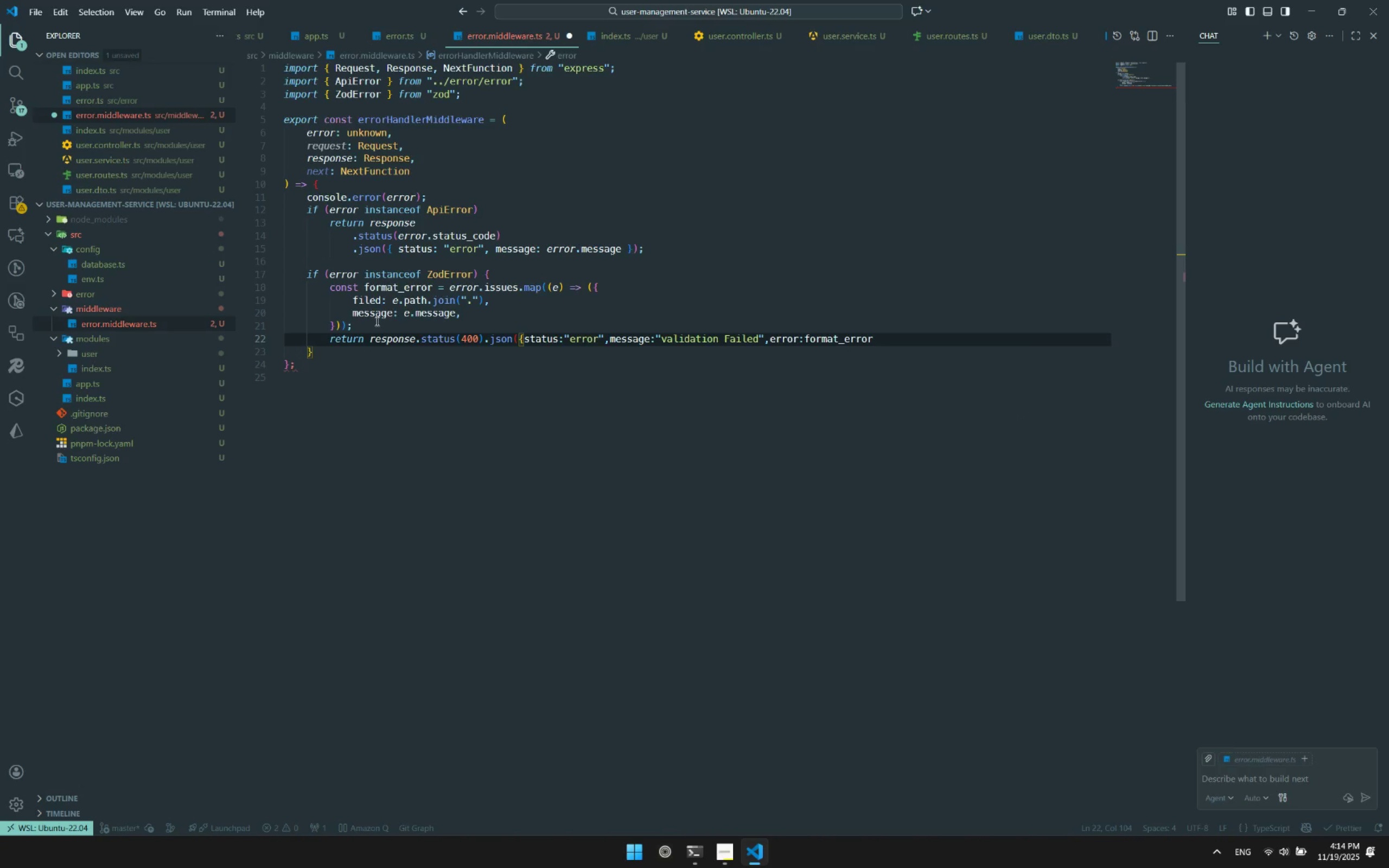 
key(Control+S)
 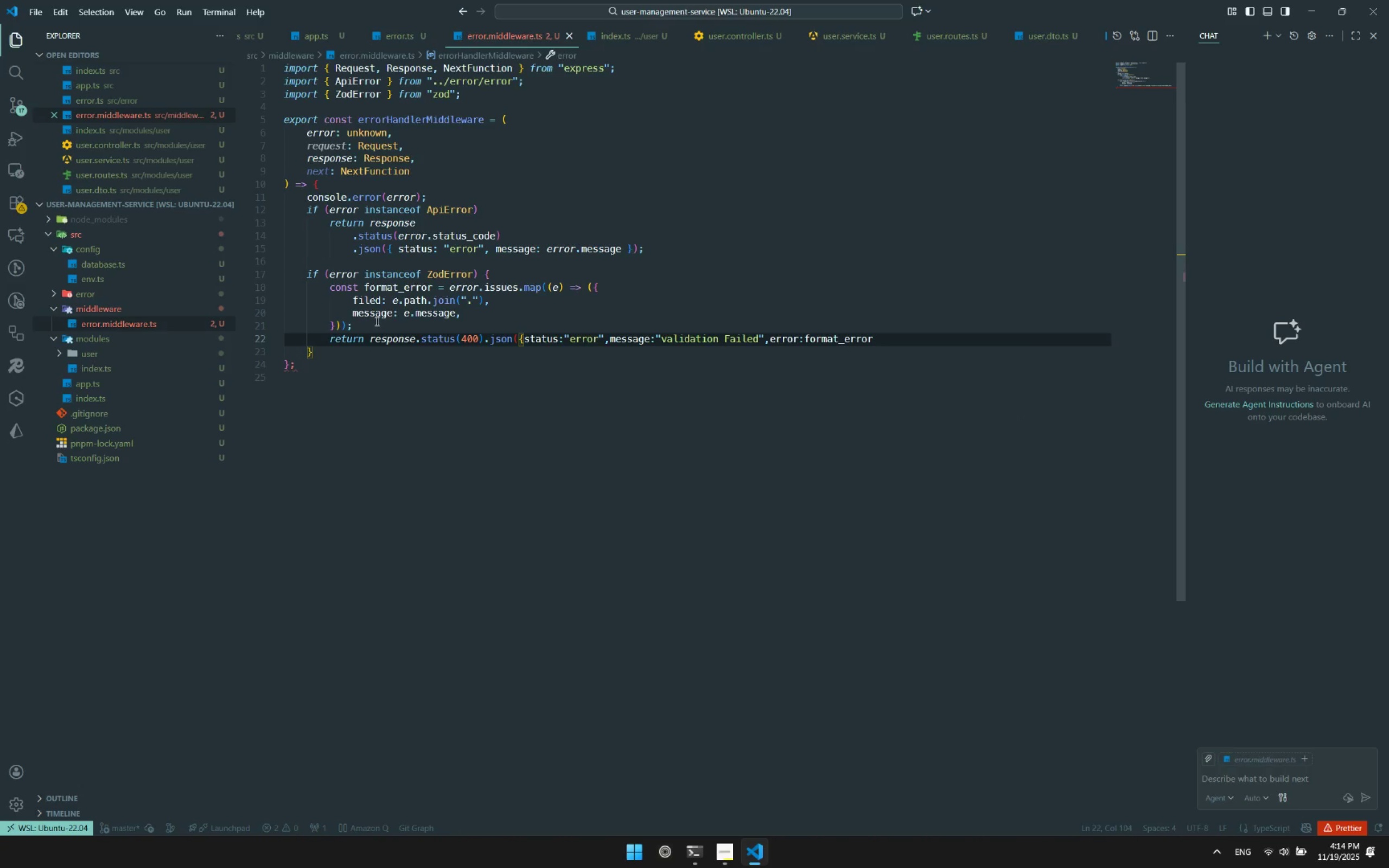 
key(Control+Shift+BracketRight)
 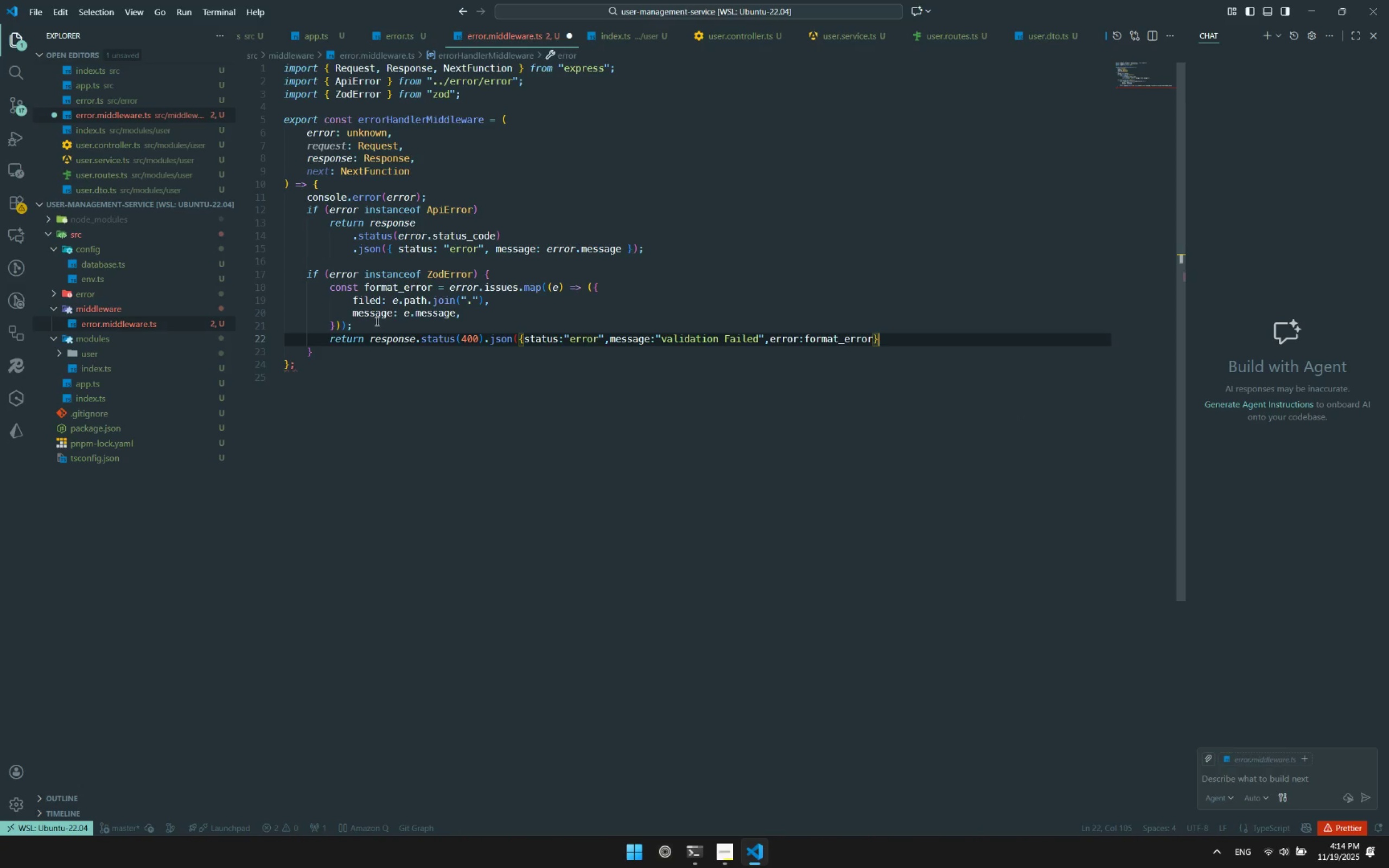 
key(Shift+0)
 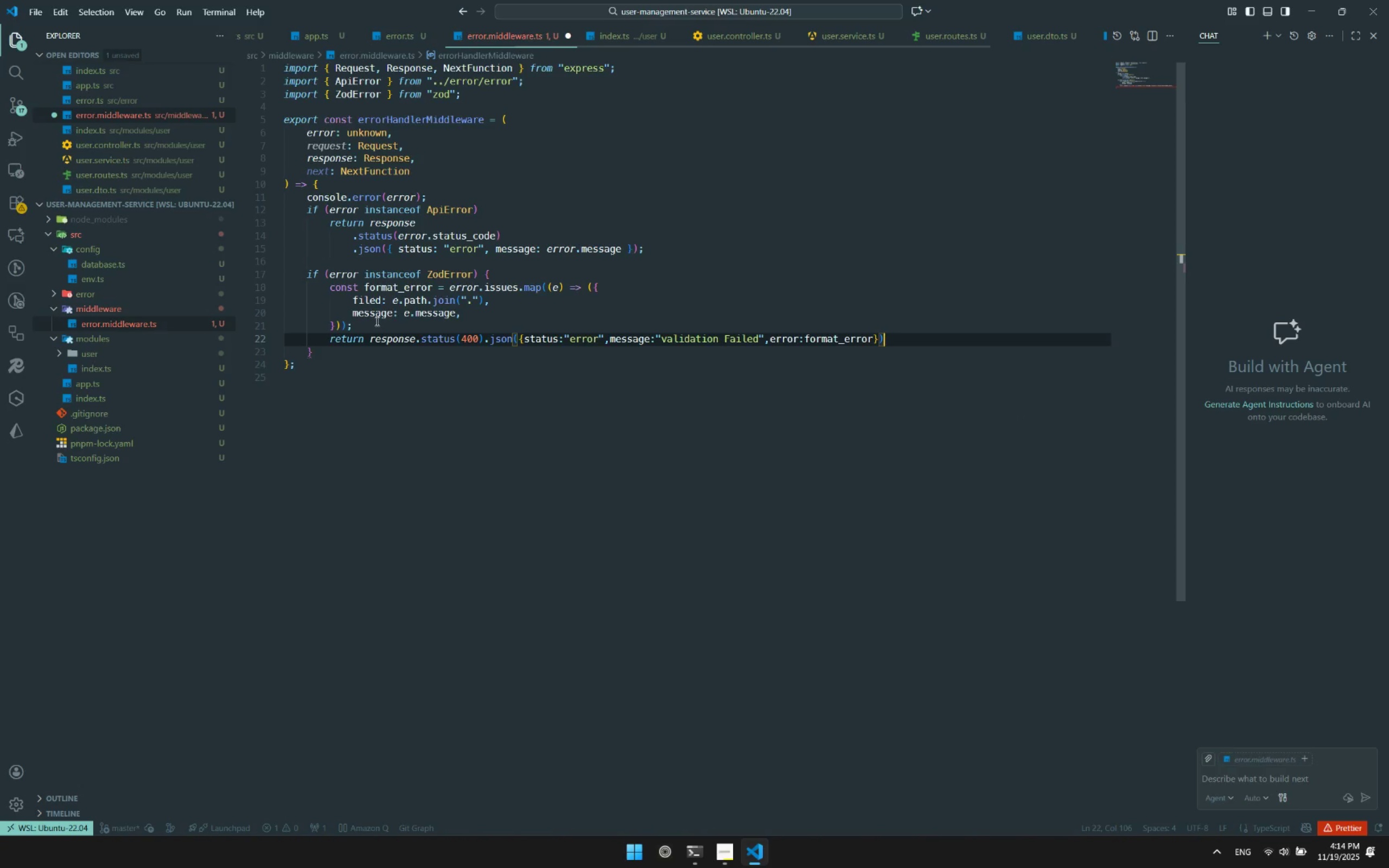 
key(Control+ControlLeft)
 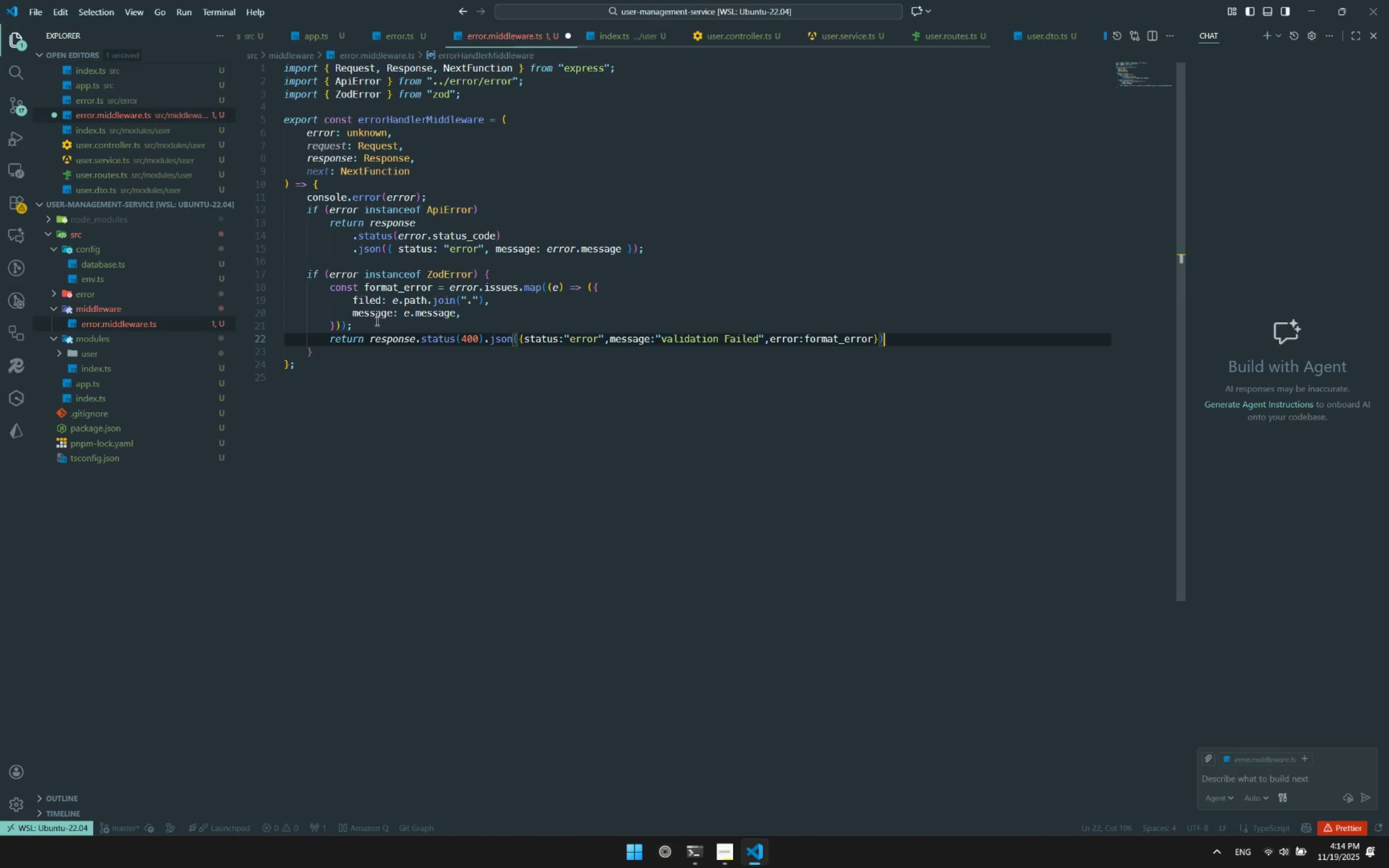 
key(Control+S)
 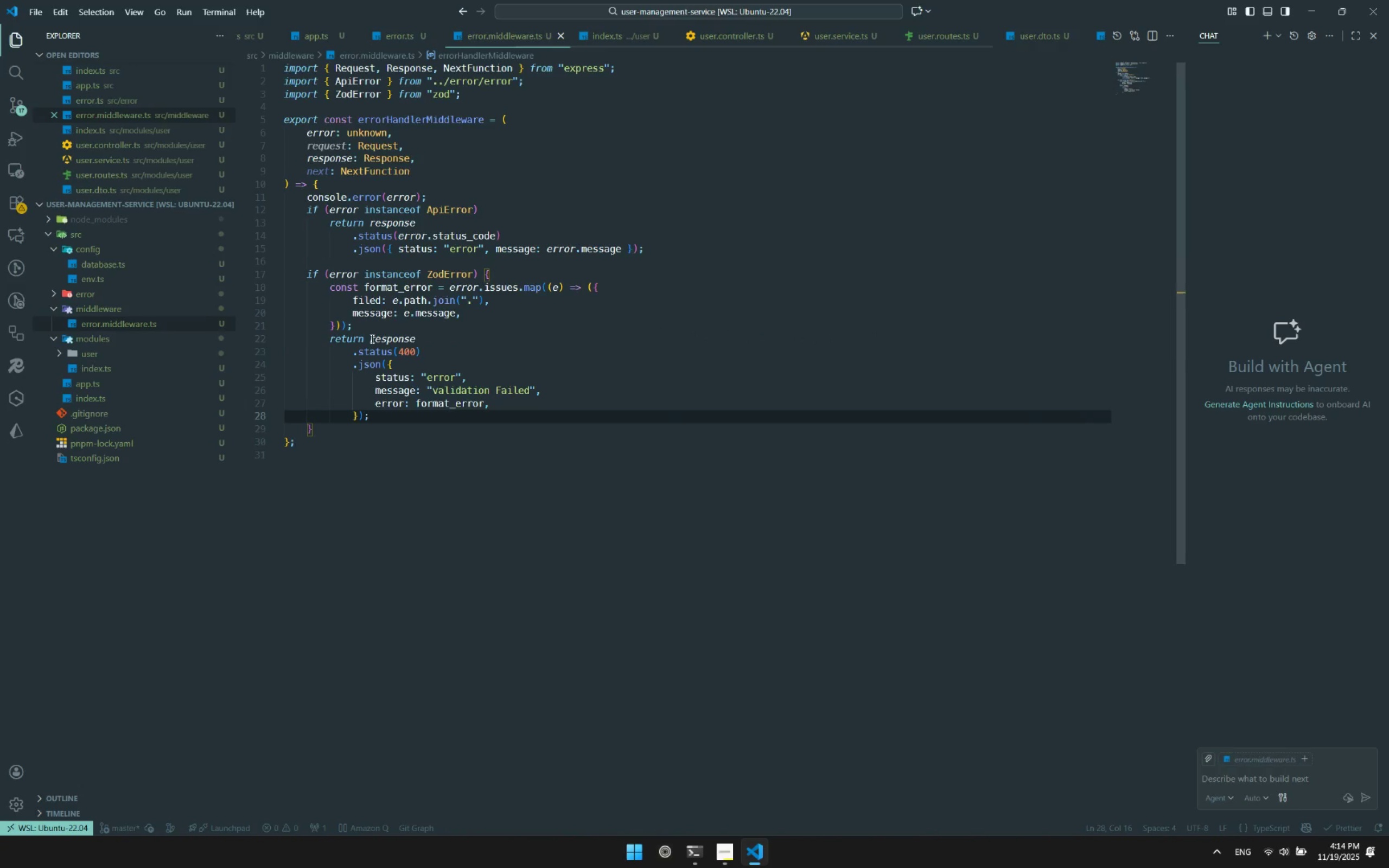 
left_click([371, 339])
 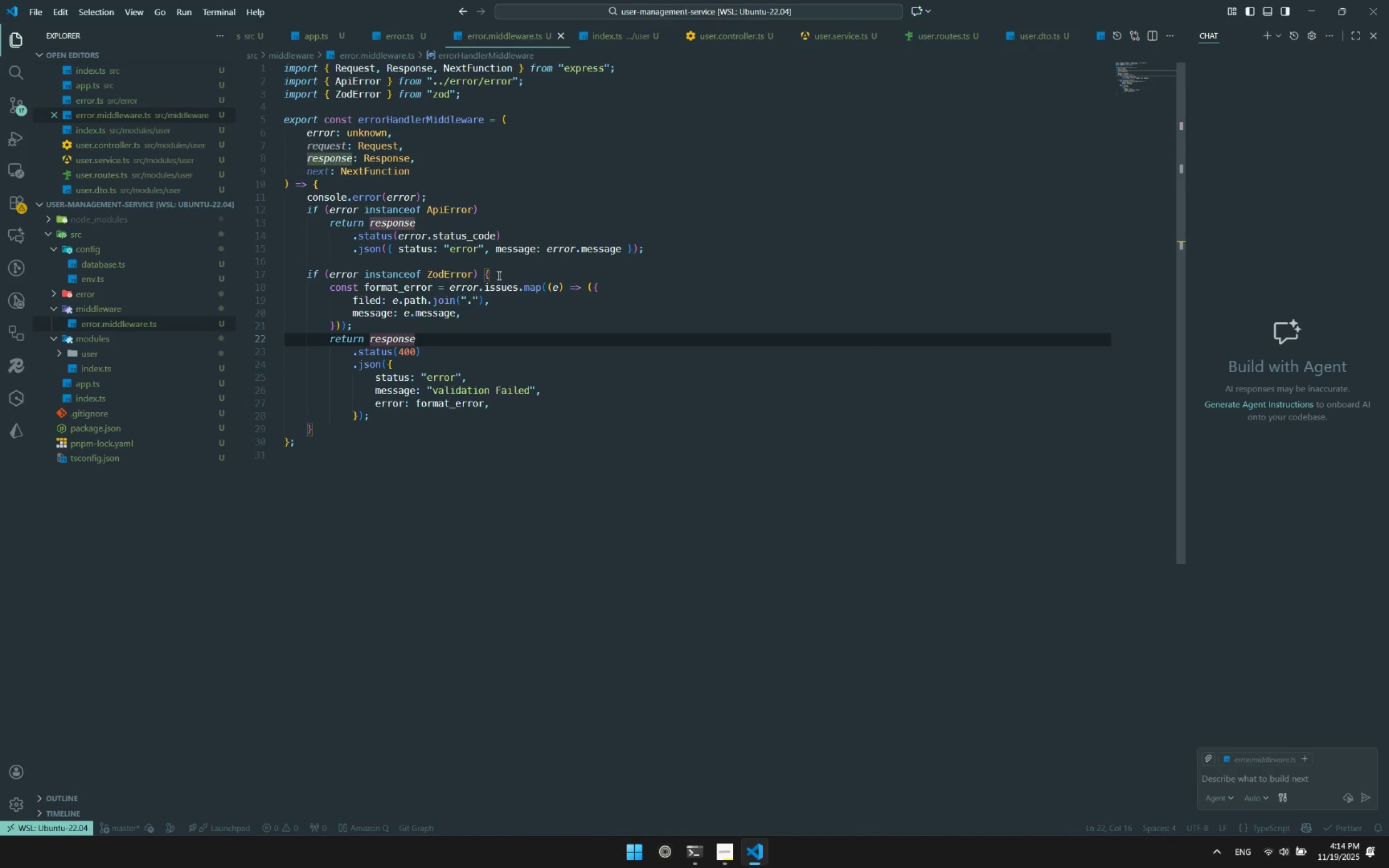 
left_click([512, 275])
 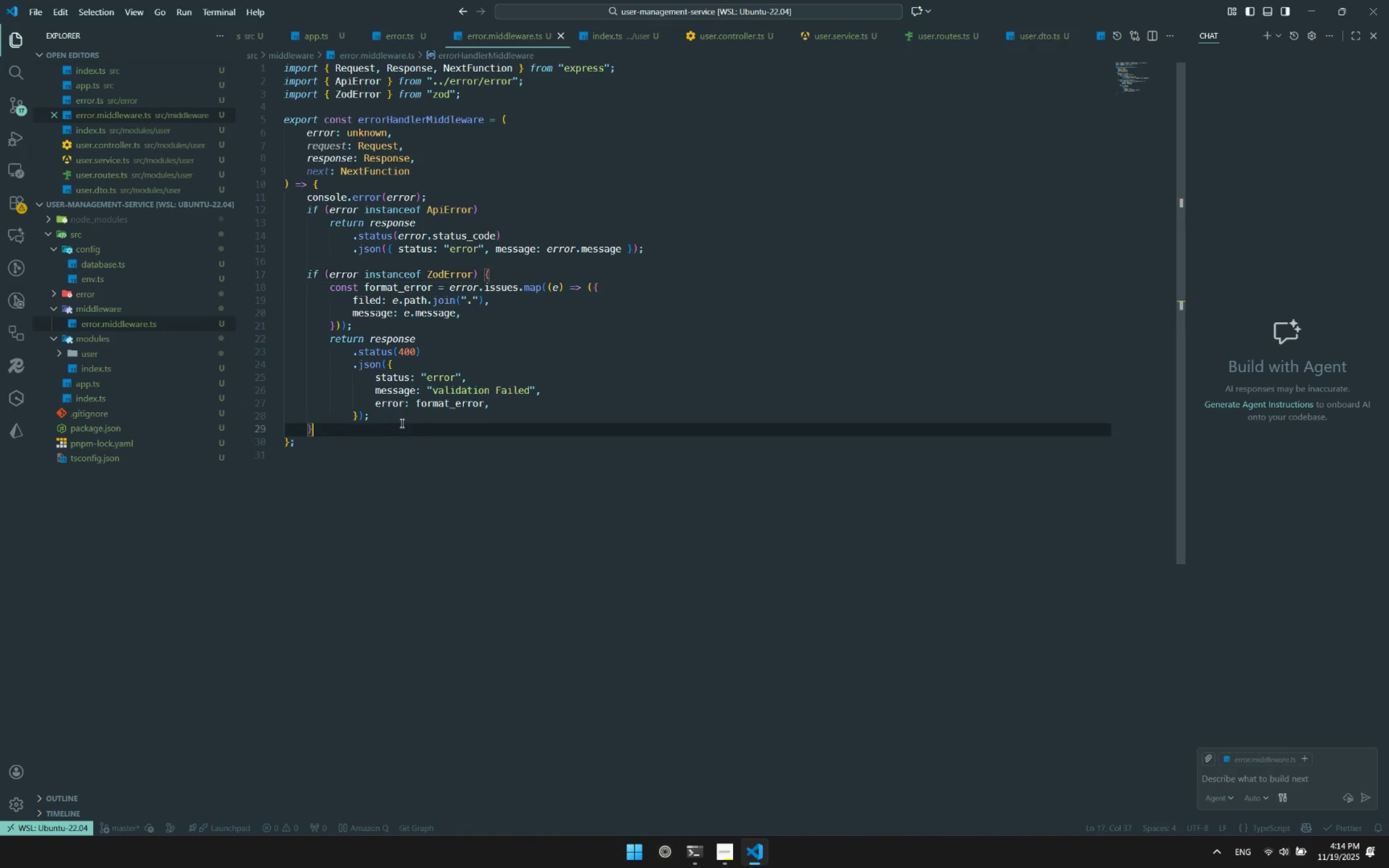 
left_click([401, 423])
 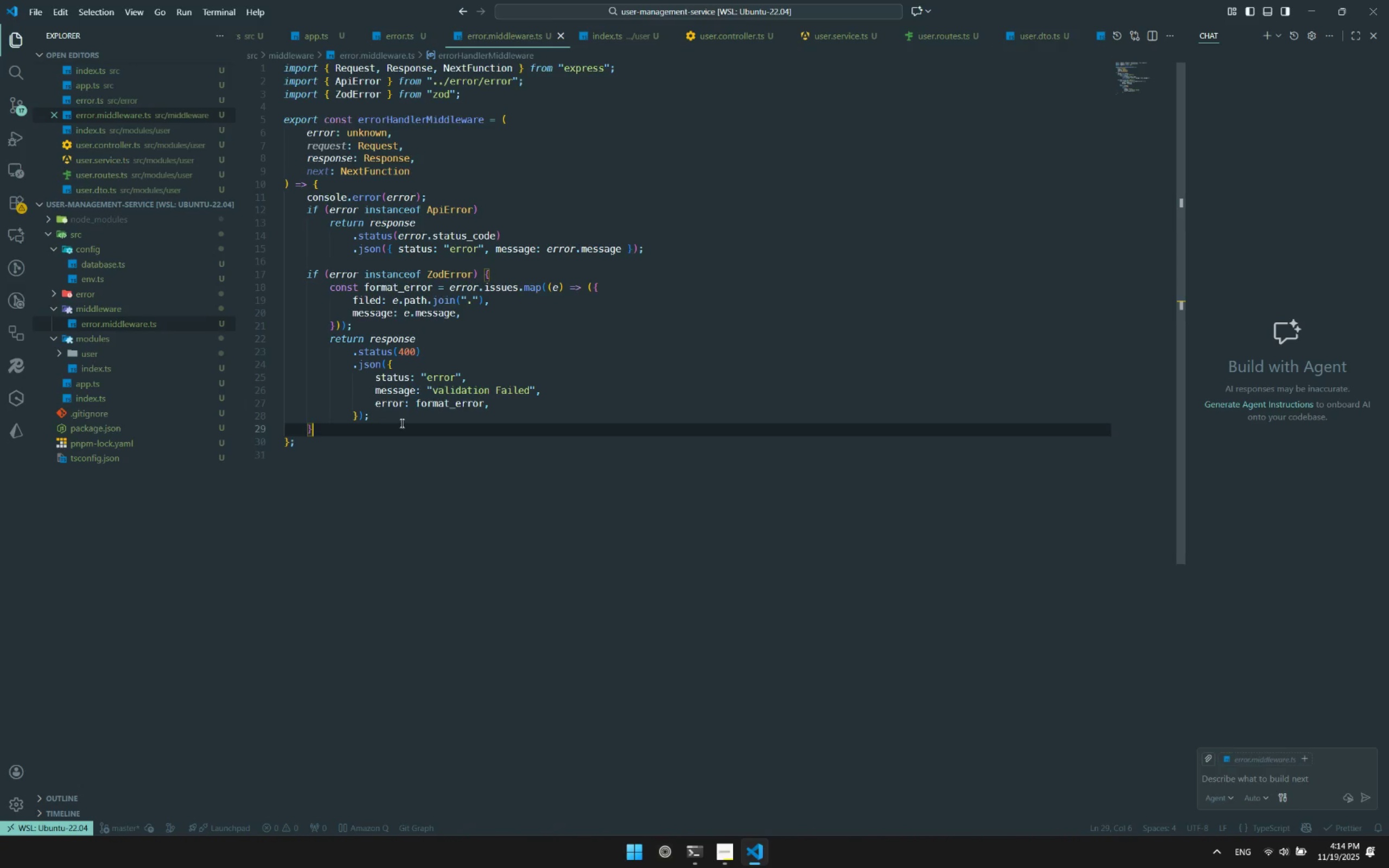 
key(Control+Enter)
 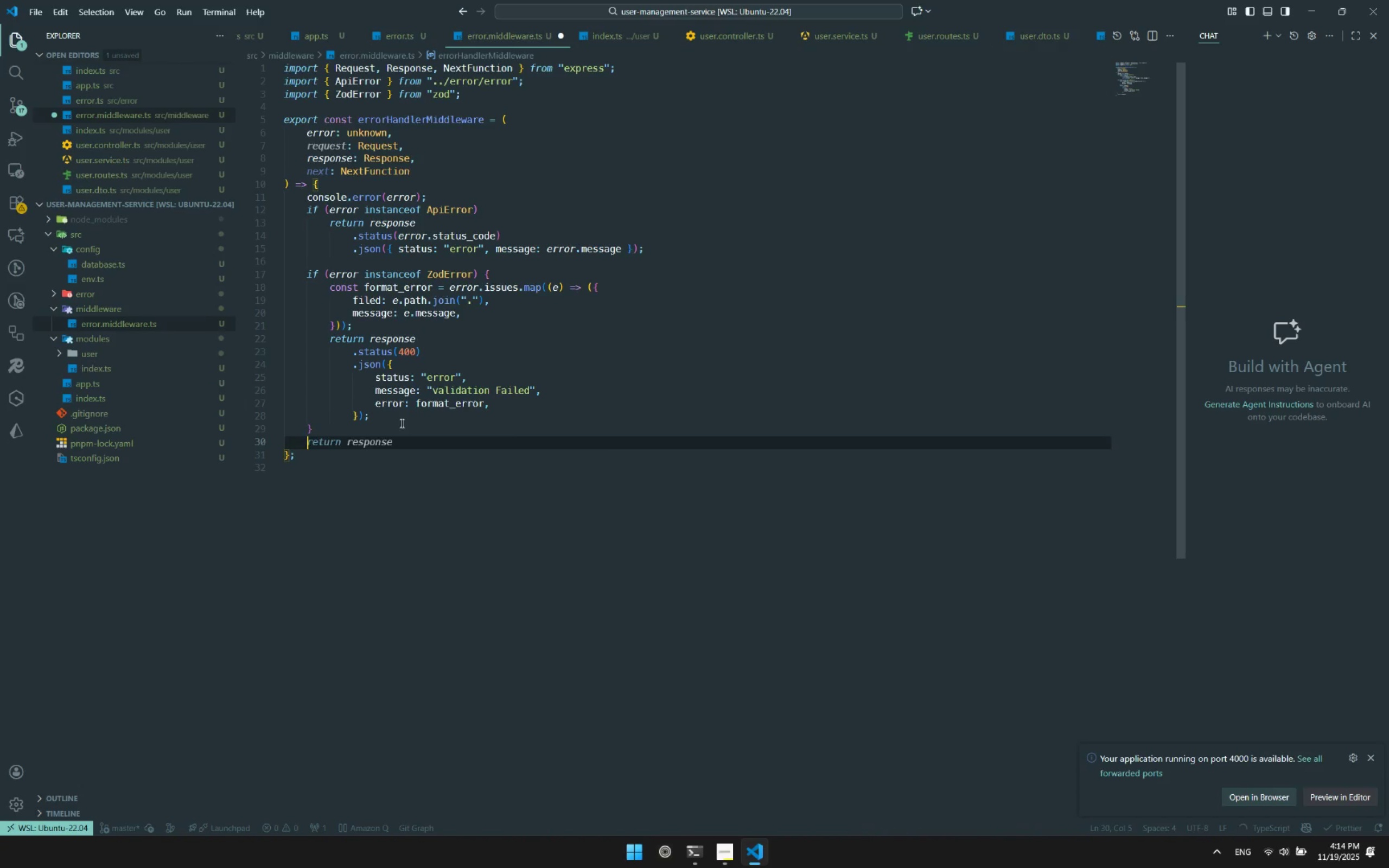 
type(if(error instan)
 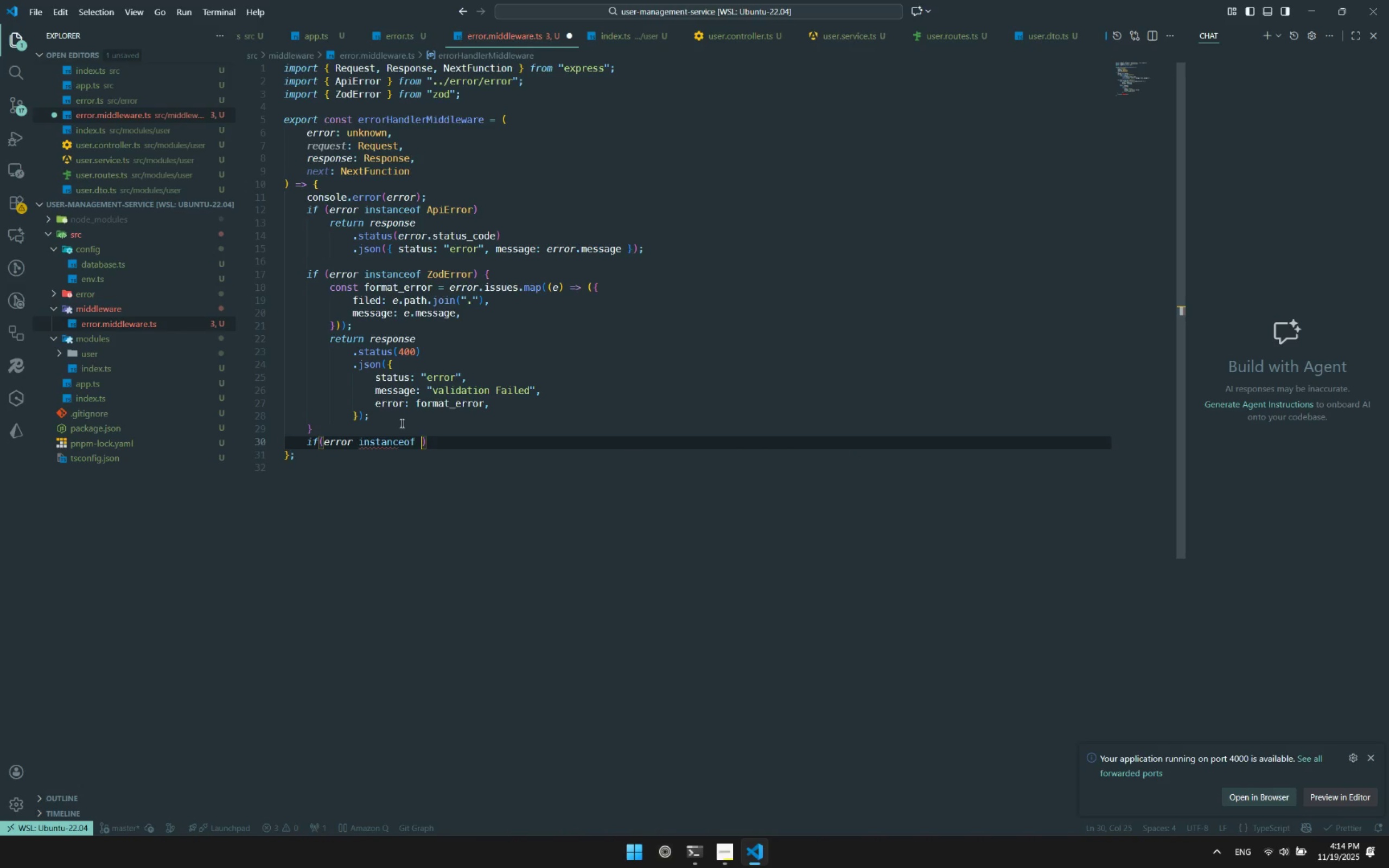 
 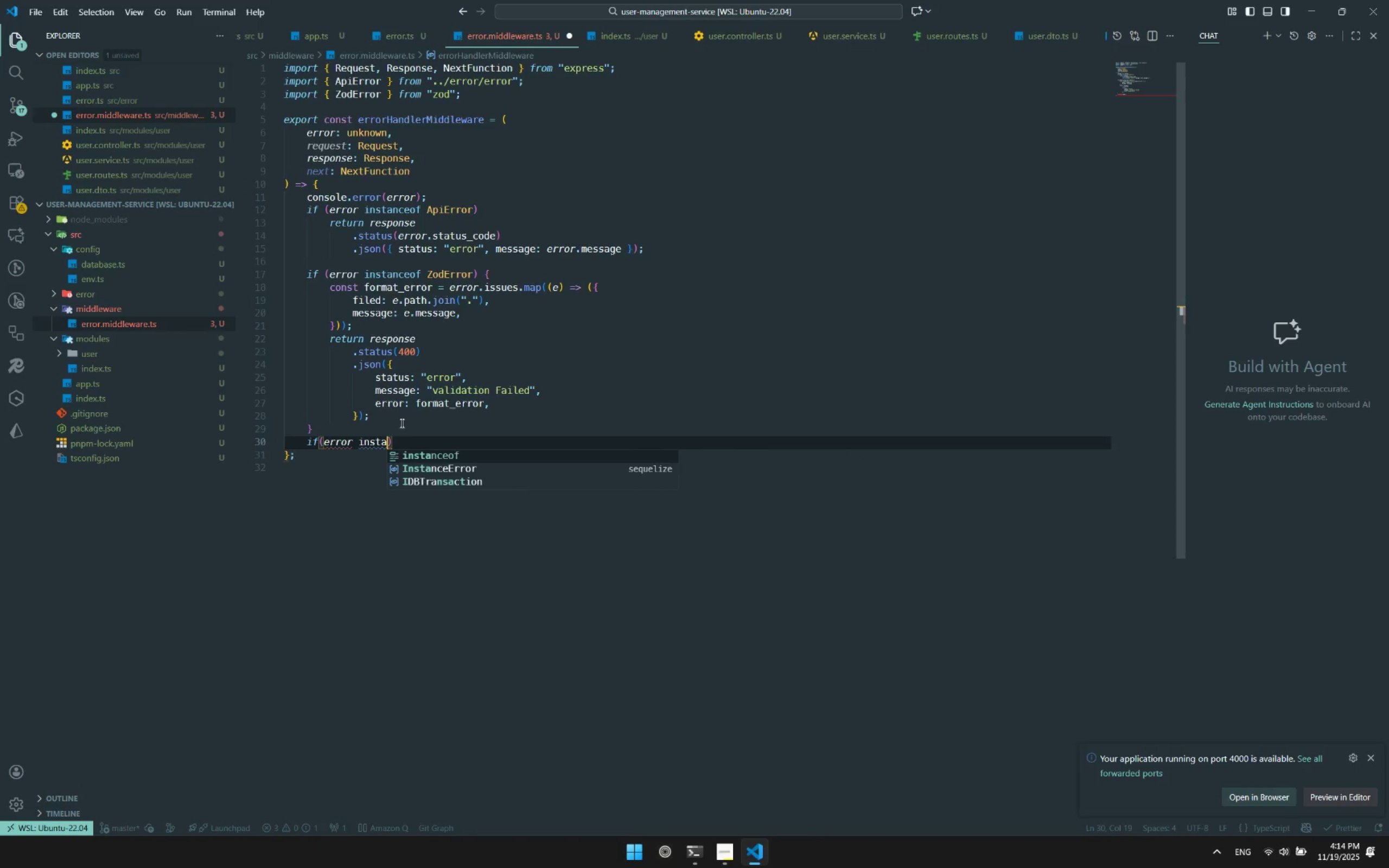 
key(Enter)
 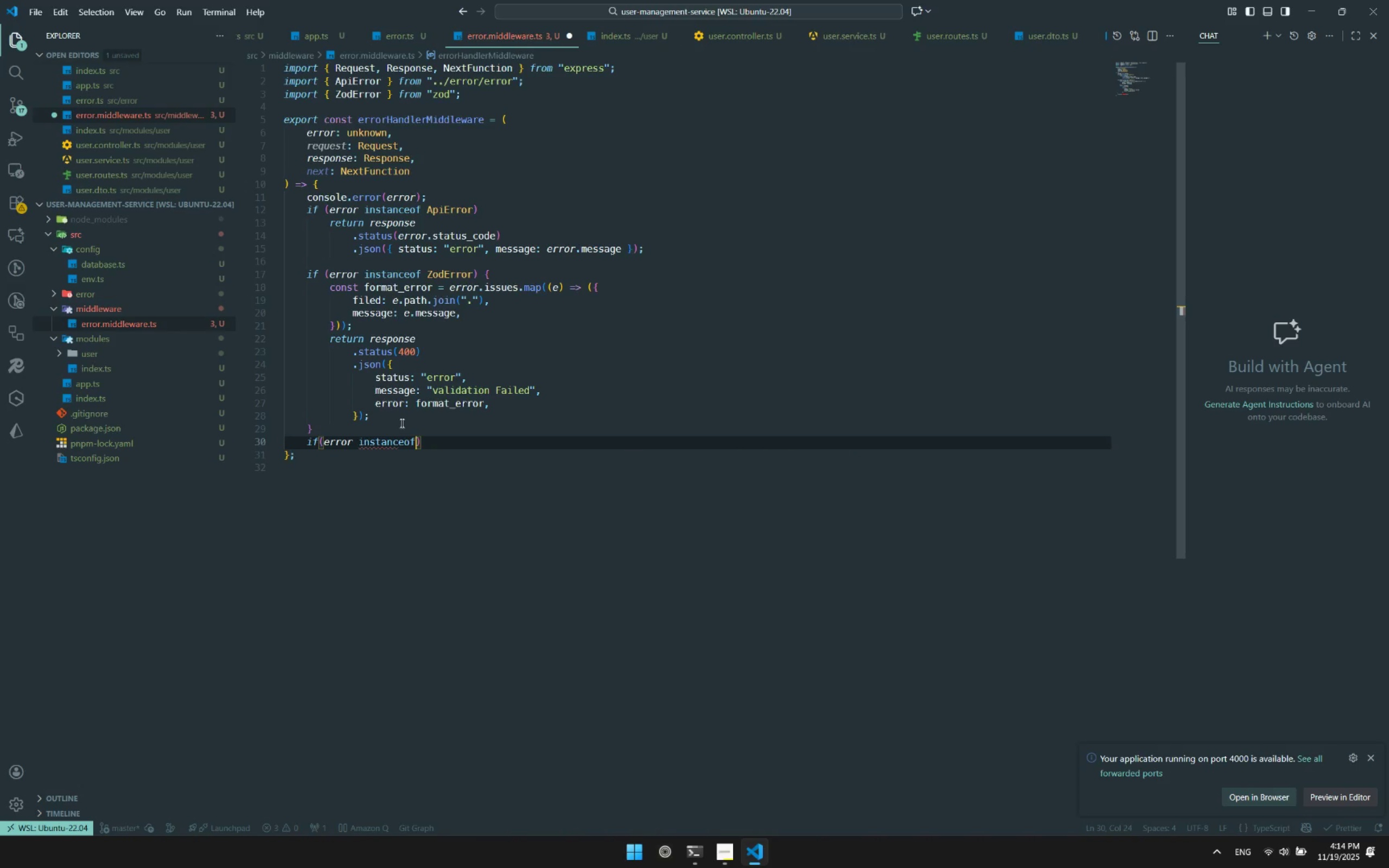 
type( error)
key(Backspace)
key(Backspace)
key(Backspace)
key(Backspace)
type(E)
key(Backspace)
key(Backspace)
type(Error)
 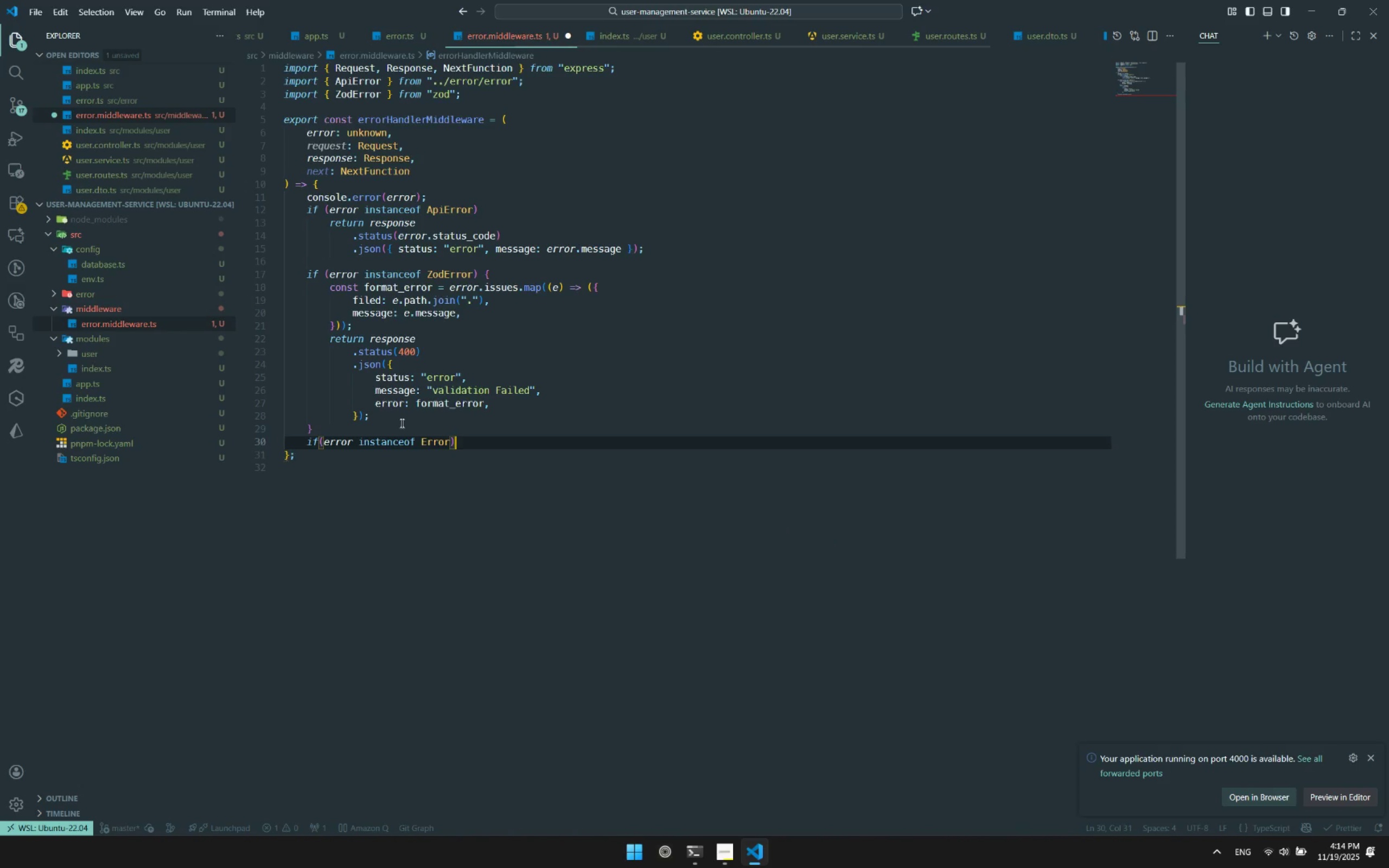 
 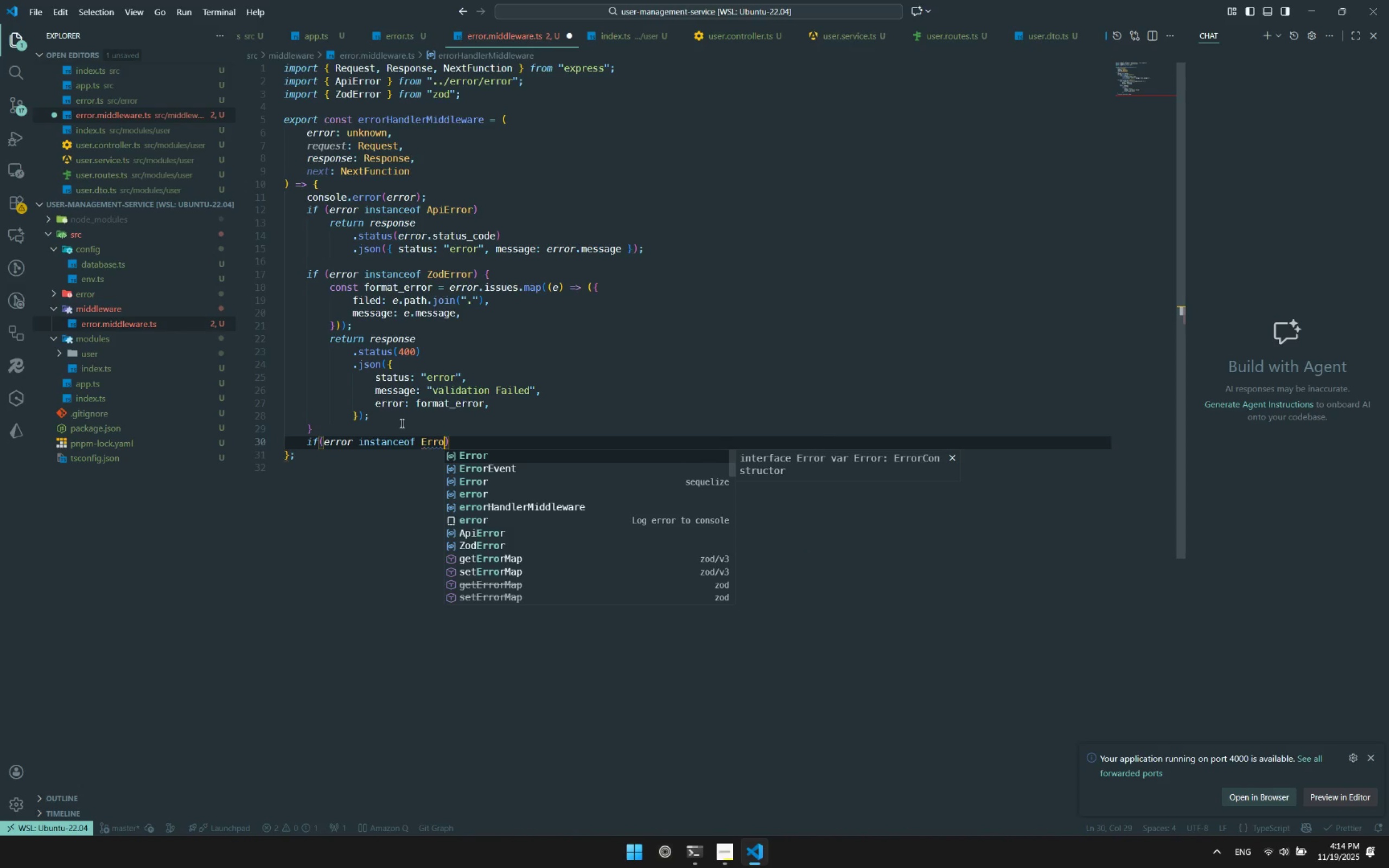 
key(ArrowRight)
 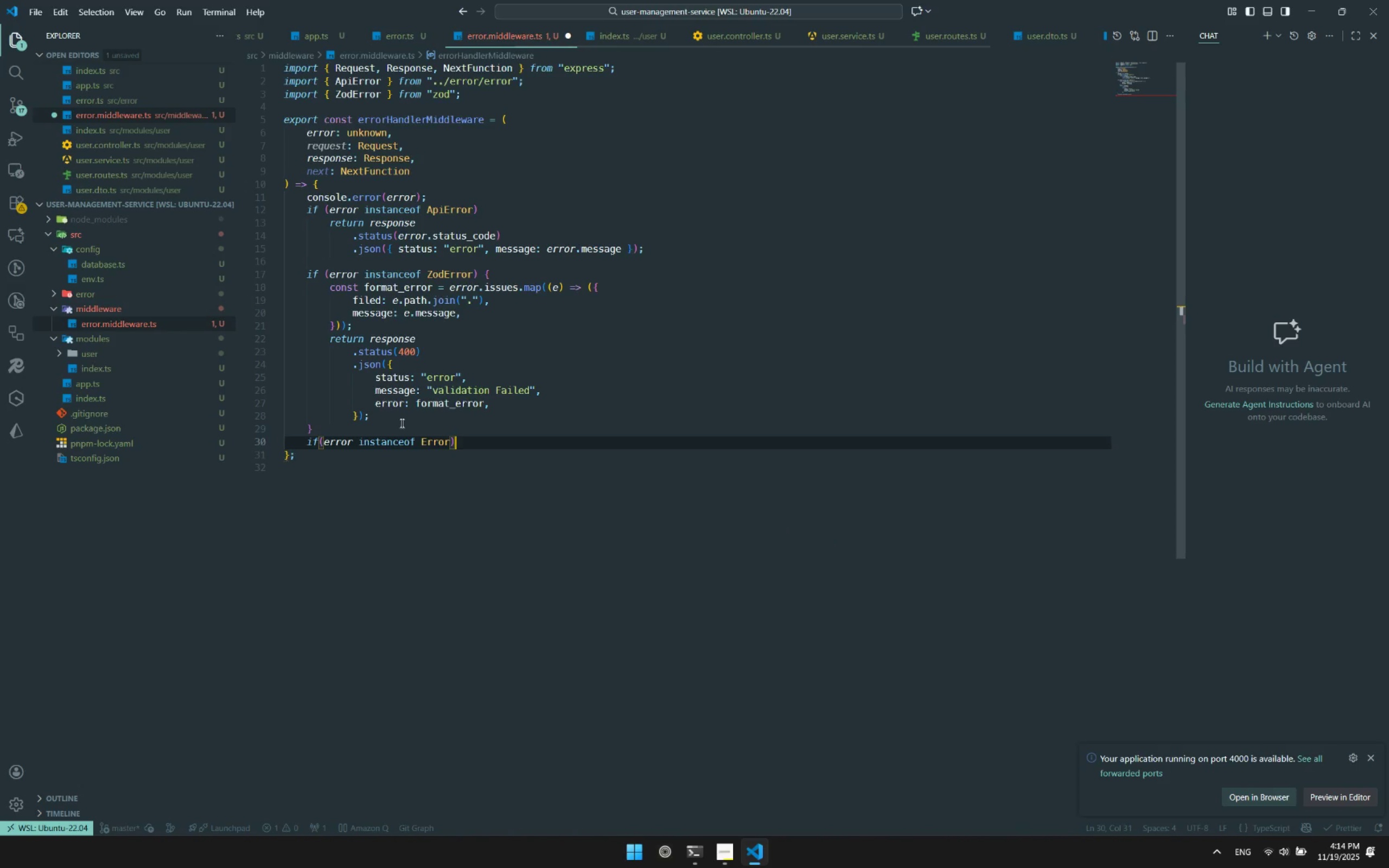 
key(Enter)
 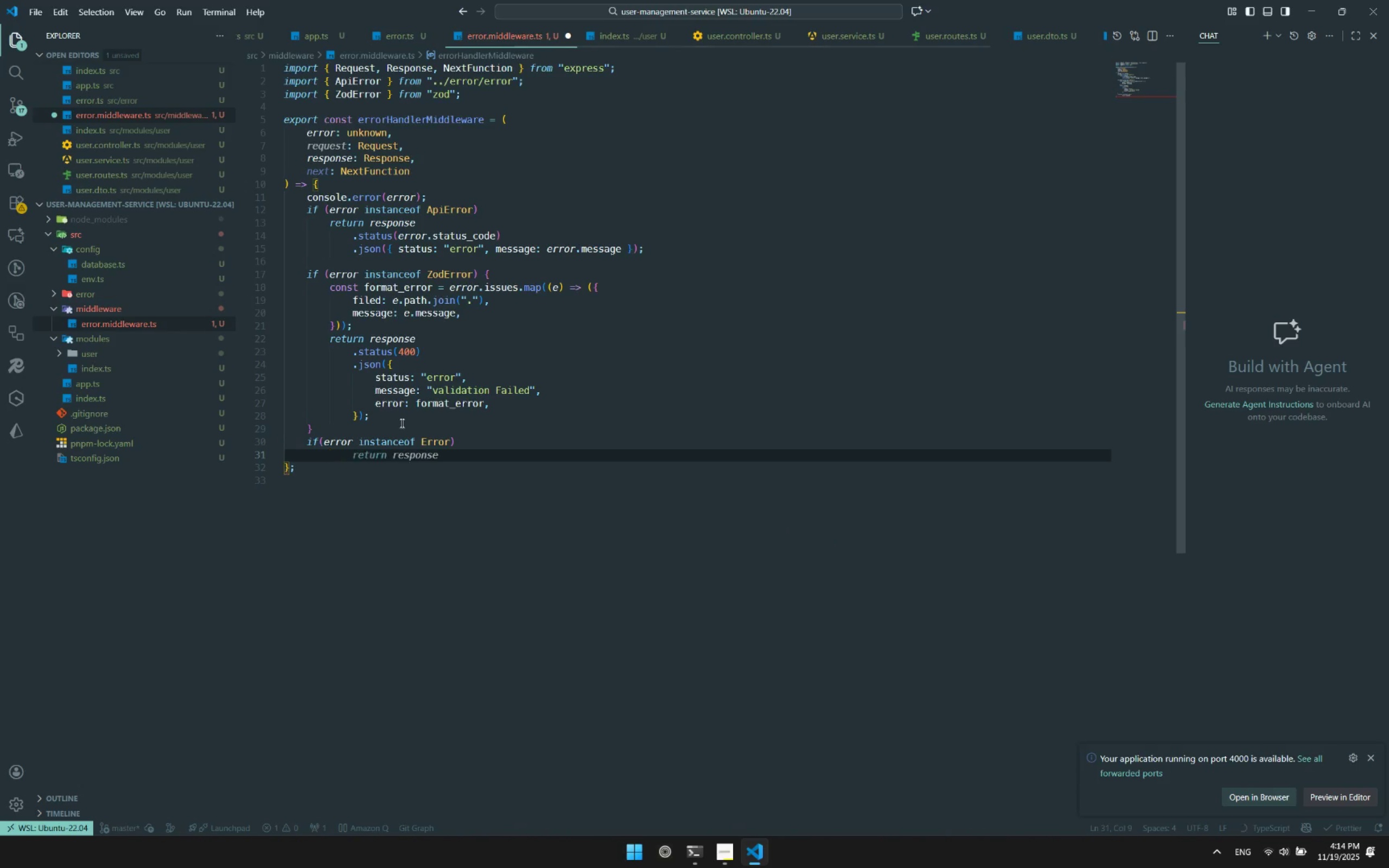 
type(reso)
key(Backspace)
 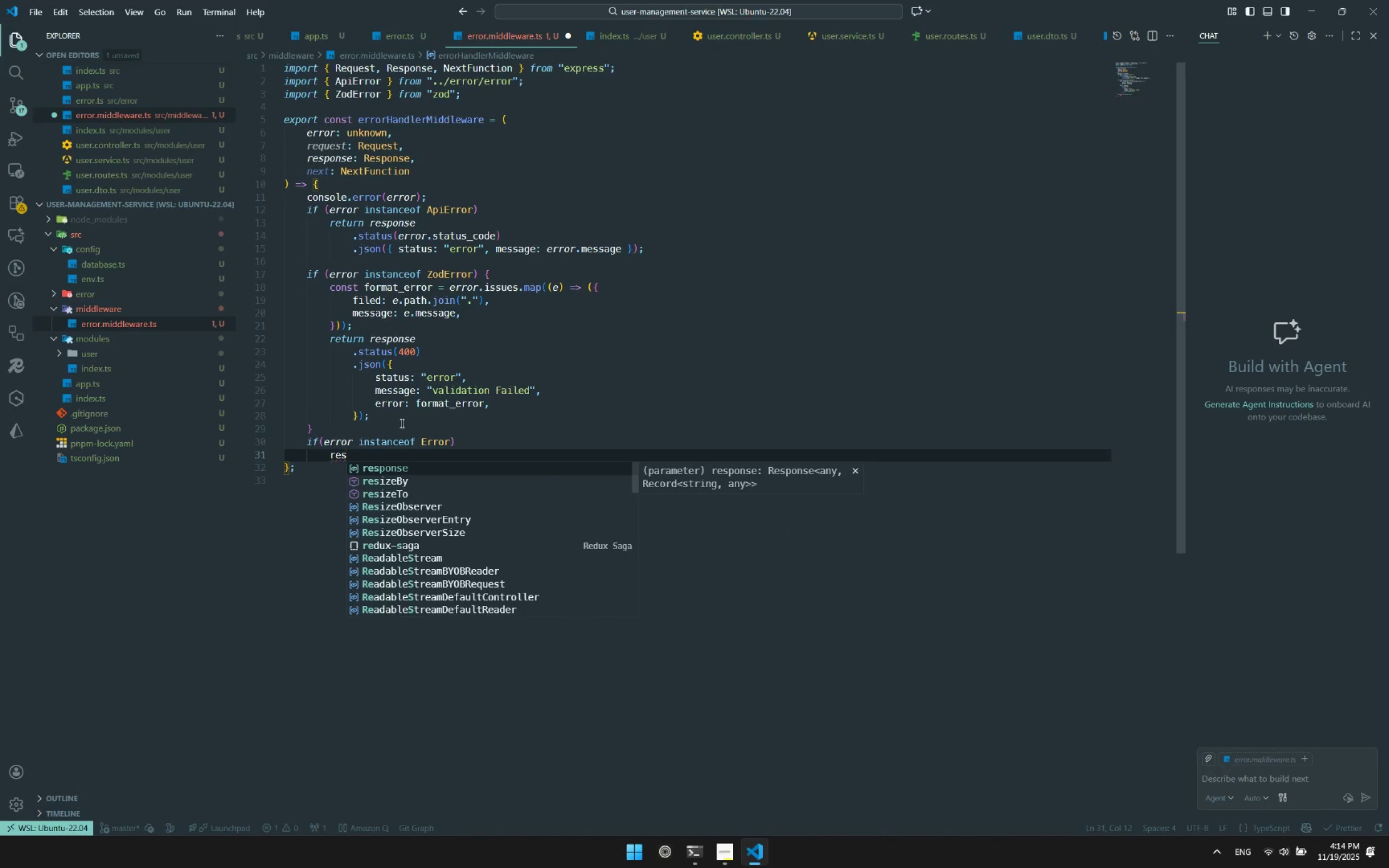 
key(Enter)
 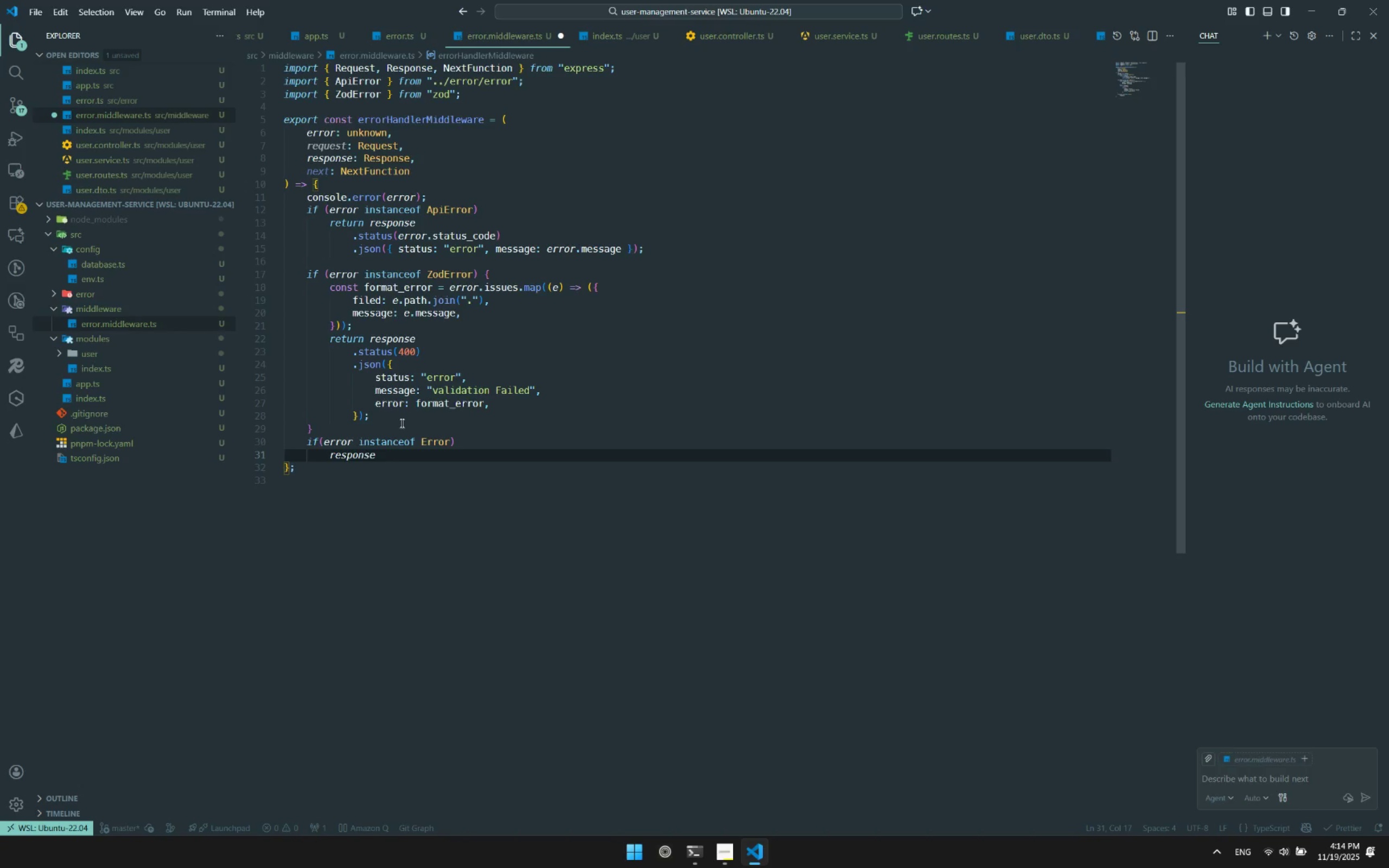 
hold_key(key=ArrowLeft, duration=0.7)
 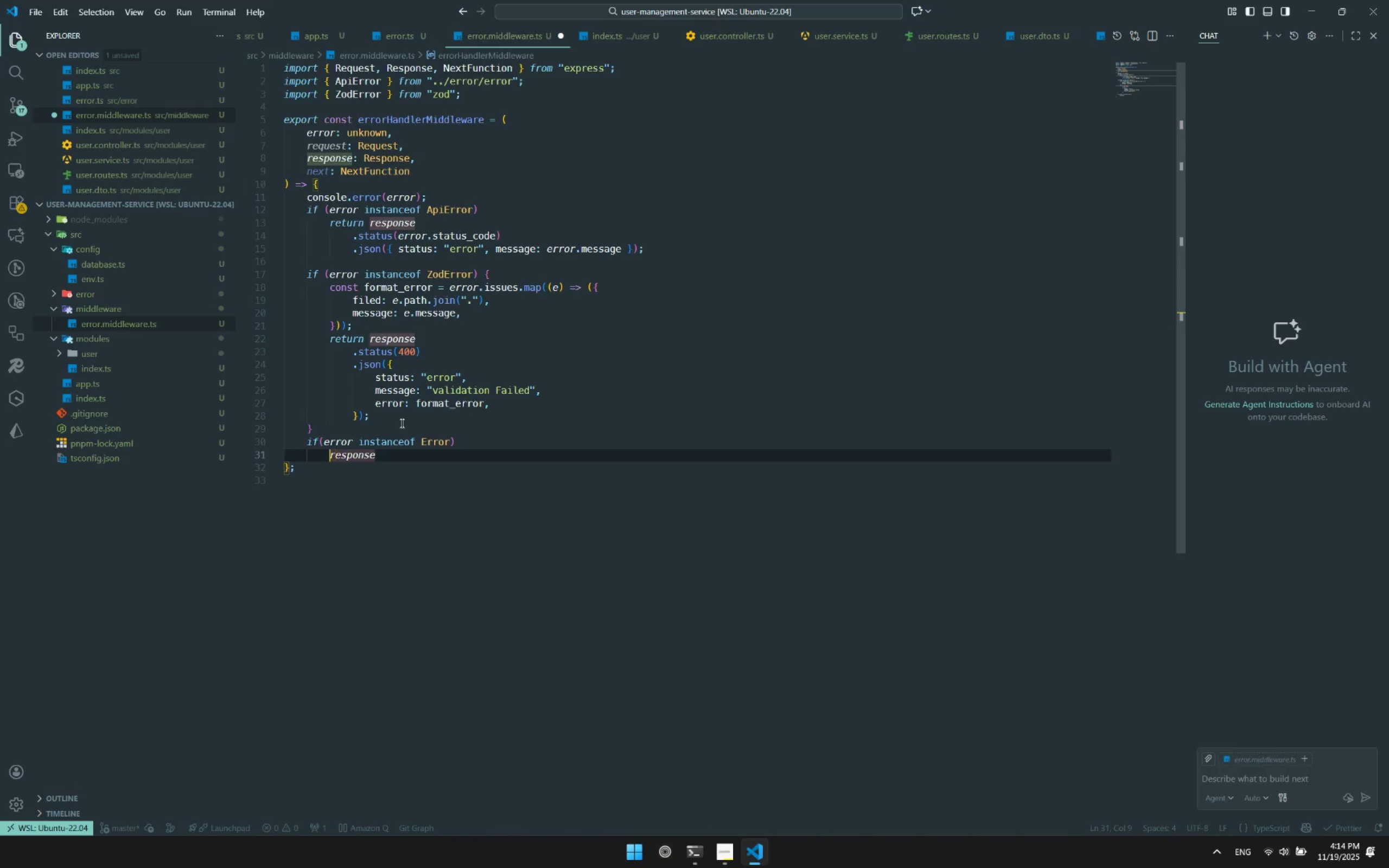 
key(ArrowLeft)
 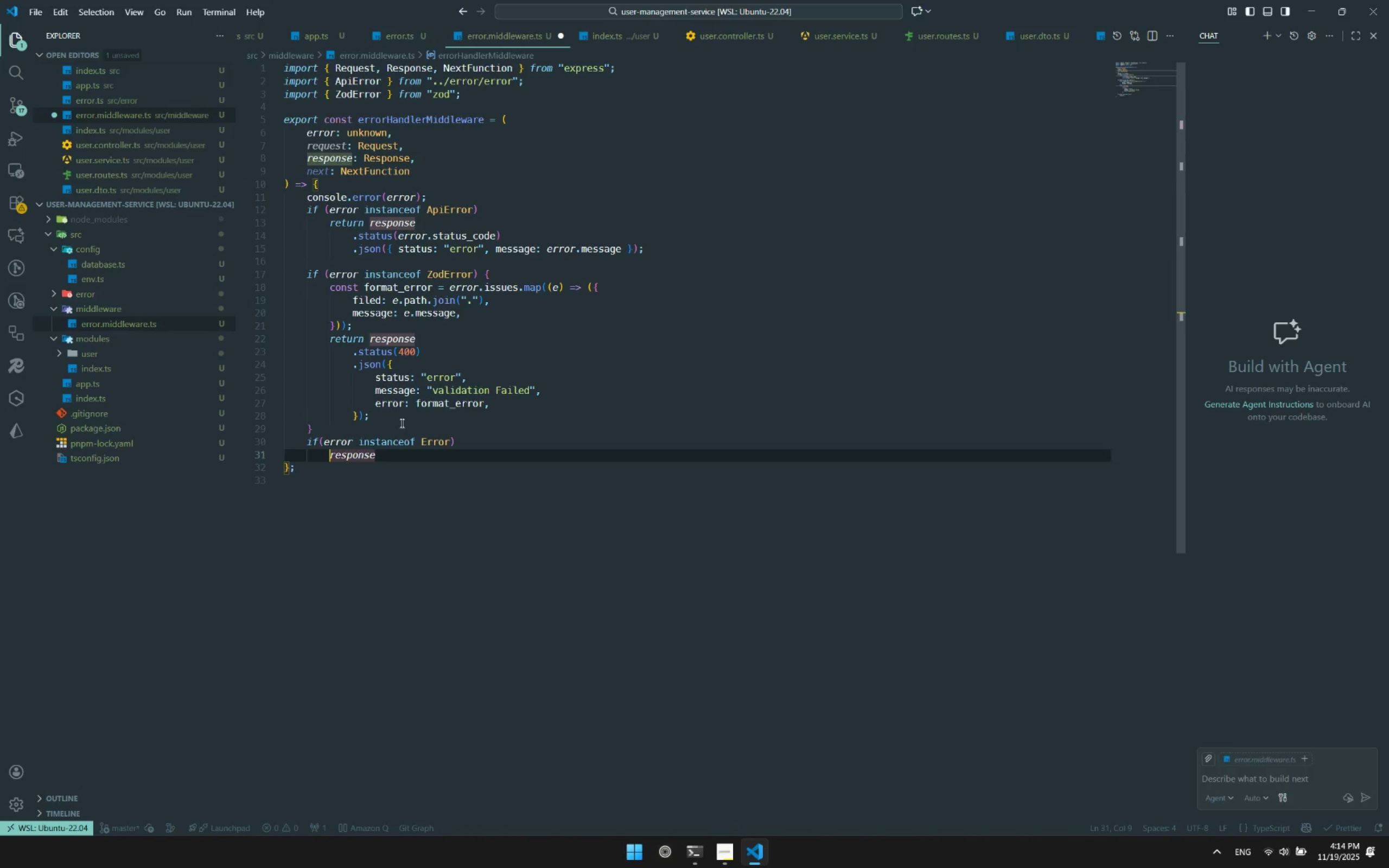 
type(return )
 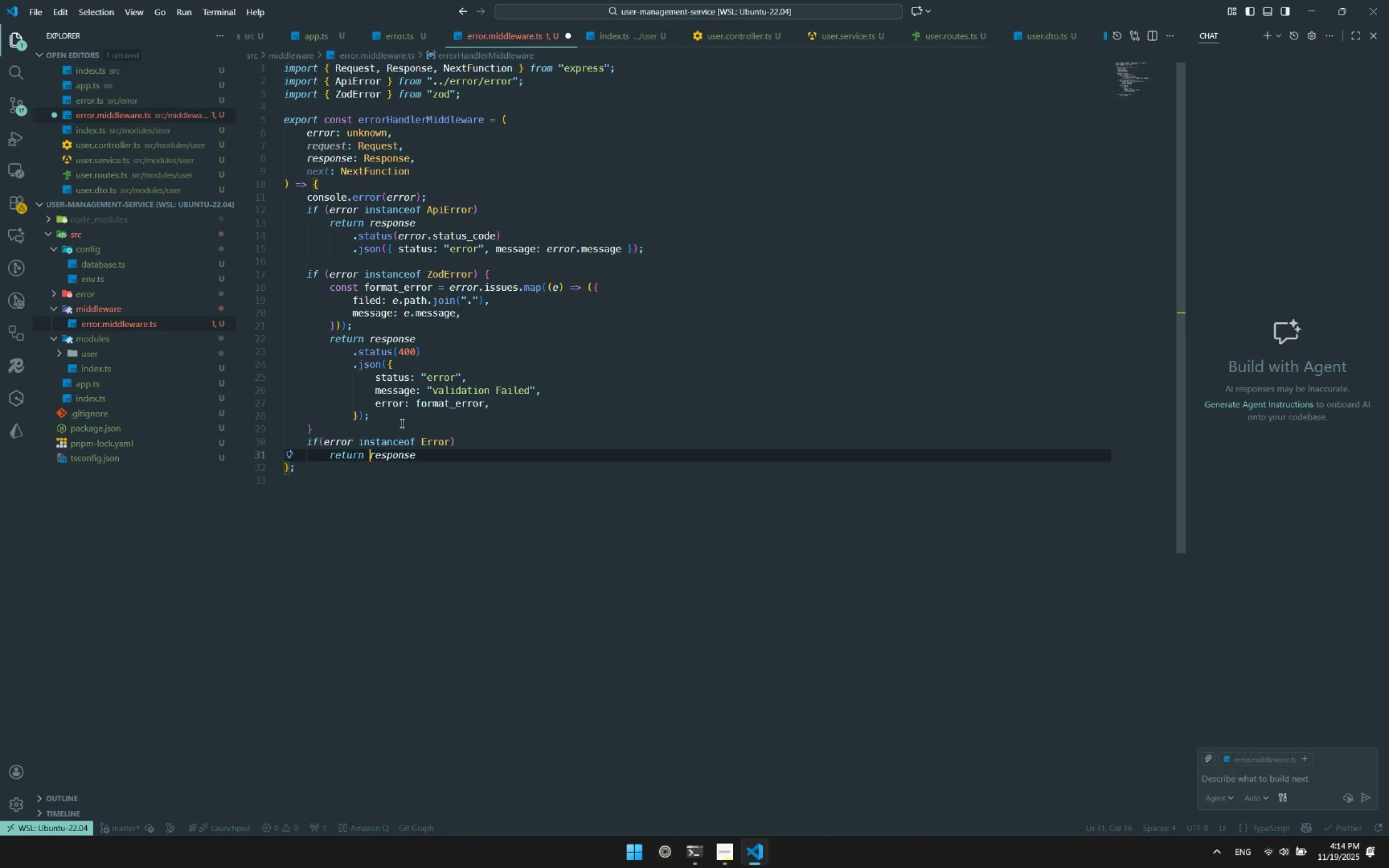 
hold_key(key=ArrowRight, duration=0.64)
 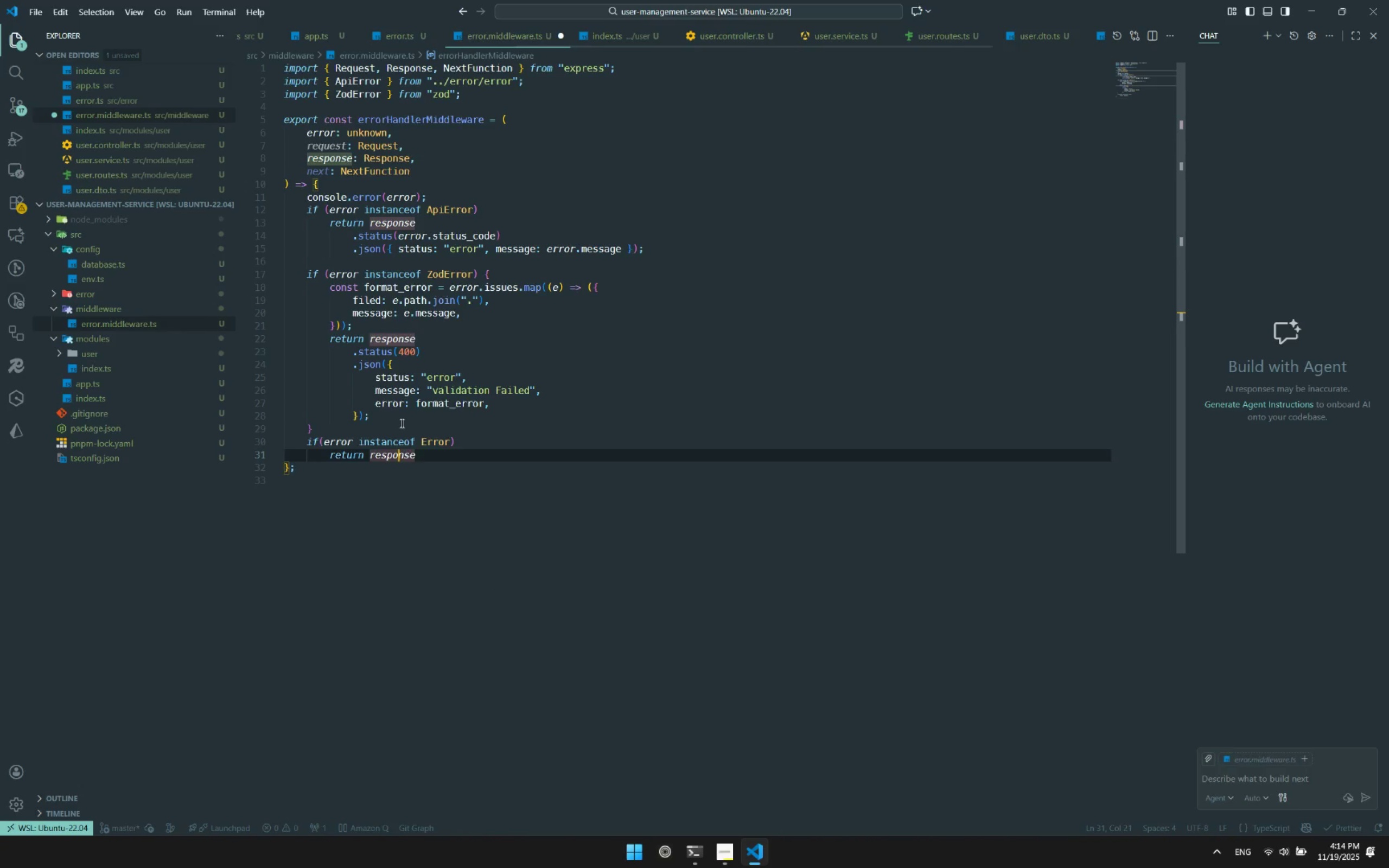 
key(ArrowRight)
 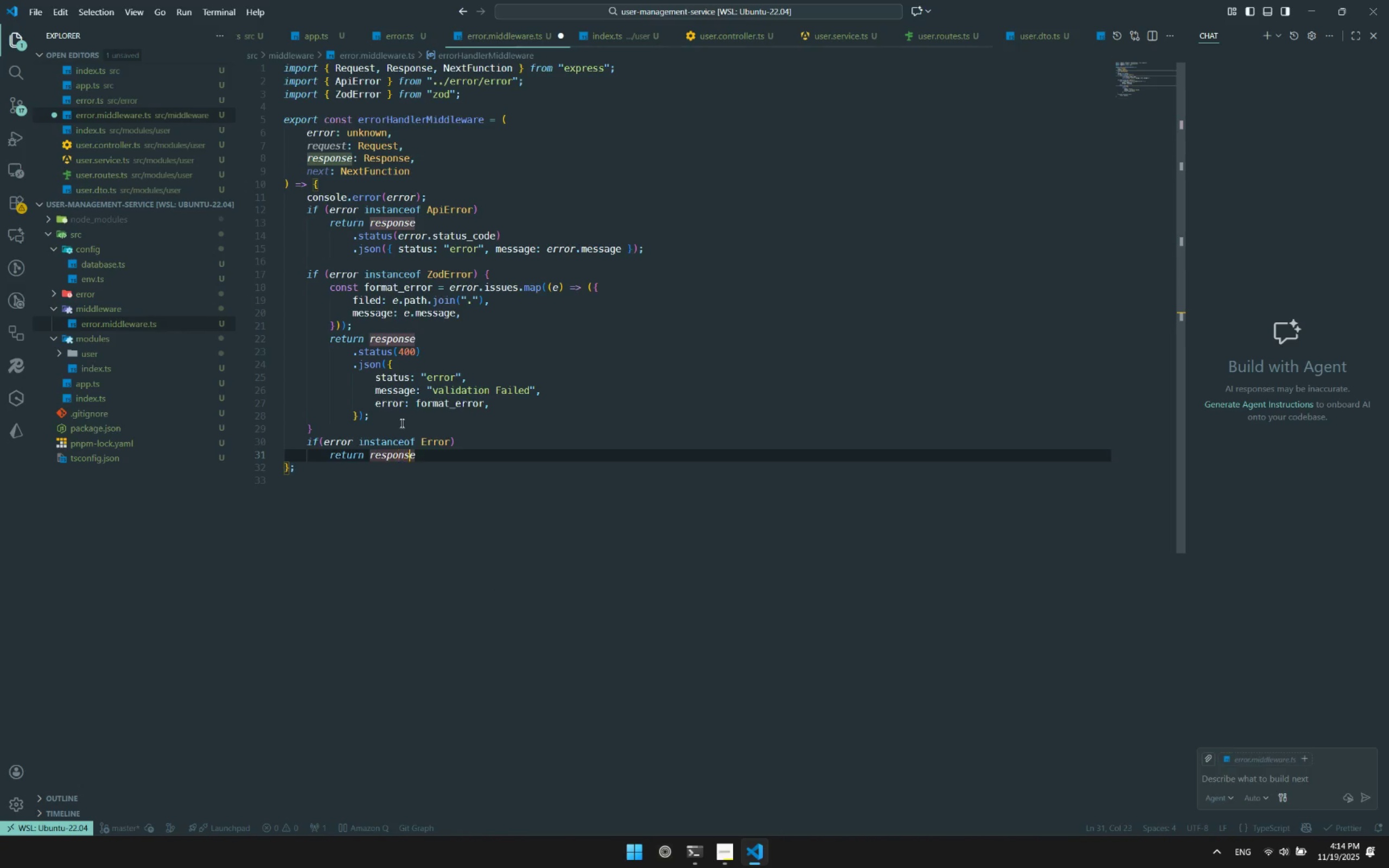 
key(ArrowRight)
 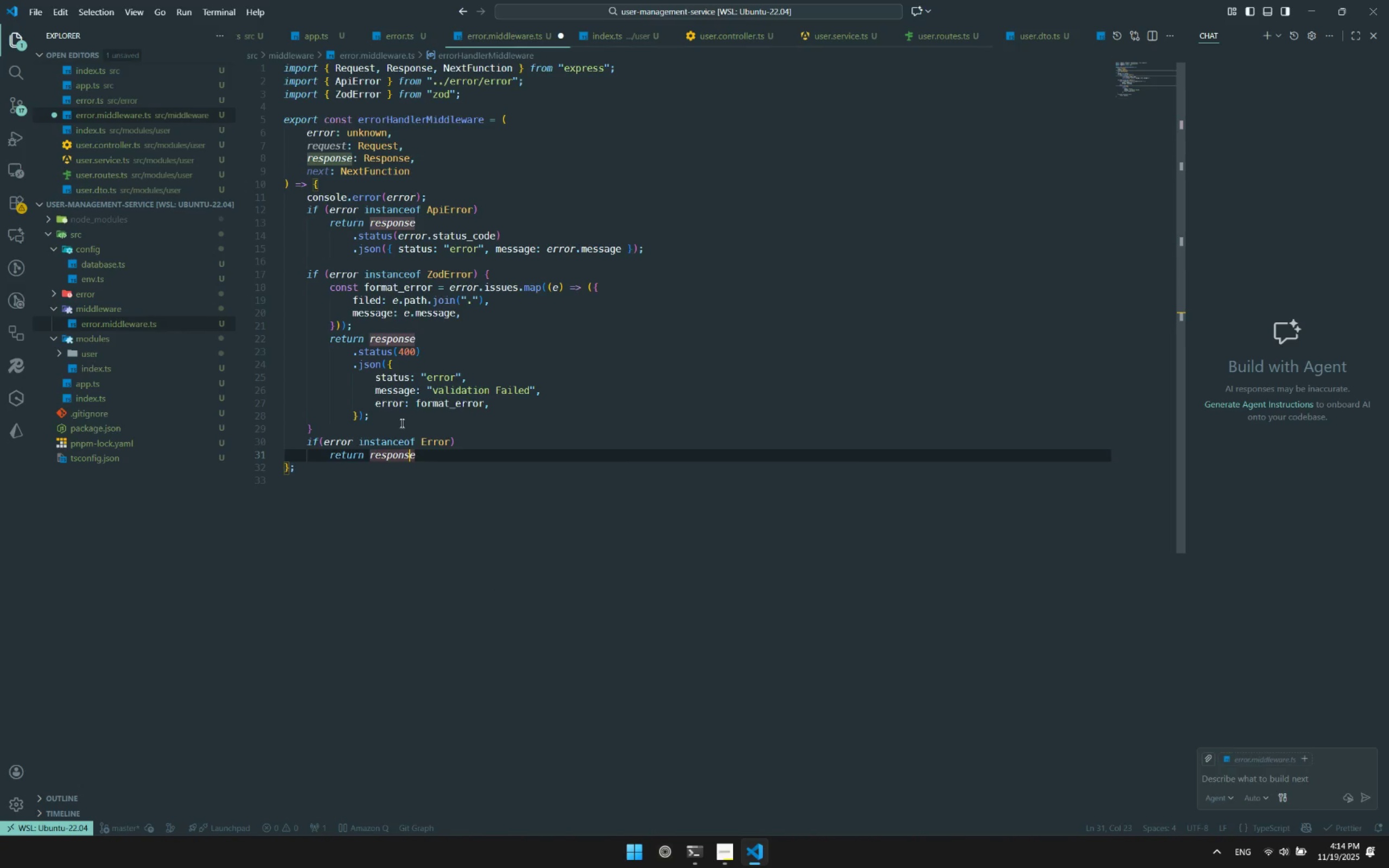 
key(ArrowRight)
 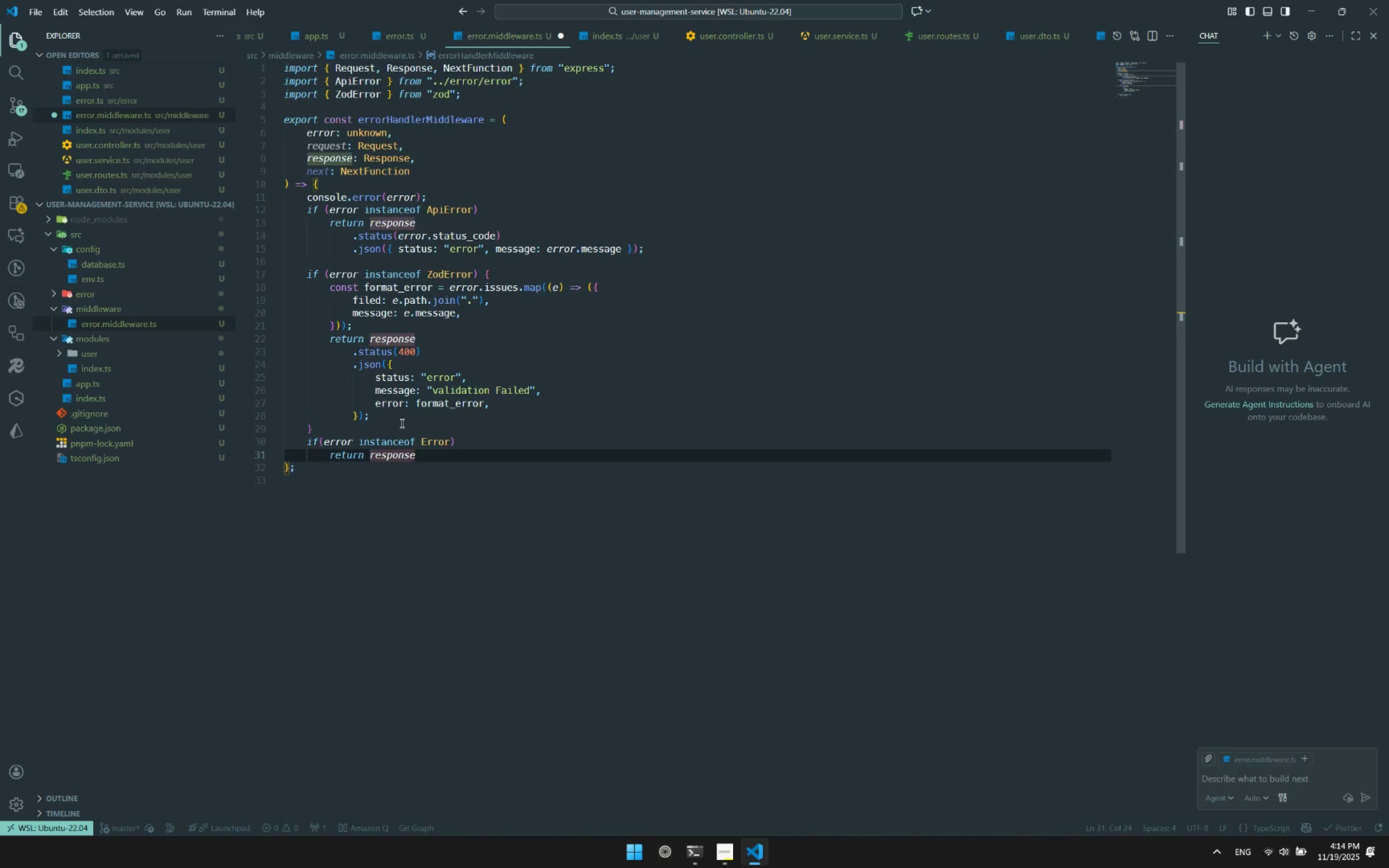 
hold_key(key=ShiftRight, duration=0.77)
 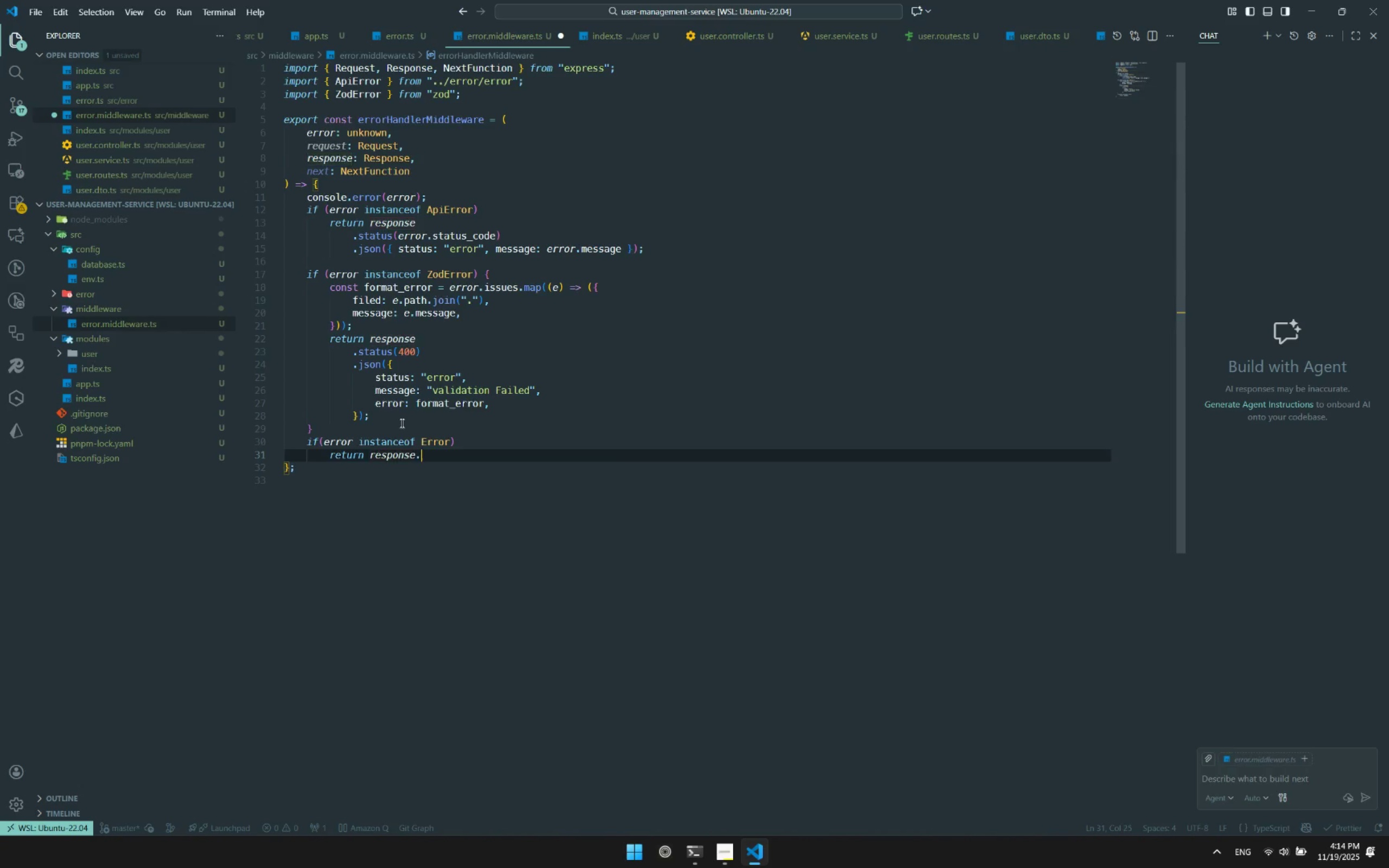 
type(.st)
 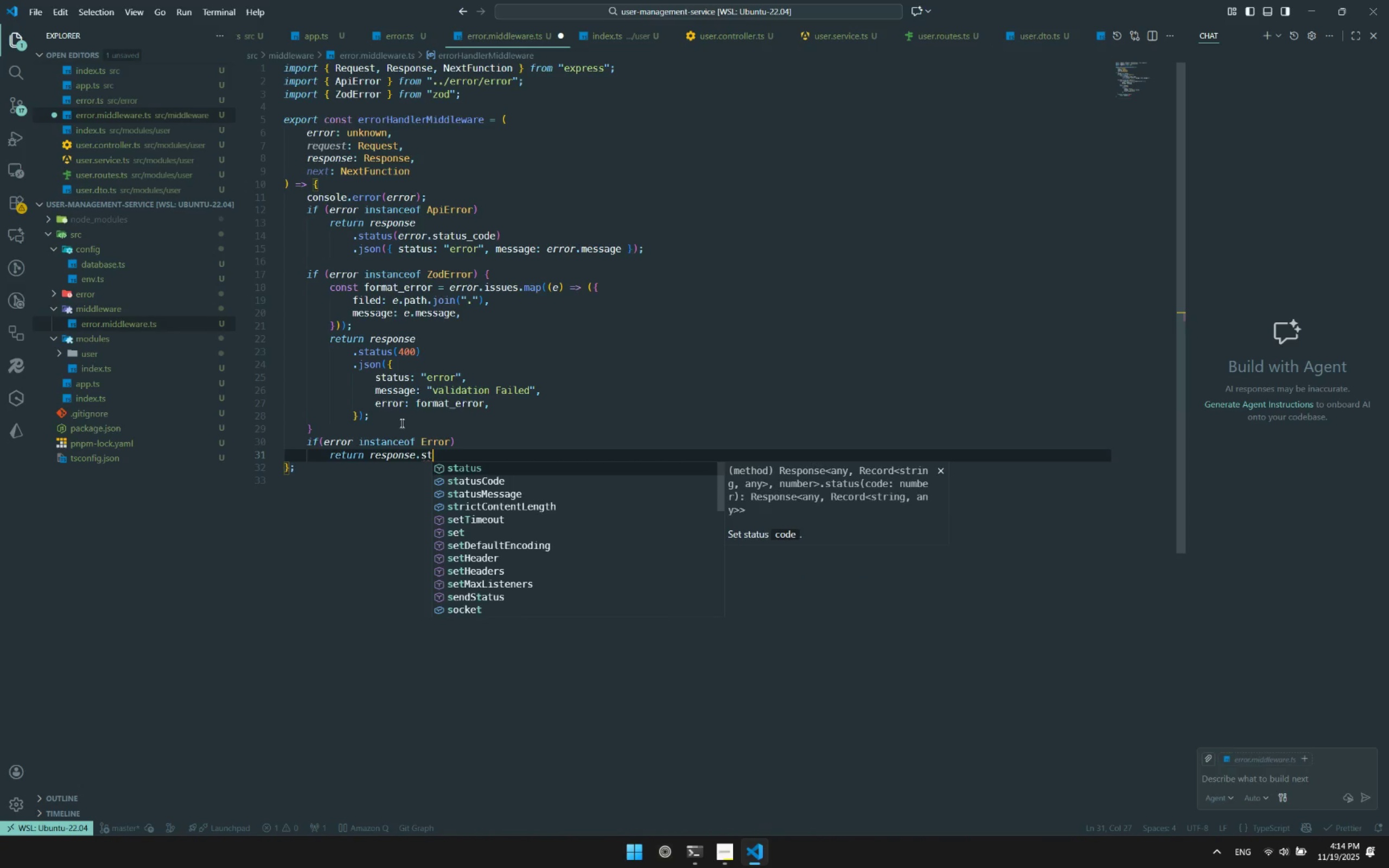 
key(Enter)
 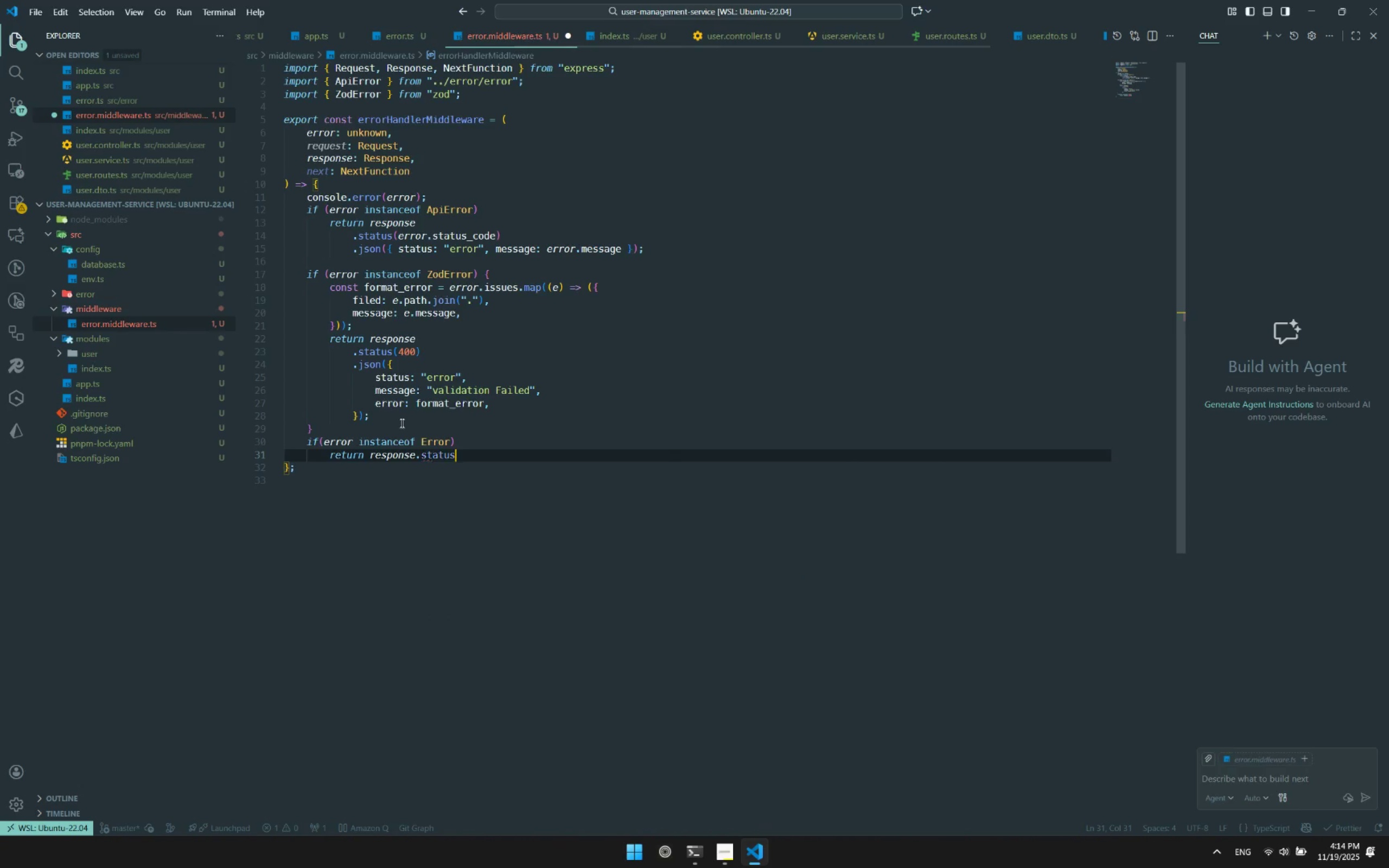 
type((500)
 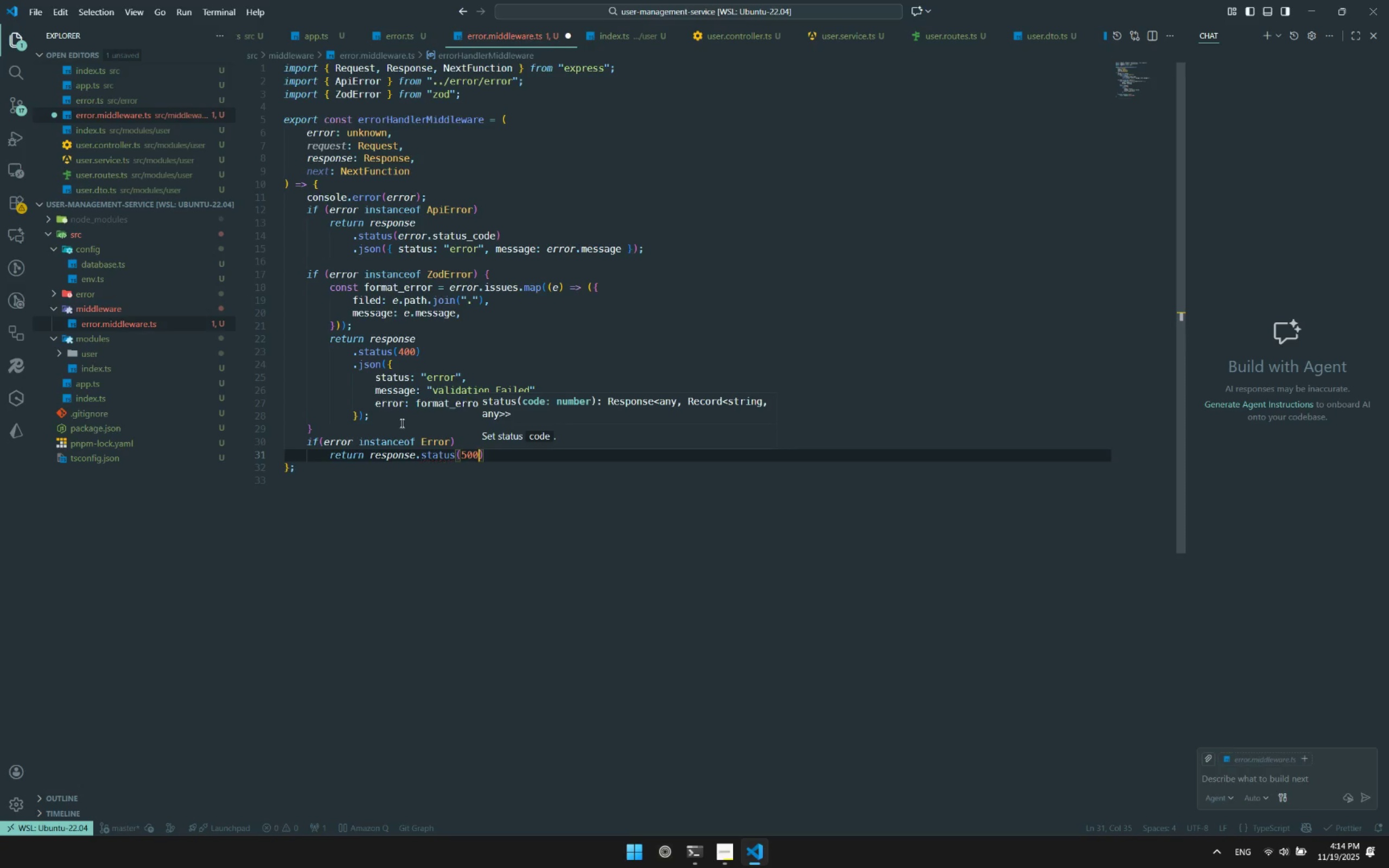 
key(ArrowRight)
 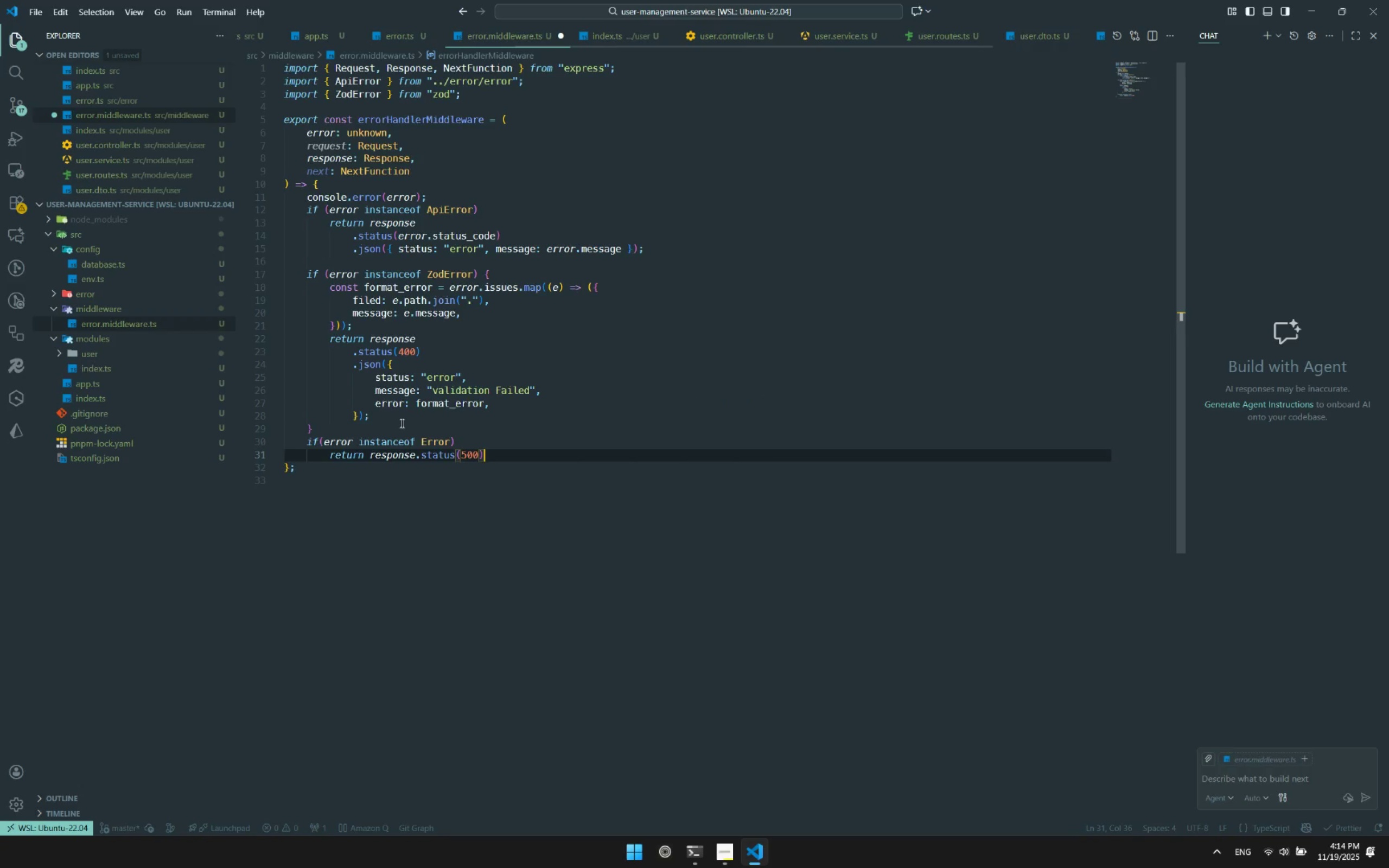 
type(.json({status:"error)
 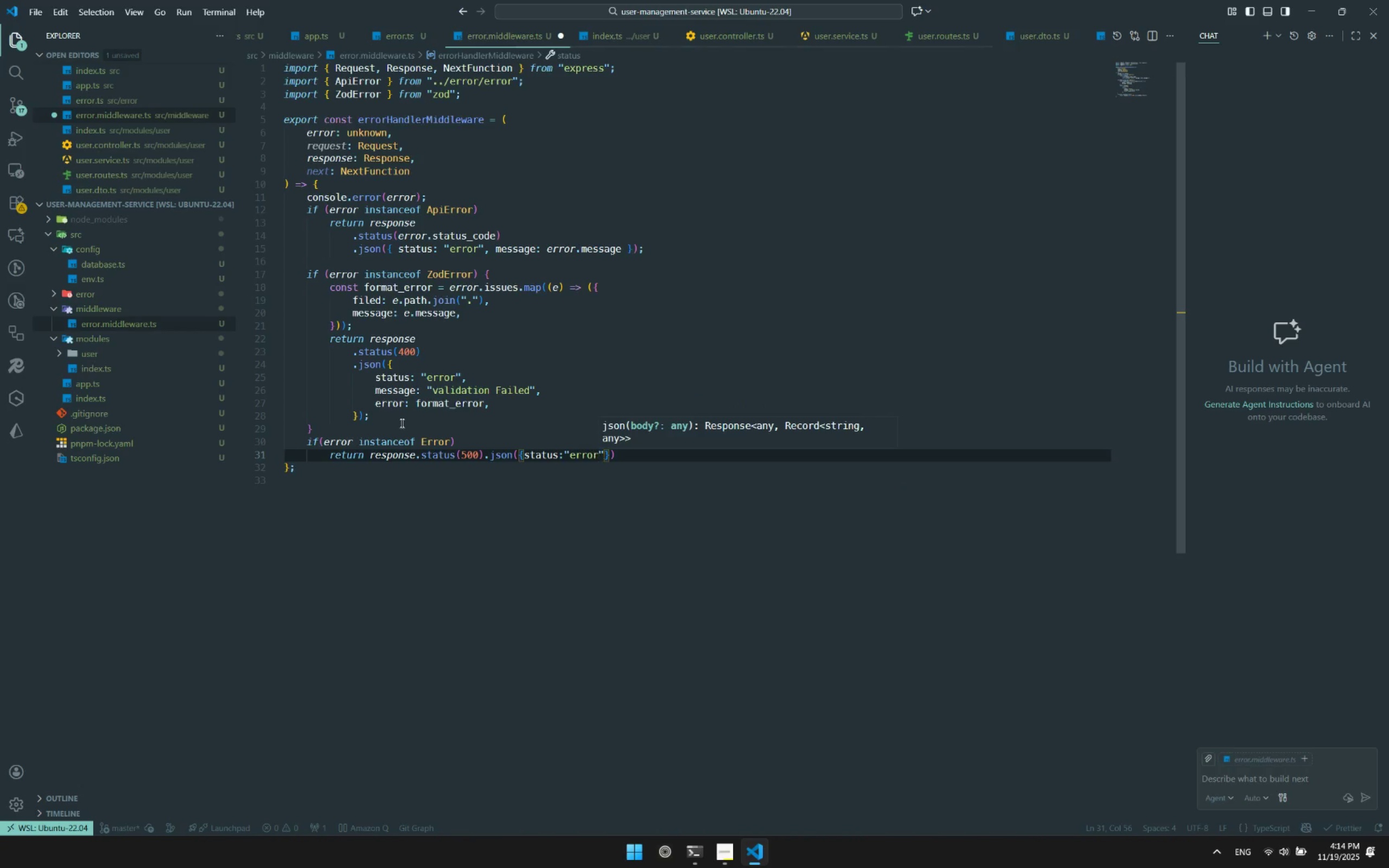 
 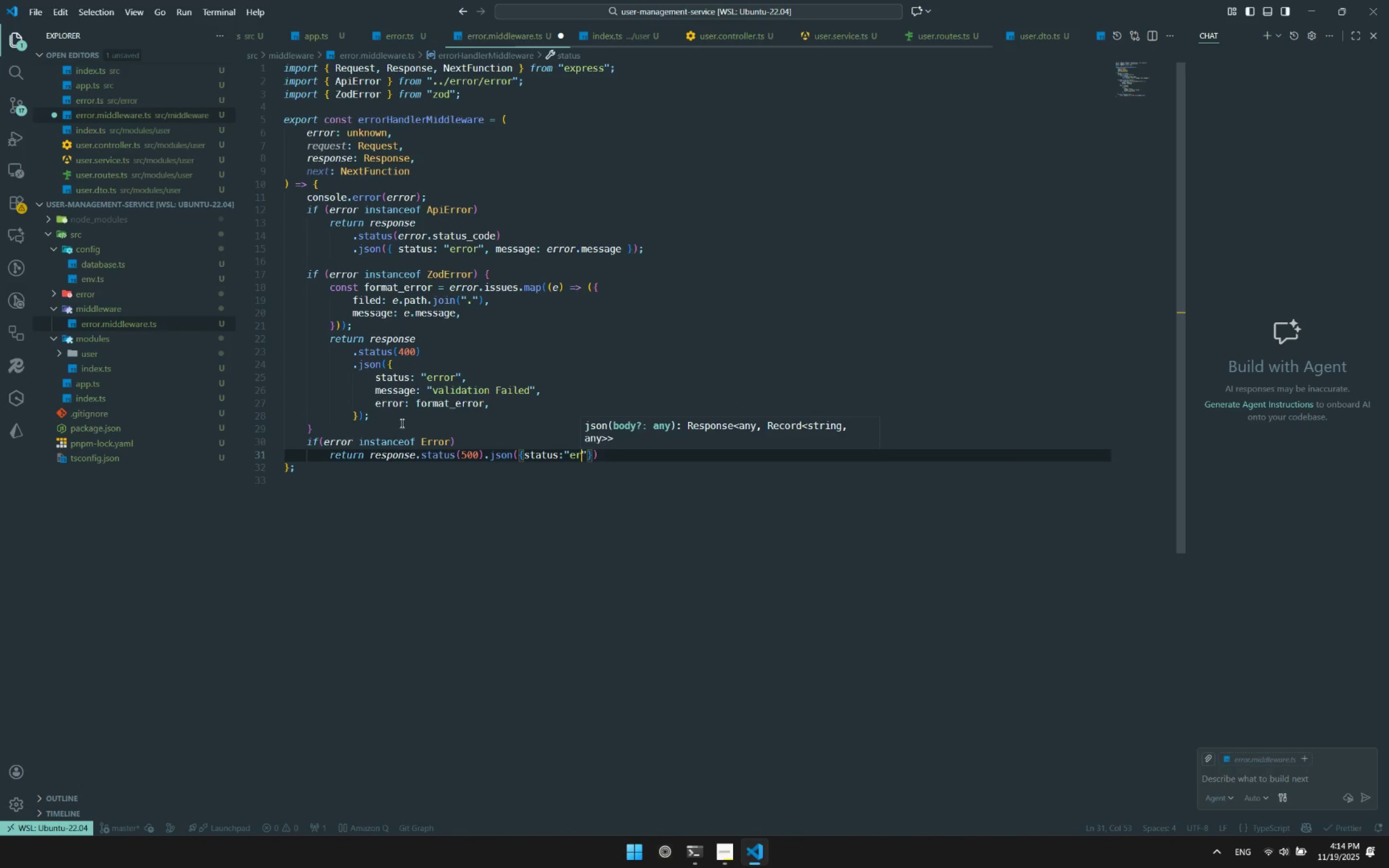 
key(ArrowRight)
 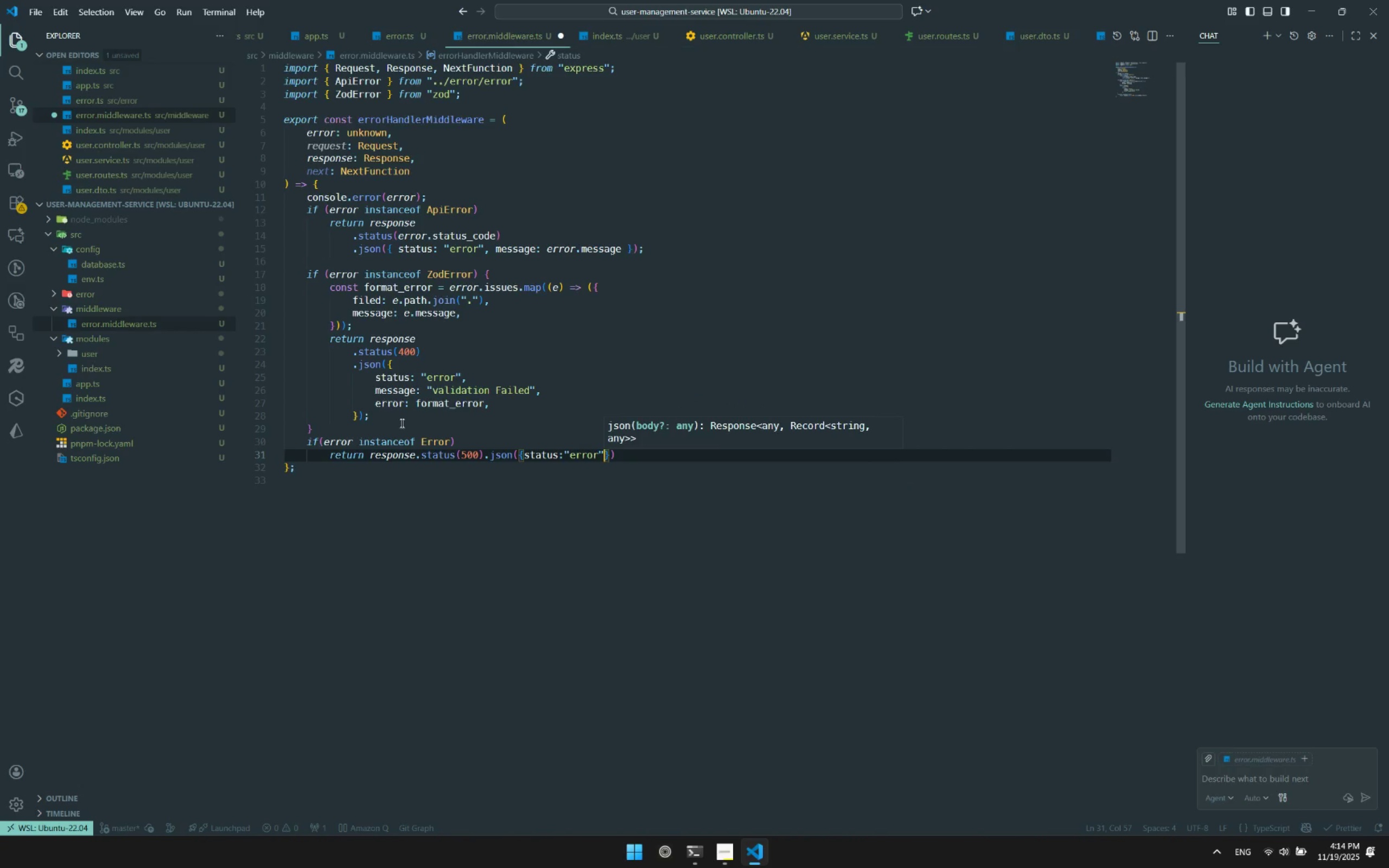 
type(,message:")
key(Backspace)
type(err)
 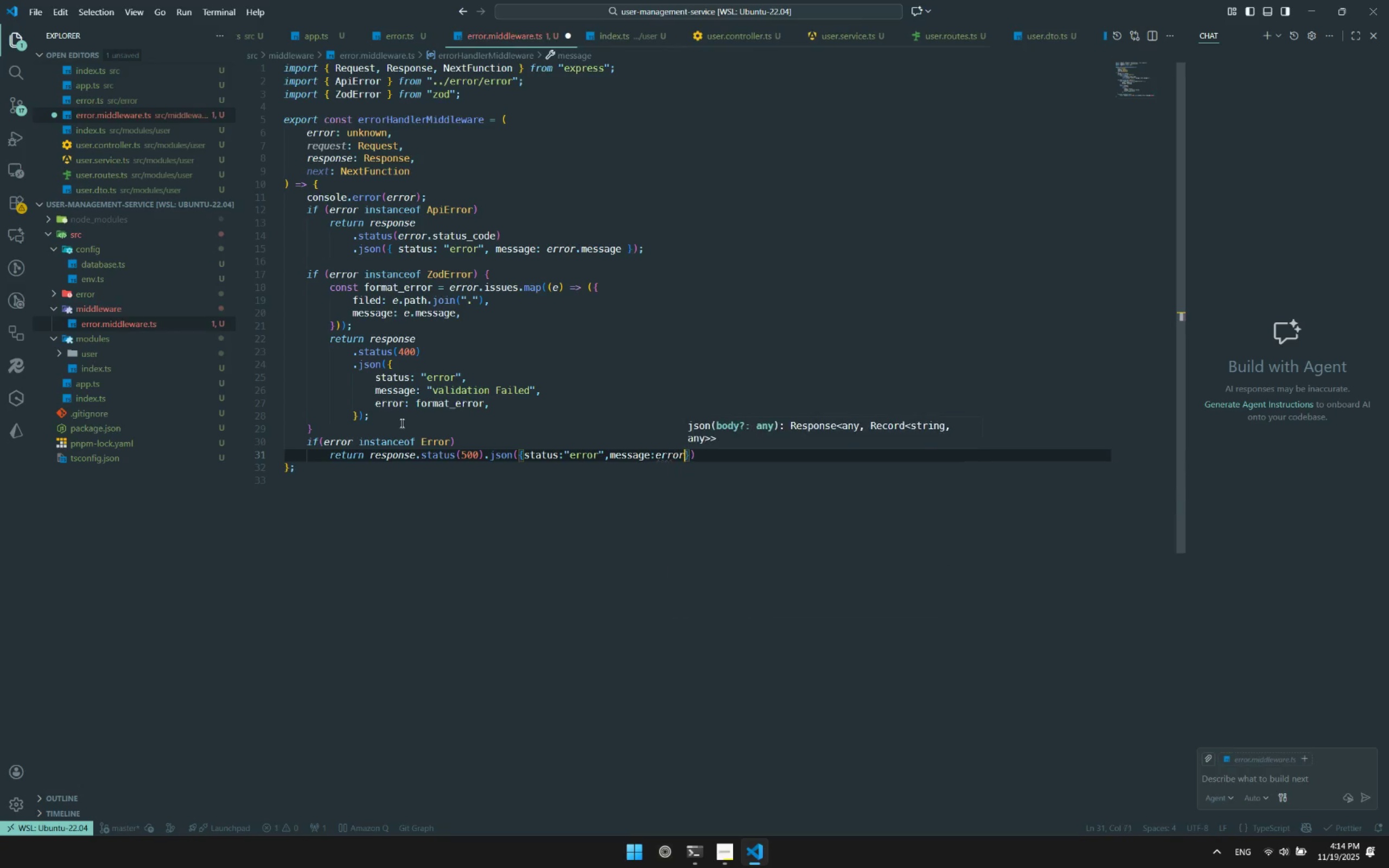 
 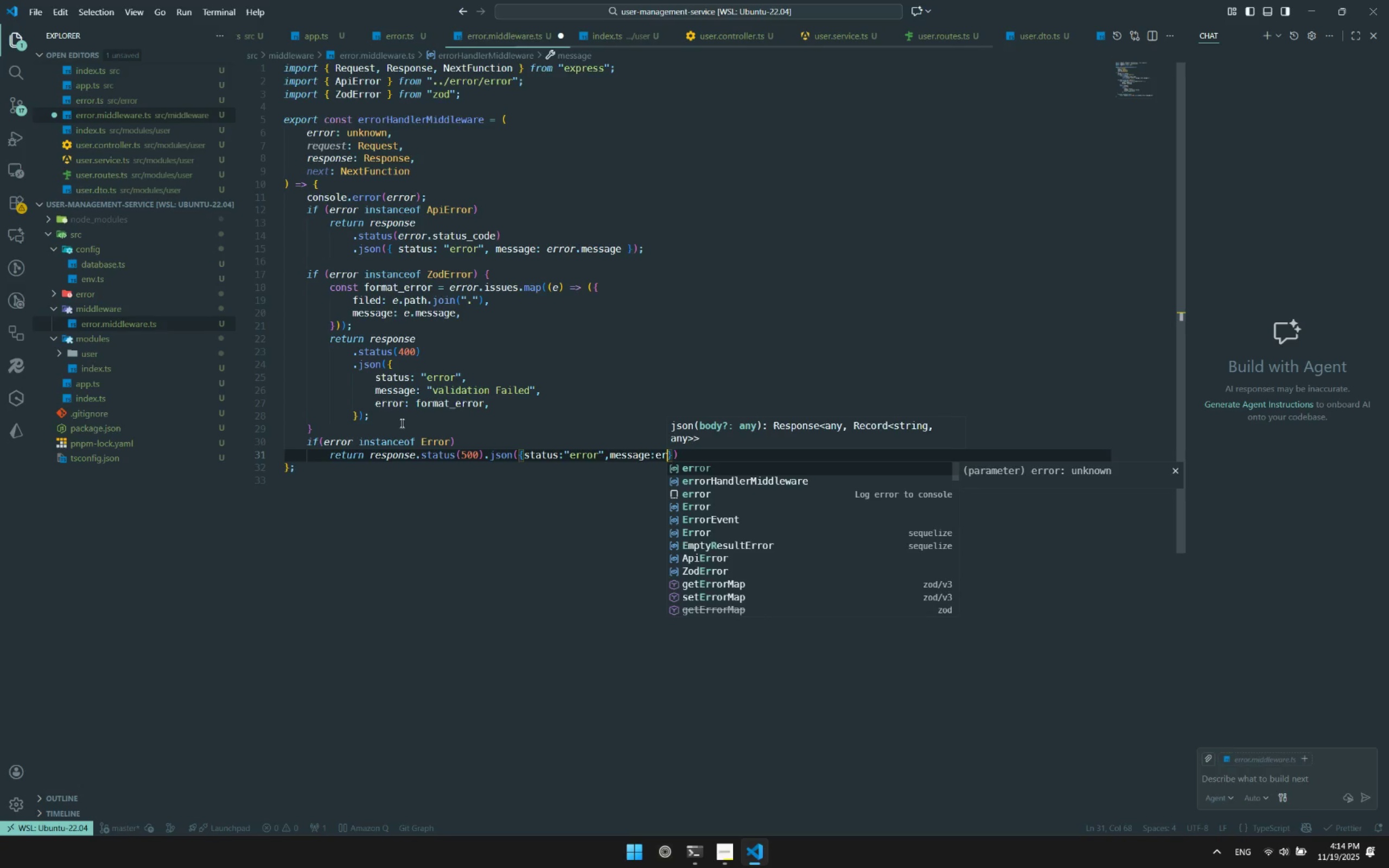 
key(Enter)
 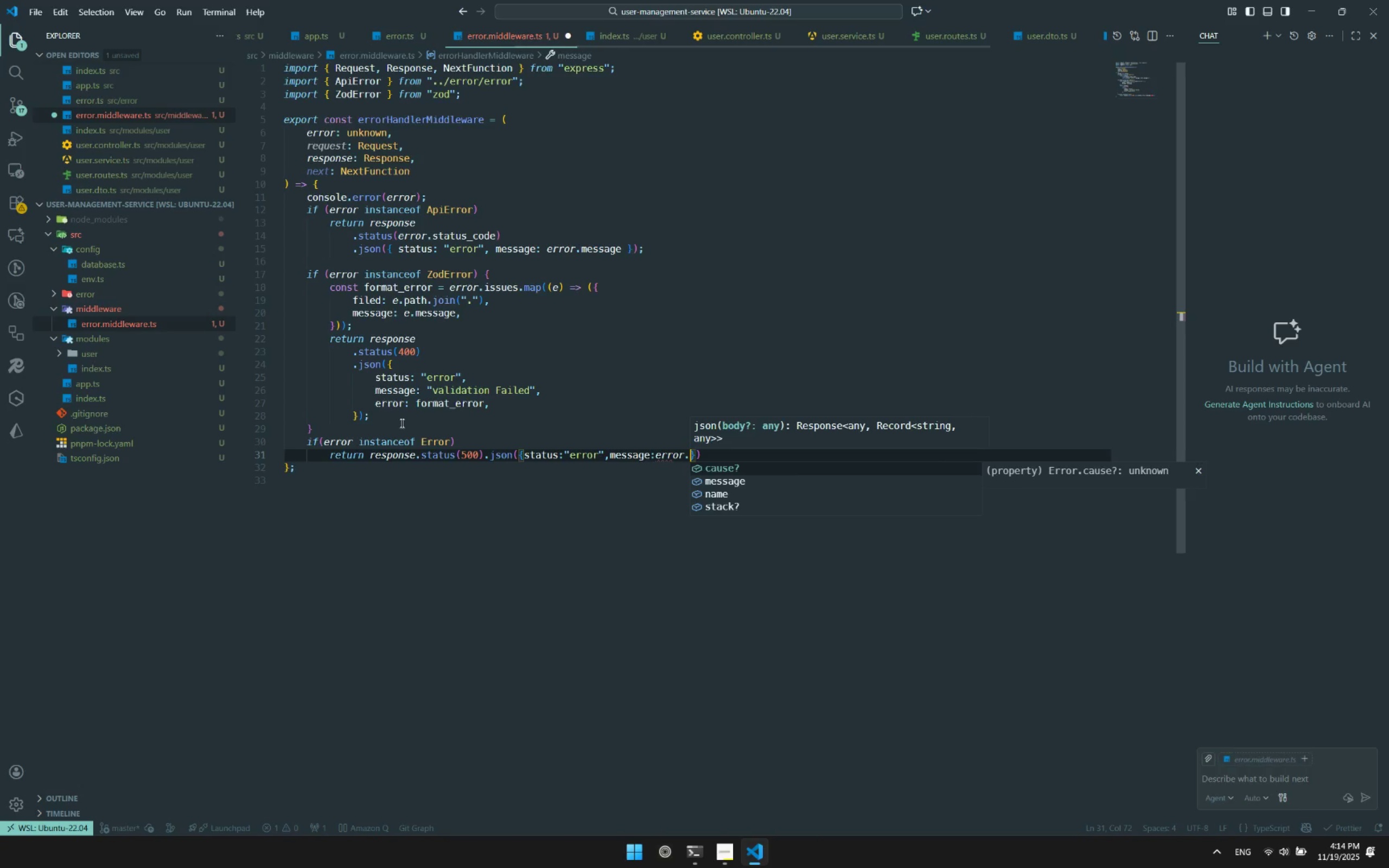 
key(Period)
 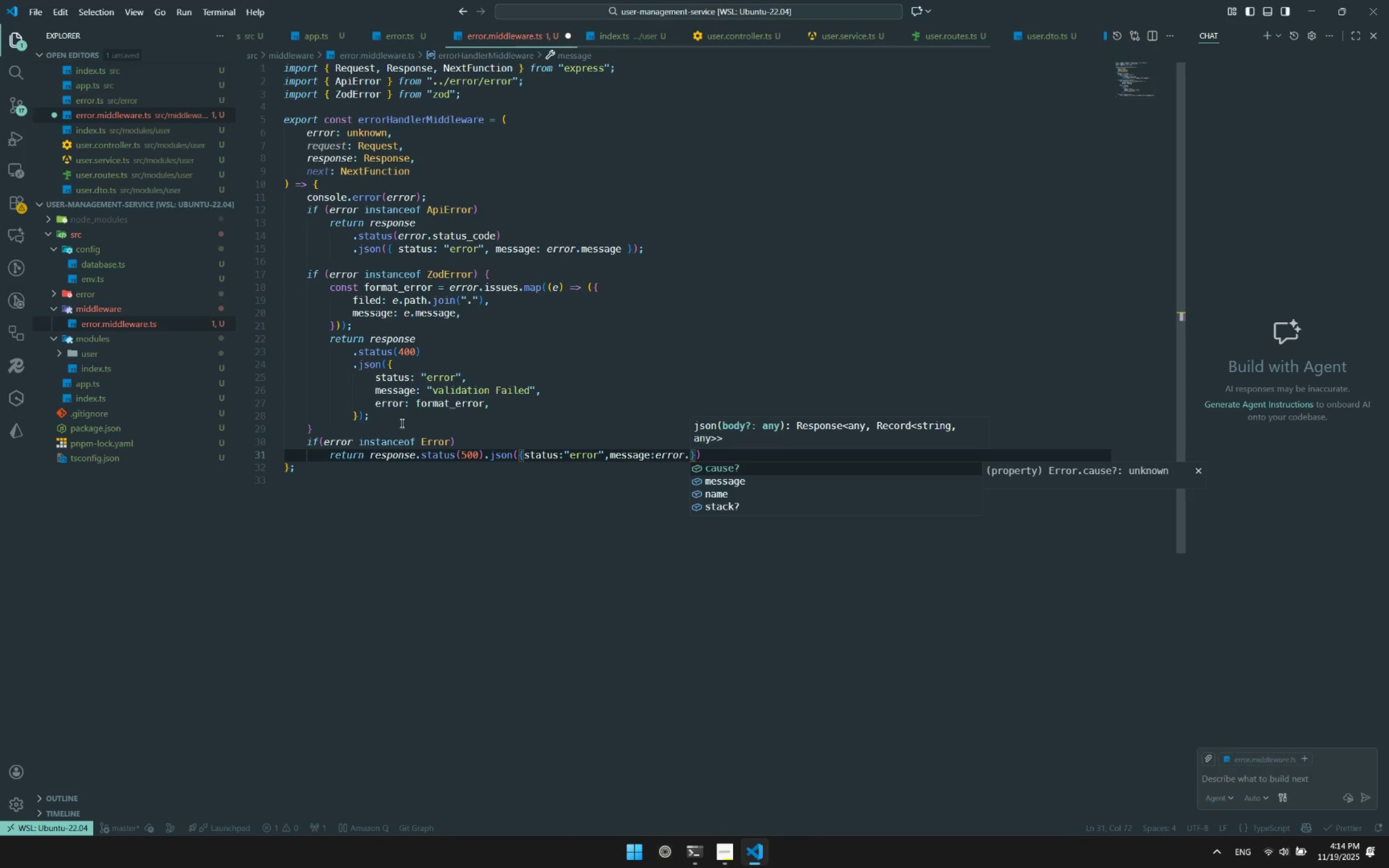 
key(ArrowDown)
 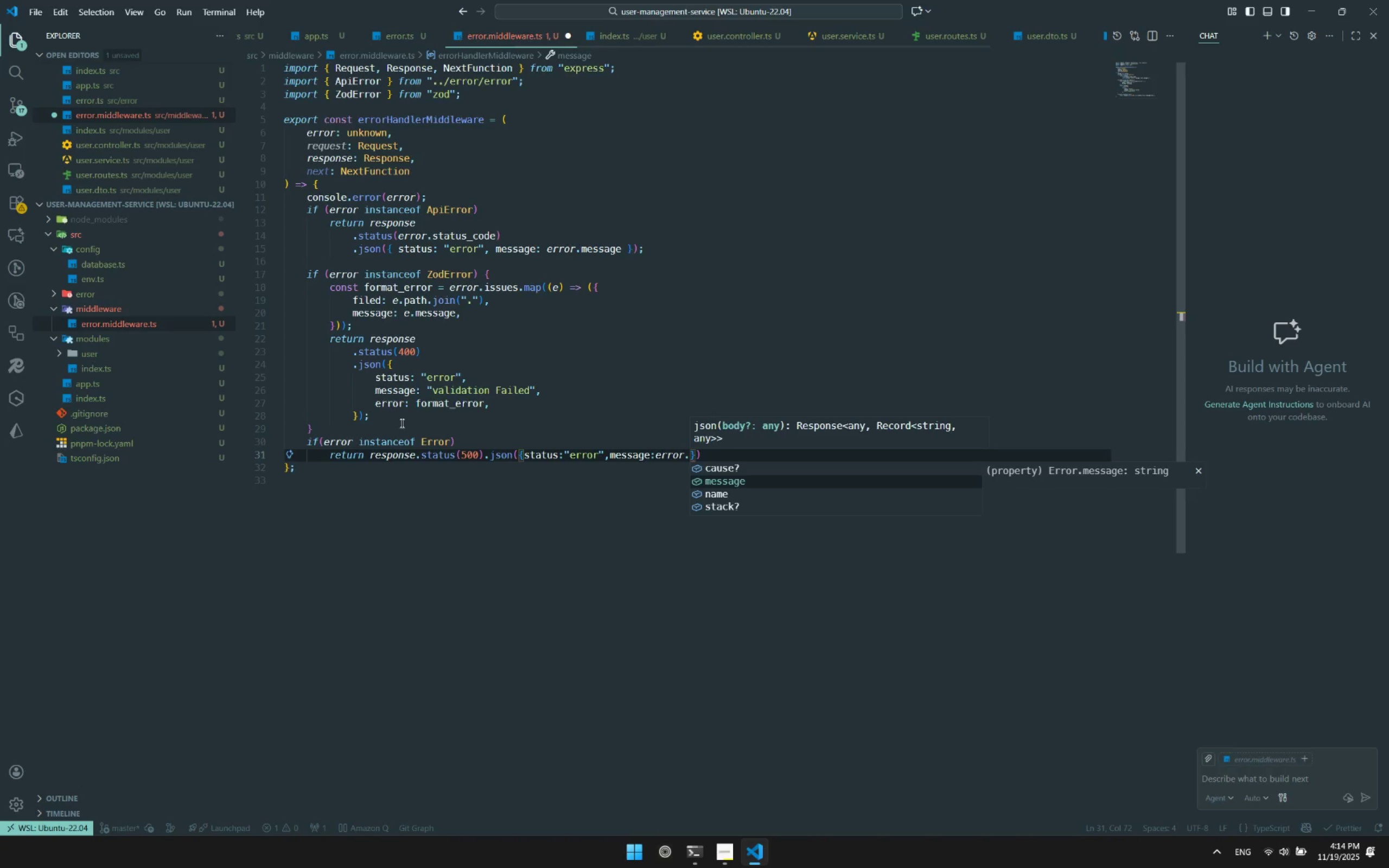 
key(Enter)
 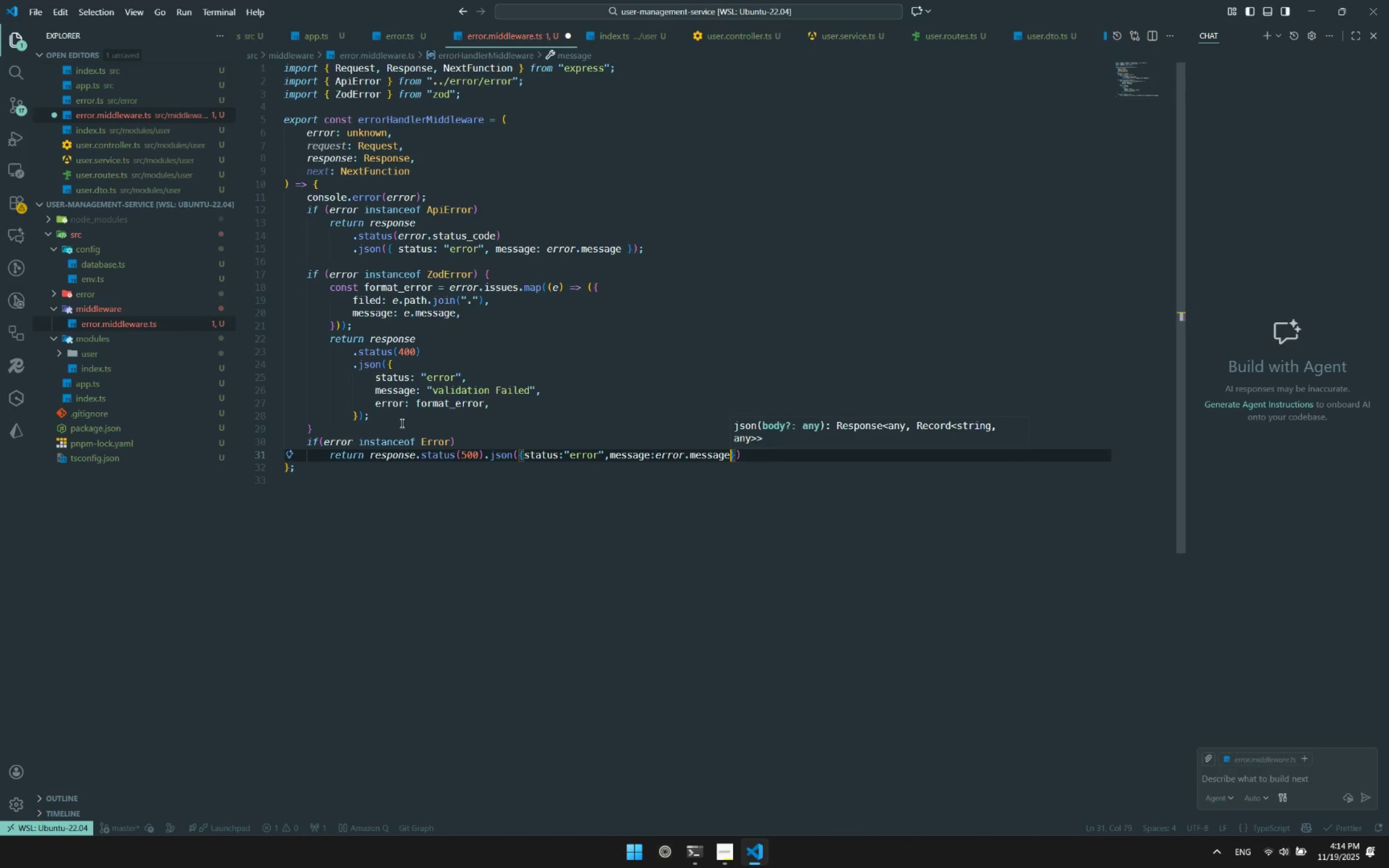 
key(Control+ControlLeft)
 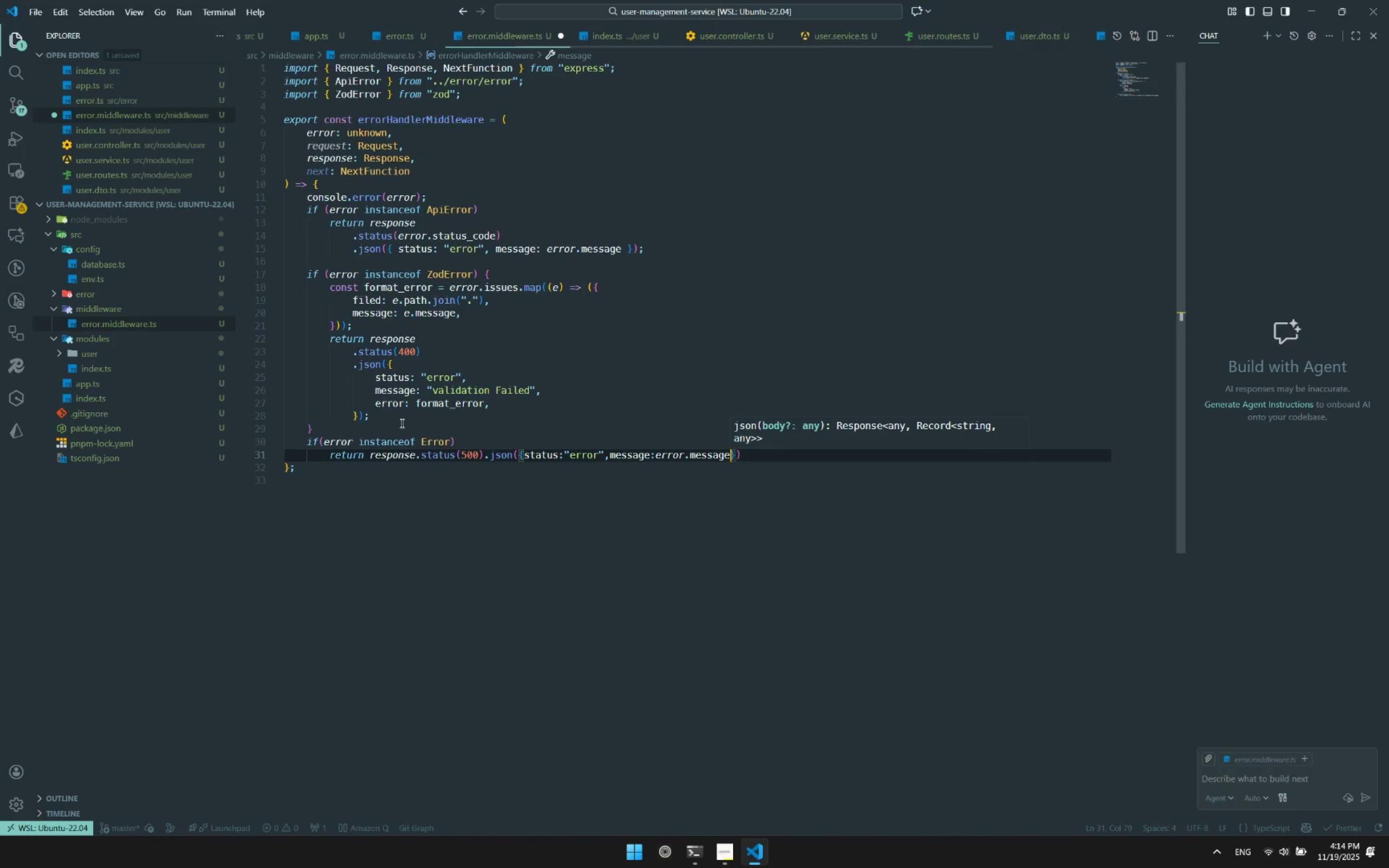 
key(ArrowRight)
 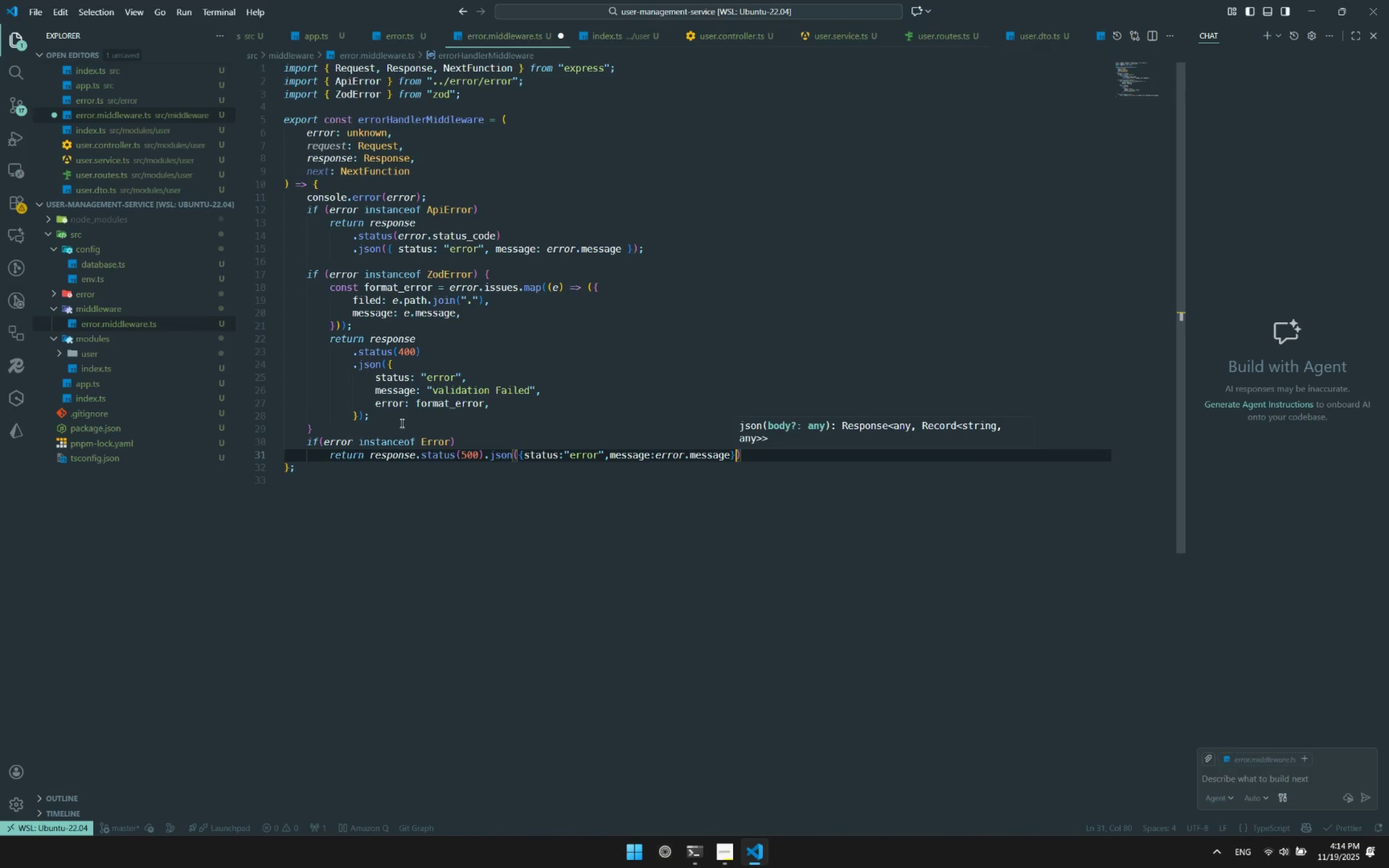 
key(ArrowRight)
 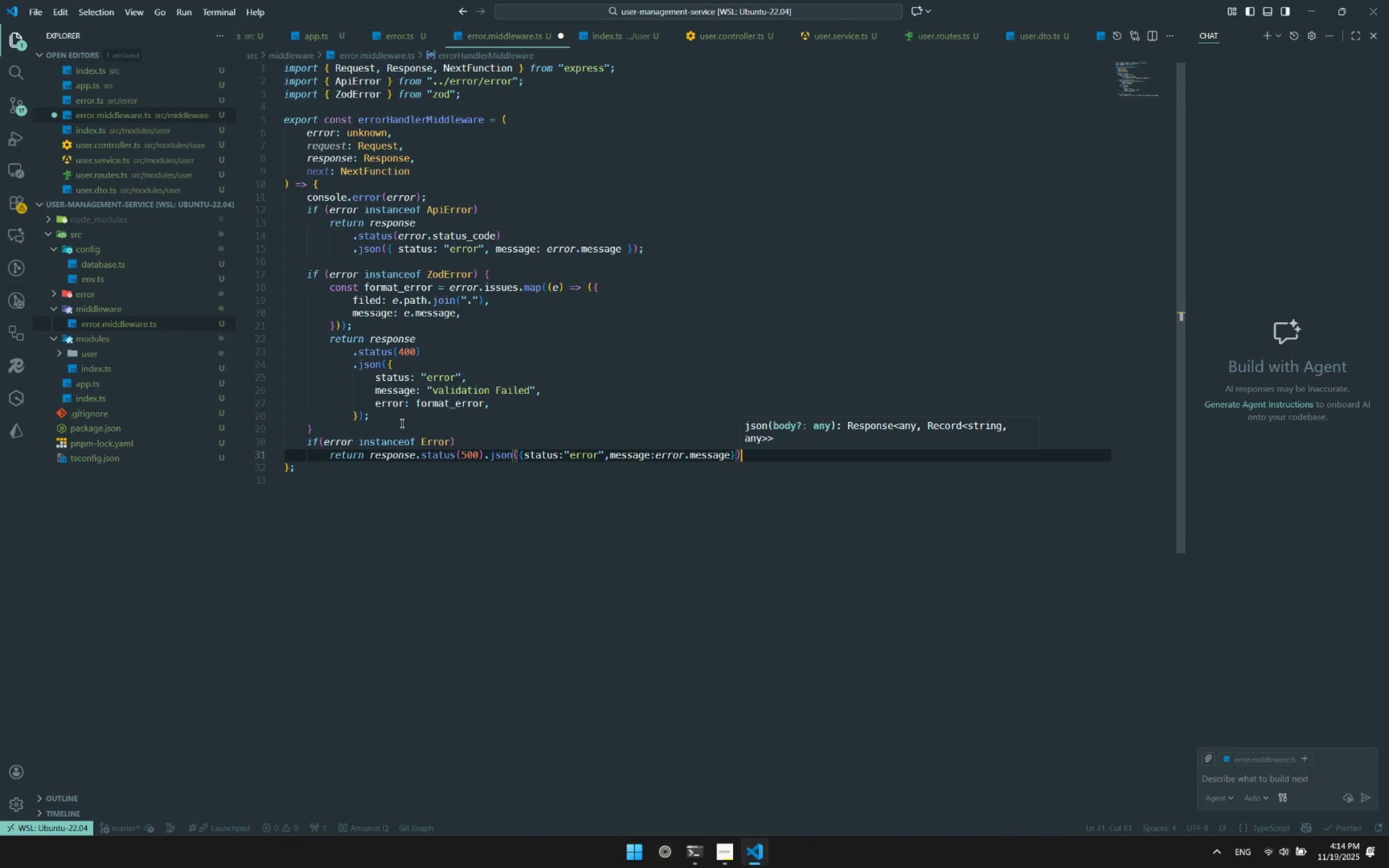 
key(Enter)
 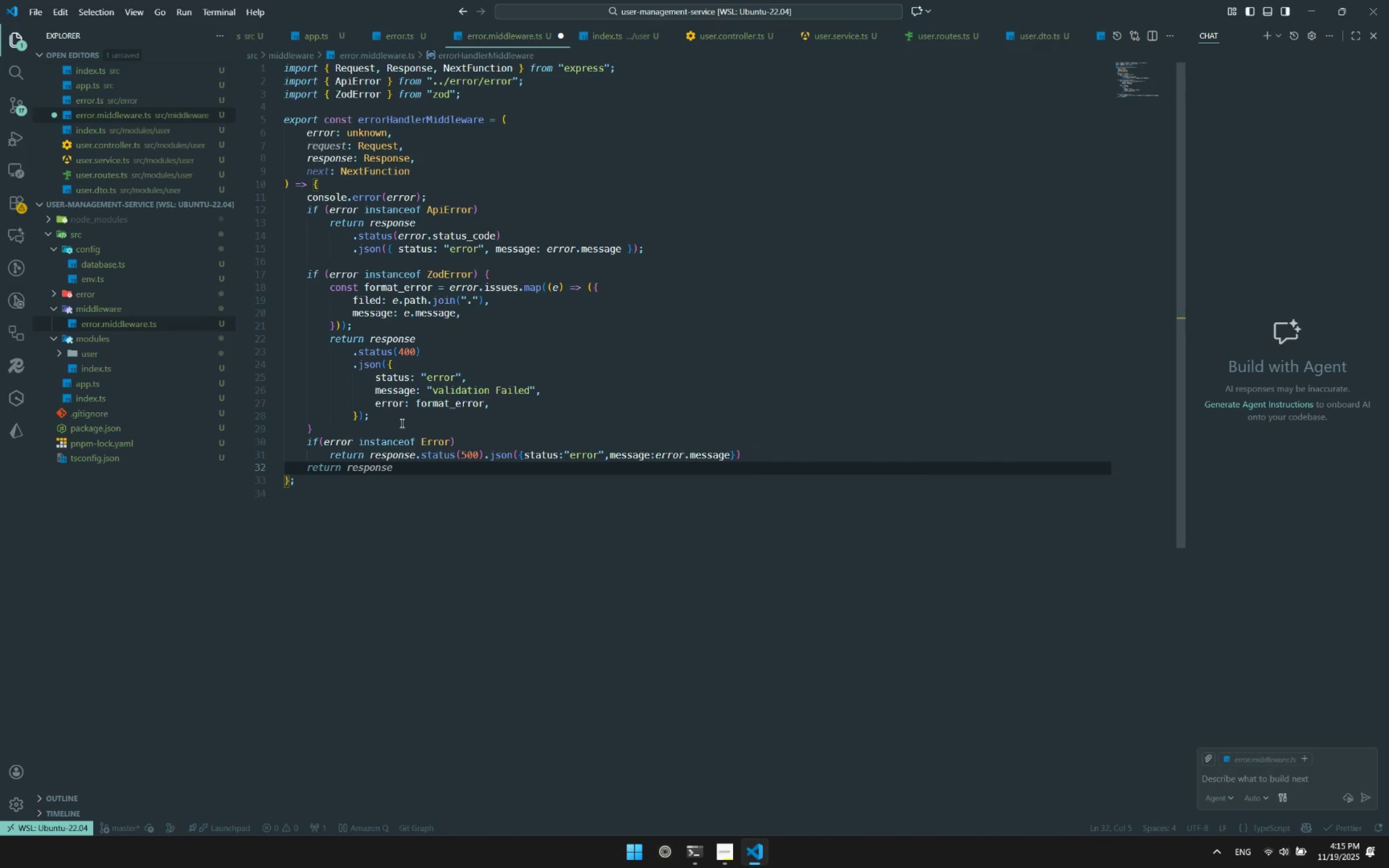 
key(Enter)
 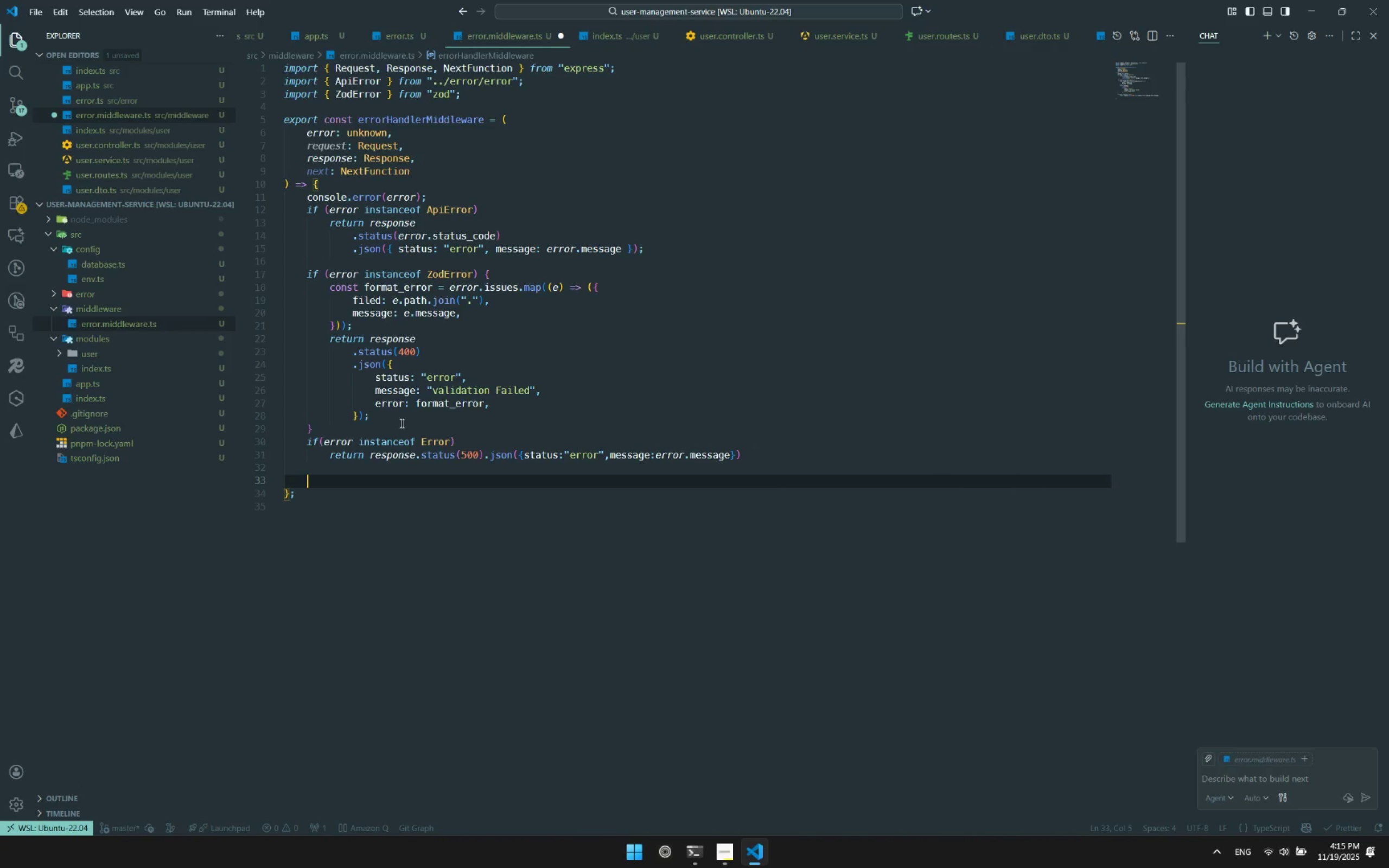 
type(return resp)
 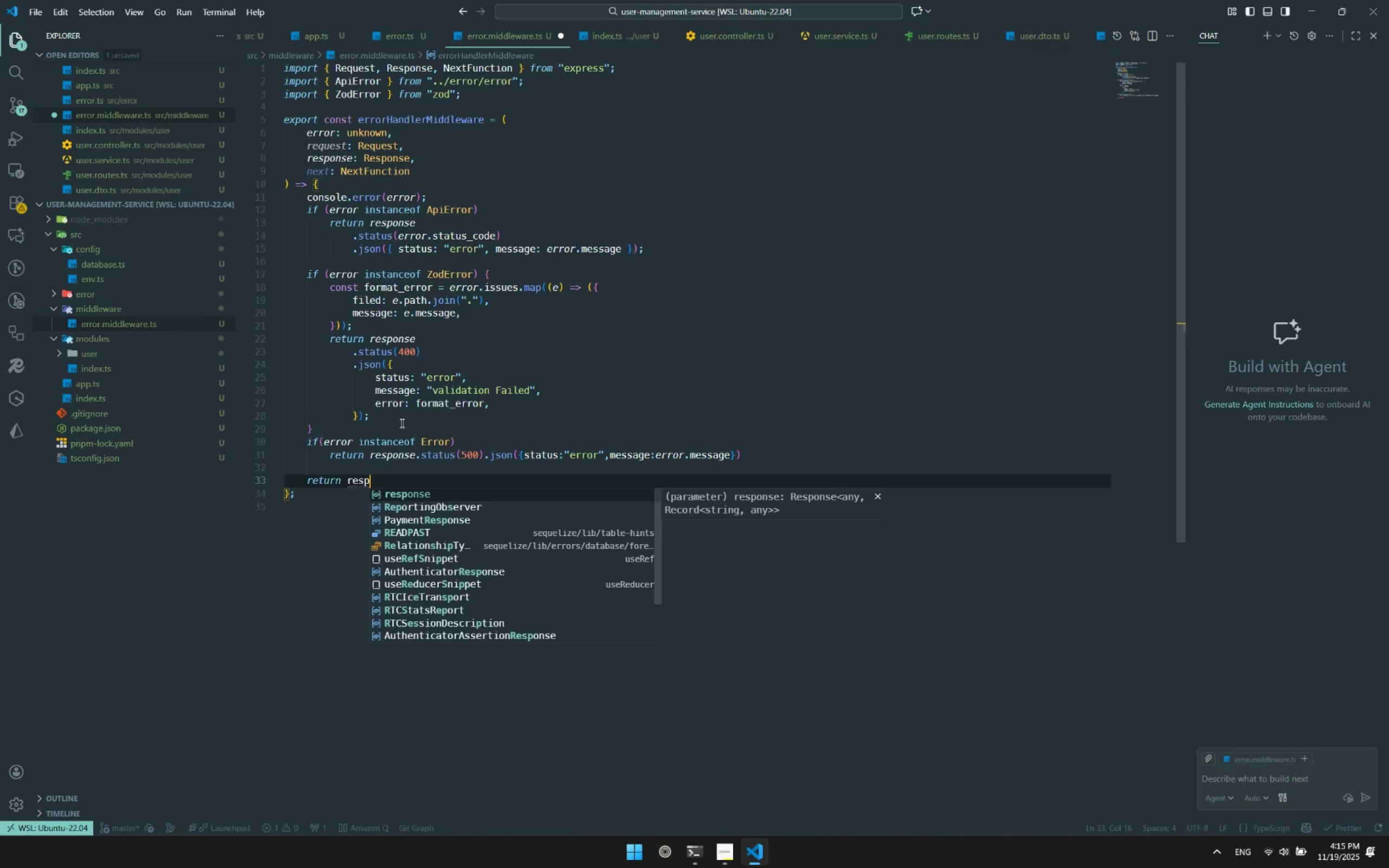 
key(Enter)
 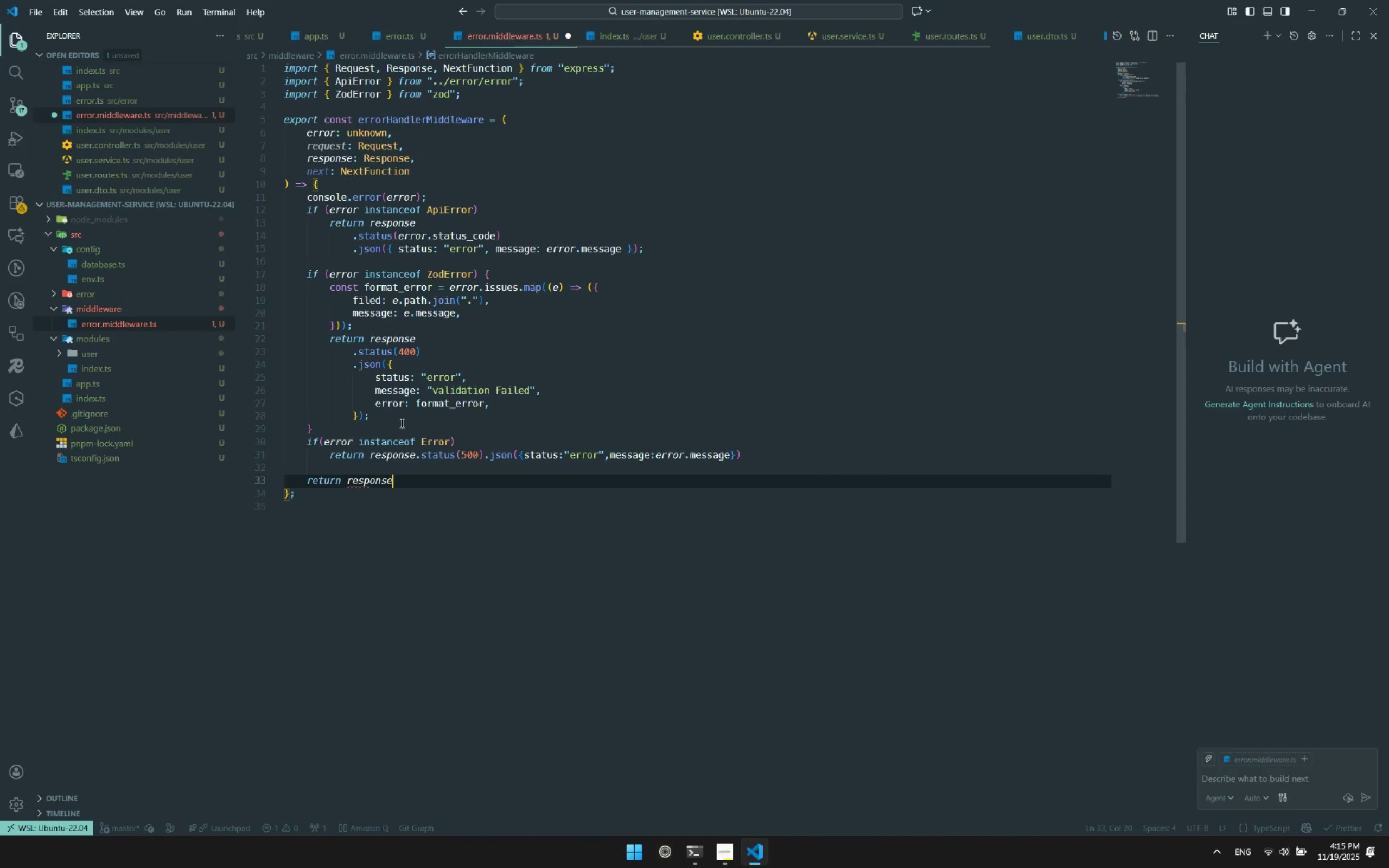 
type(.sta)
 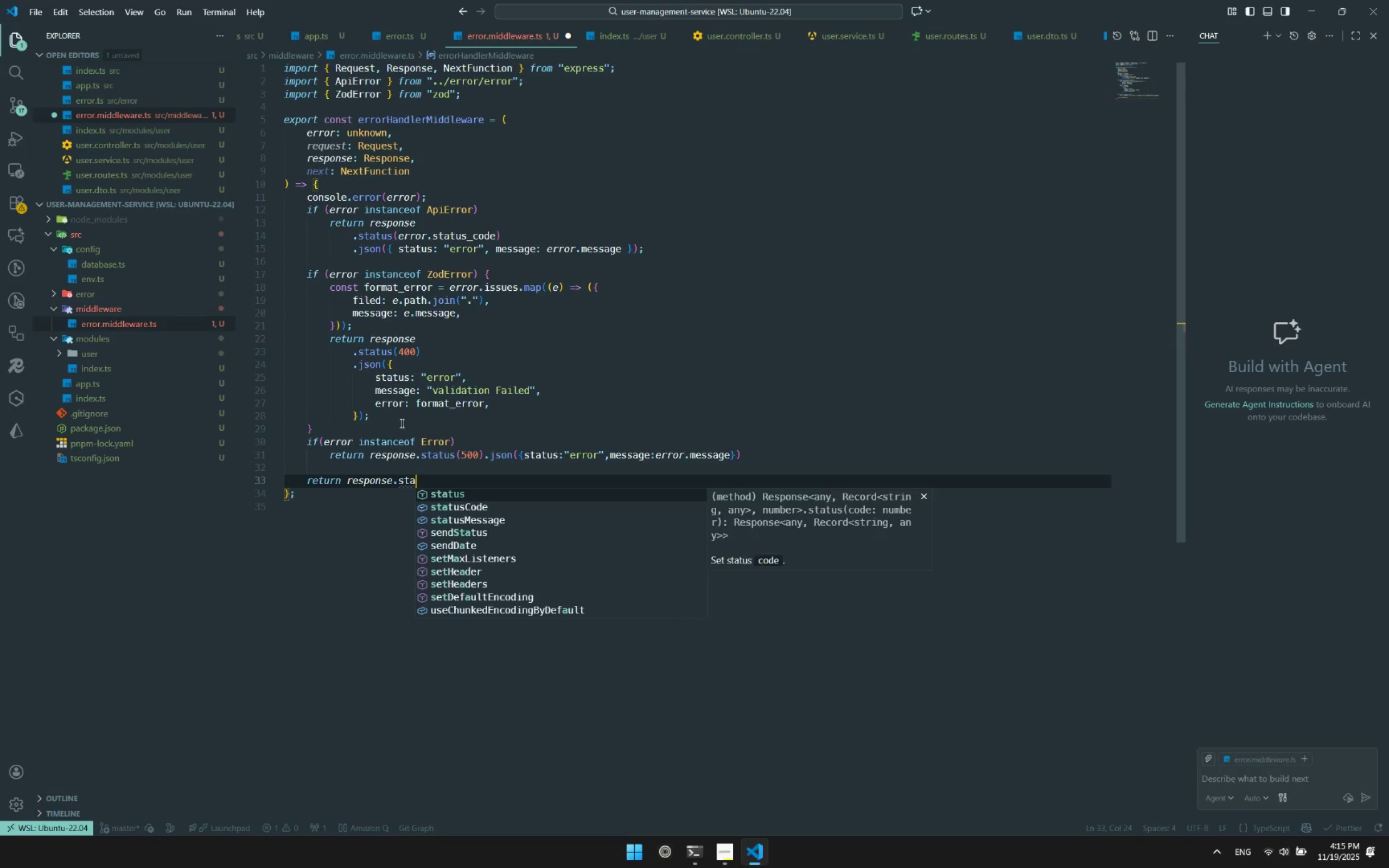 
key(Enter)
 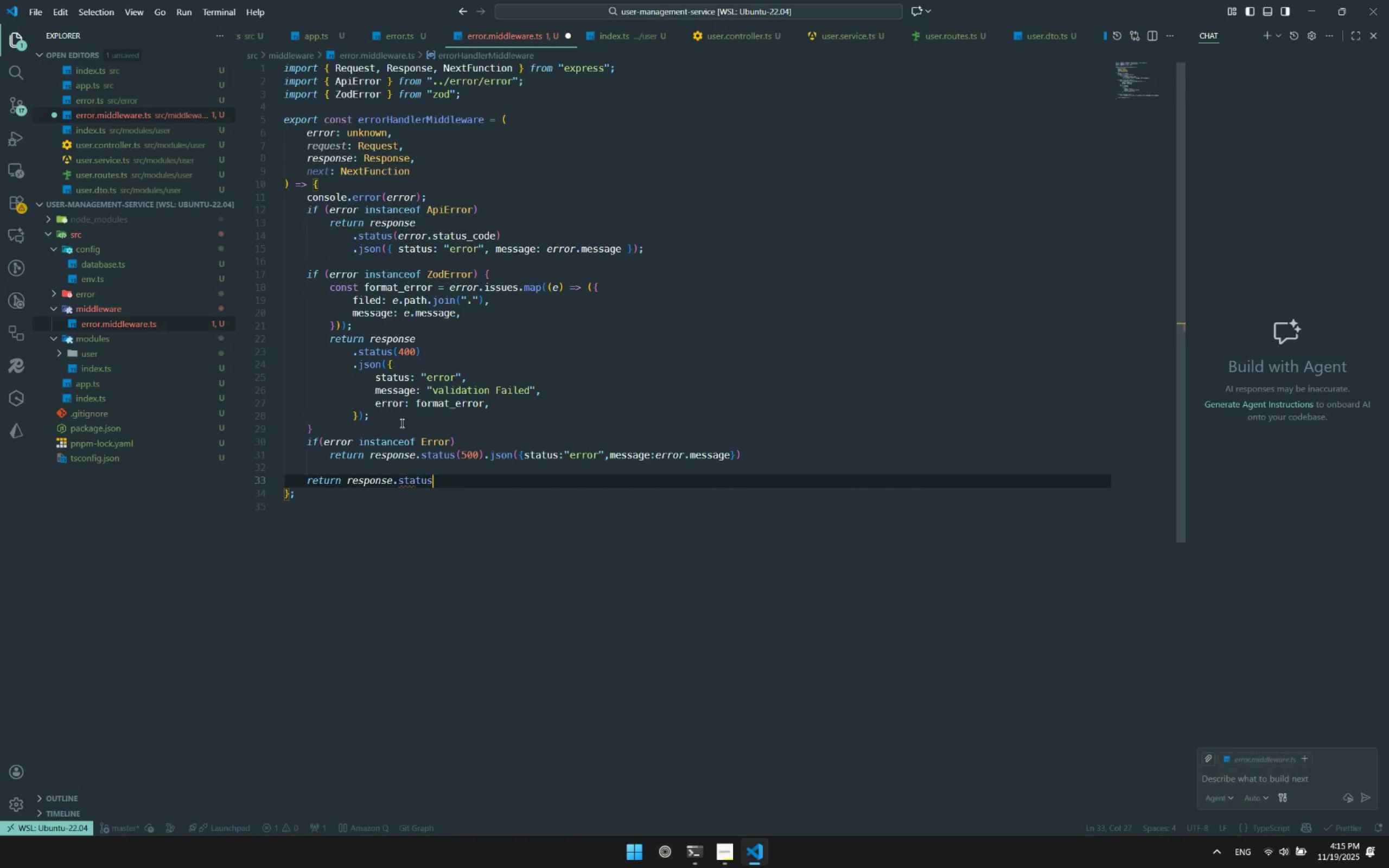 
type((4)
key(Backspace)
type(500)
 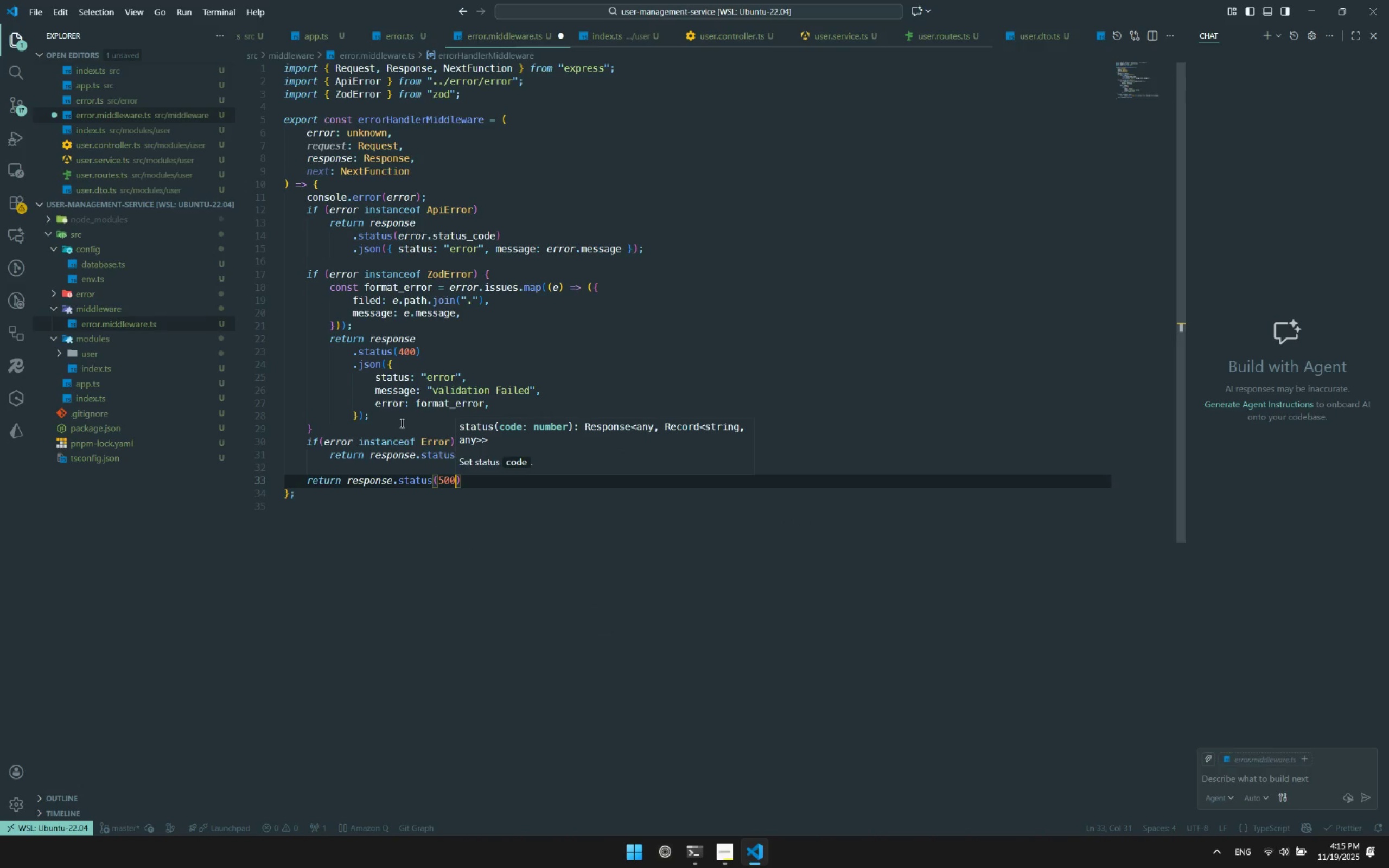 
key(ArrowRight)
 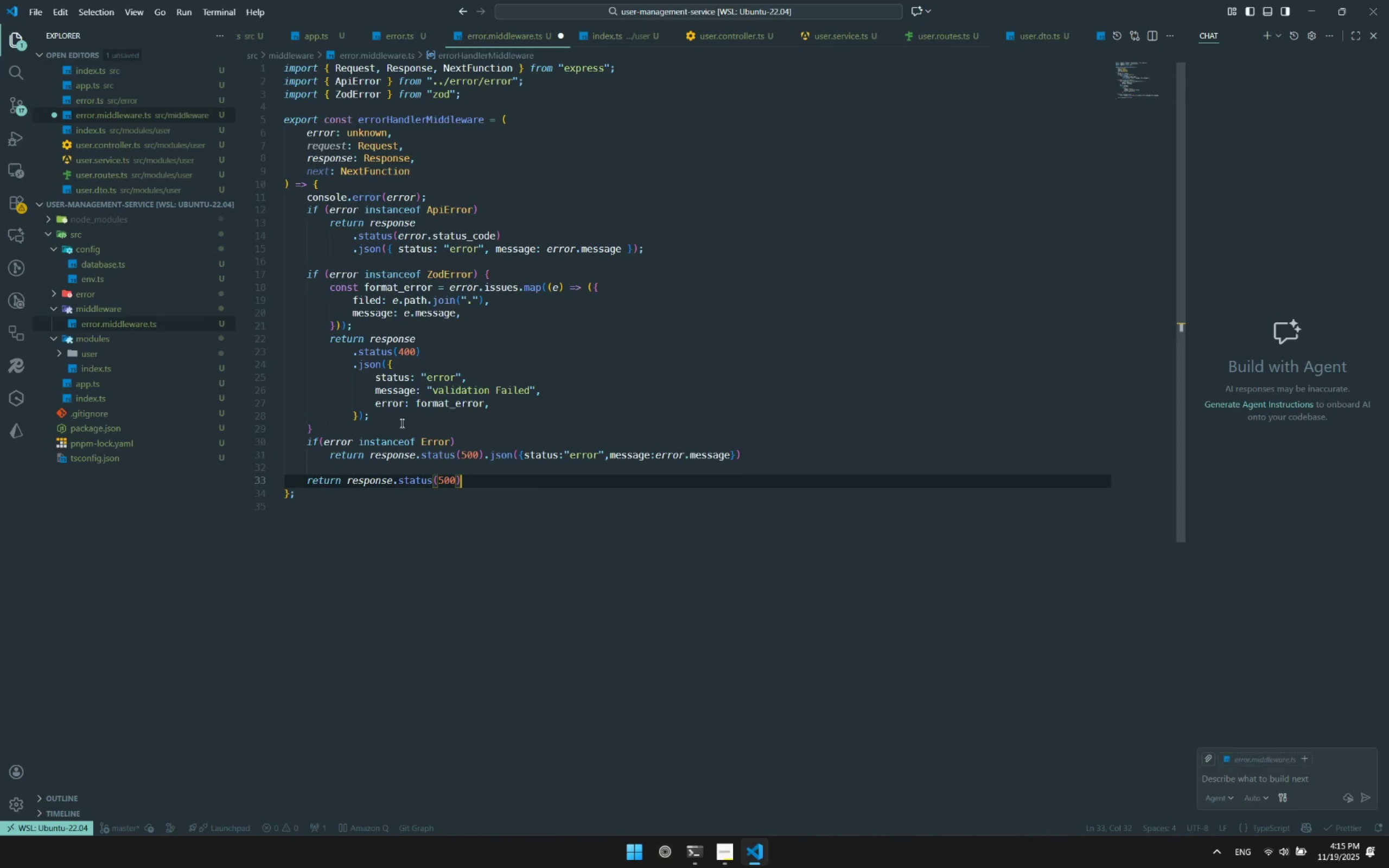 
type(,json({status:"error)
 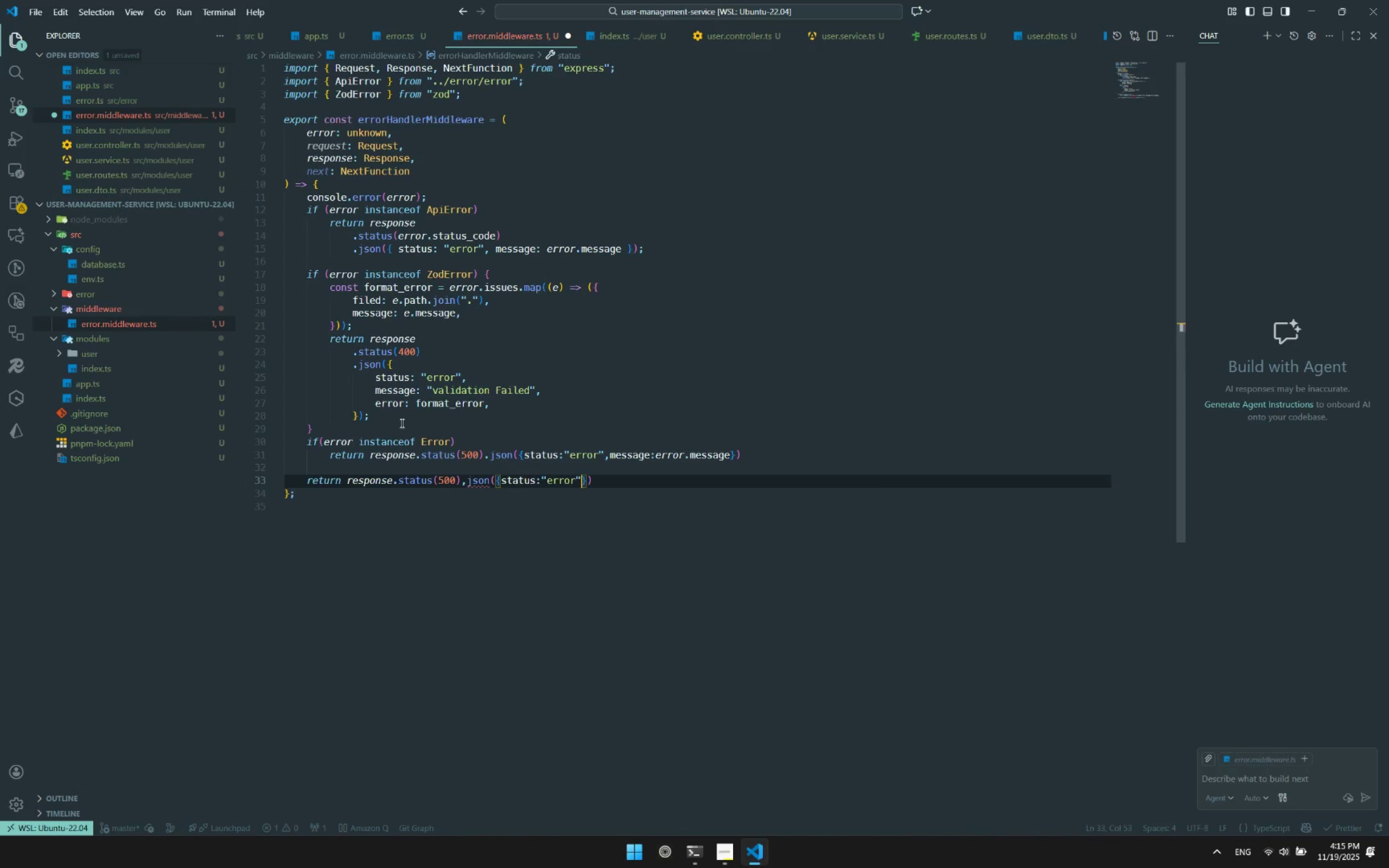 
 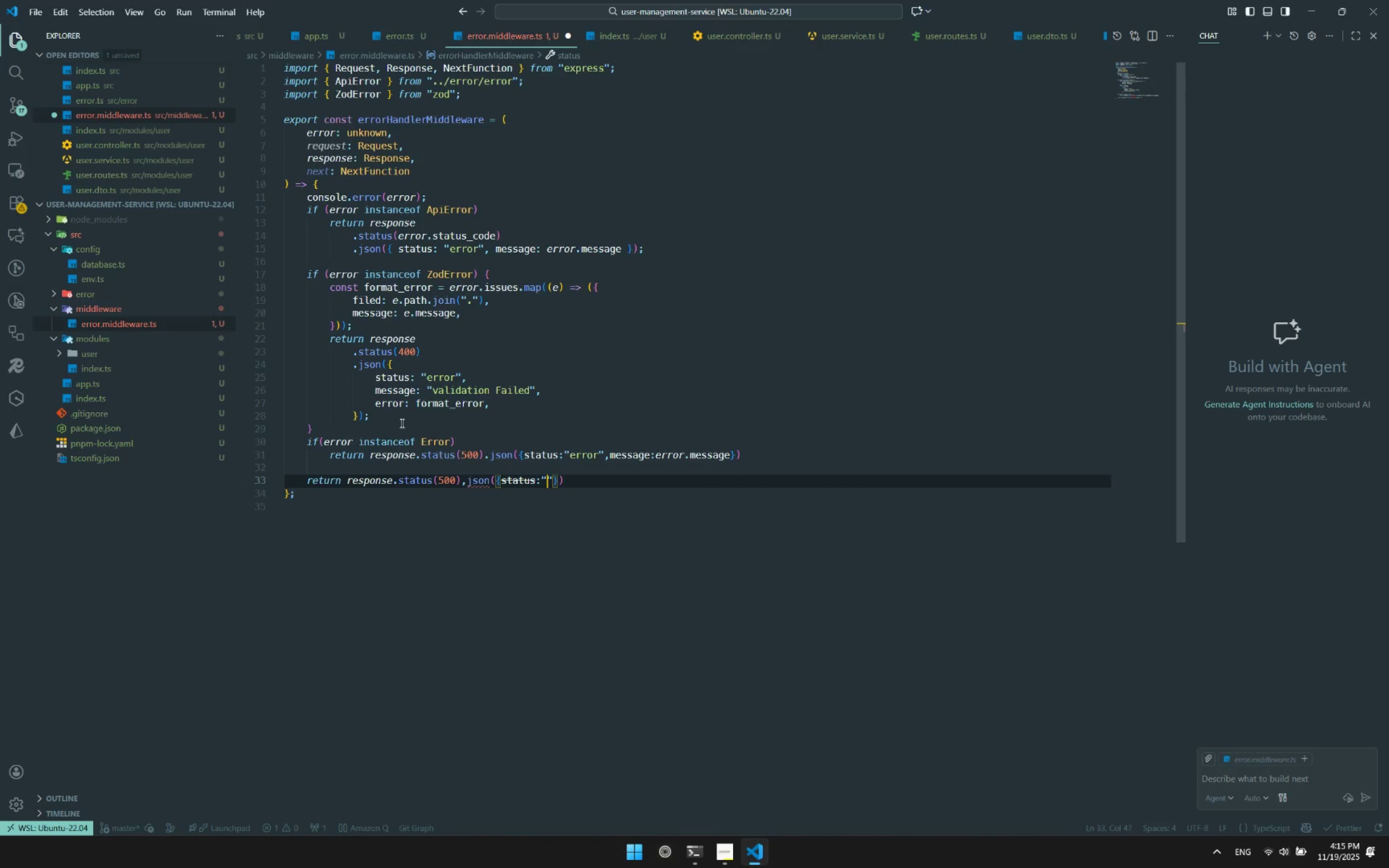 
key(ArrowRight)
 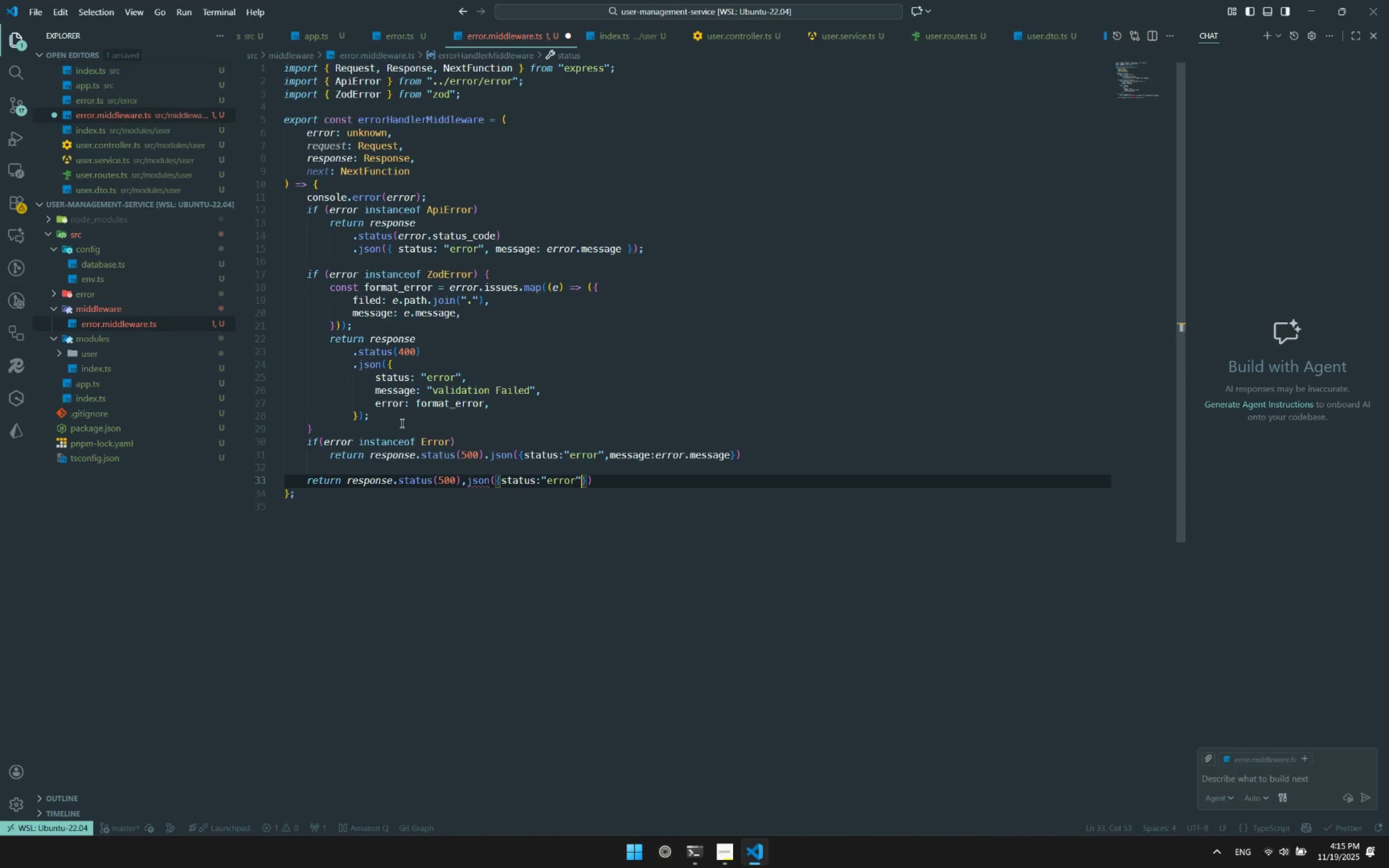 
type(,message:"Unkj)
key(Backspace)
type(nown Error)
 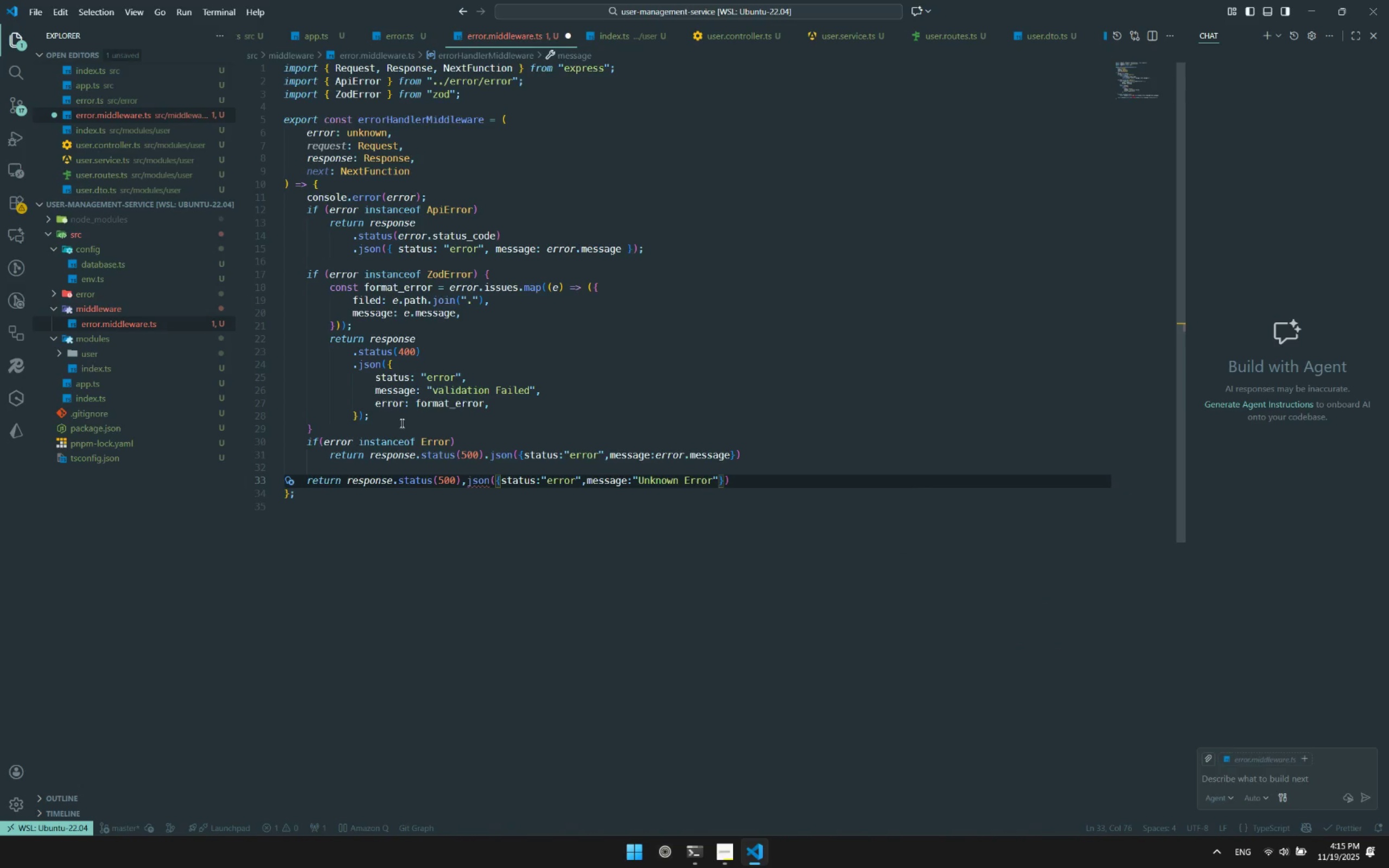 
key(Control+S)
 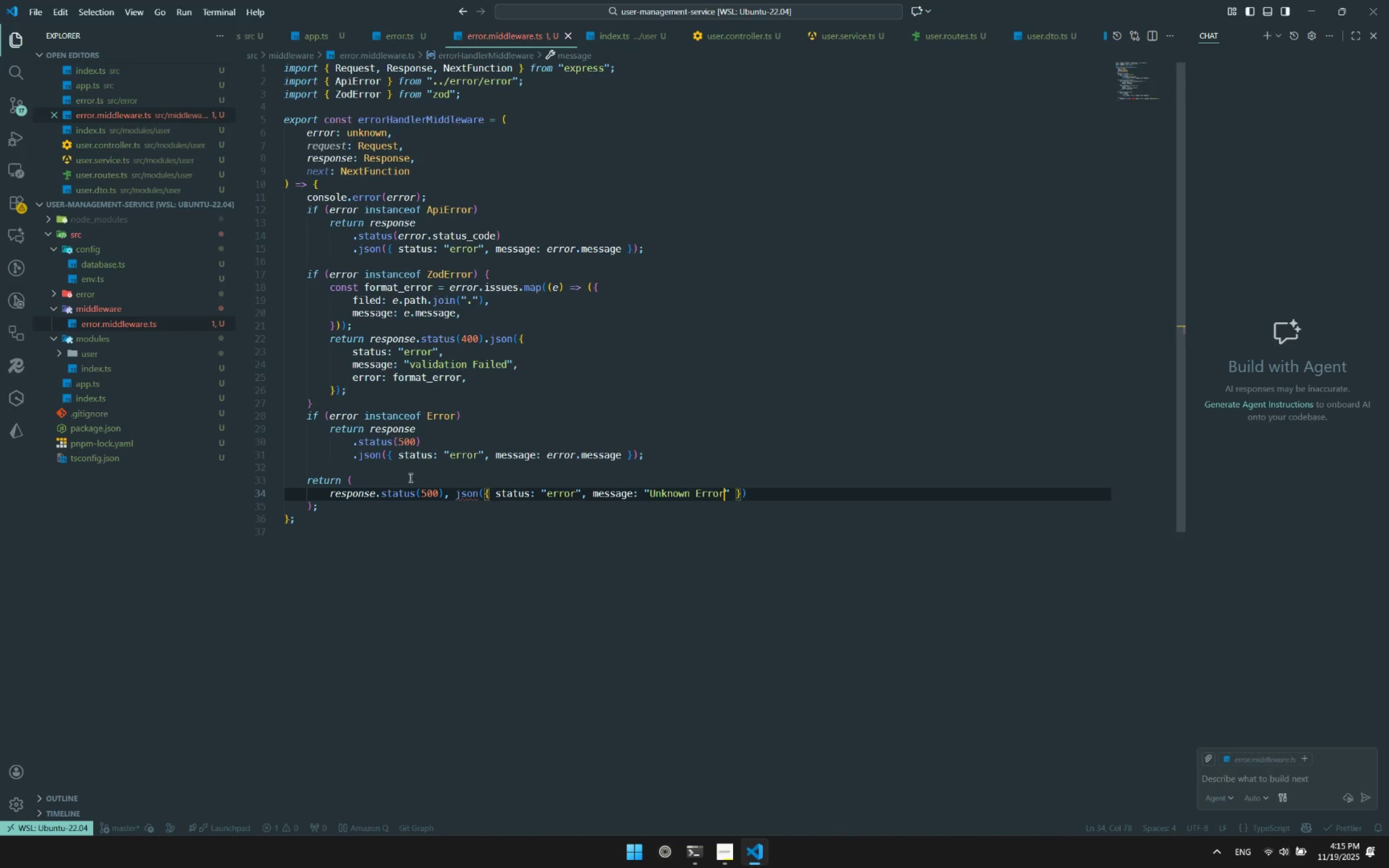 
left_click([450, 497])
 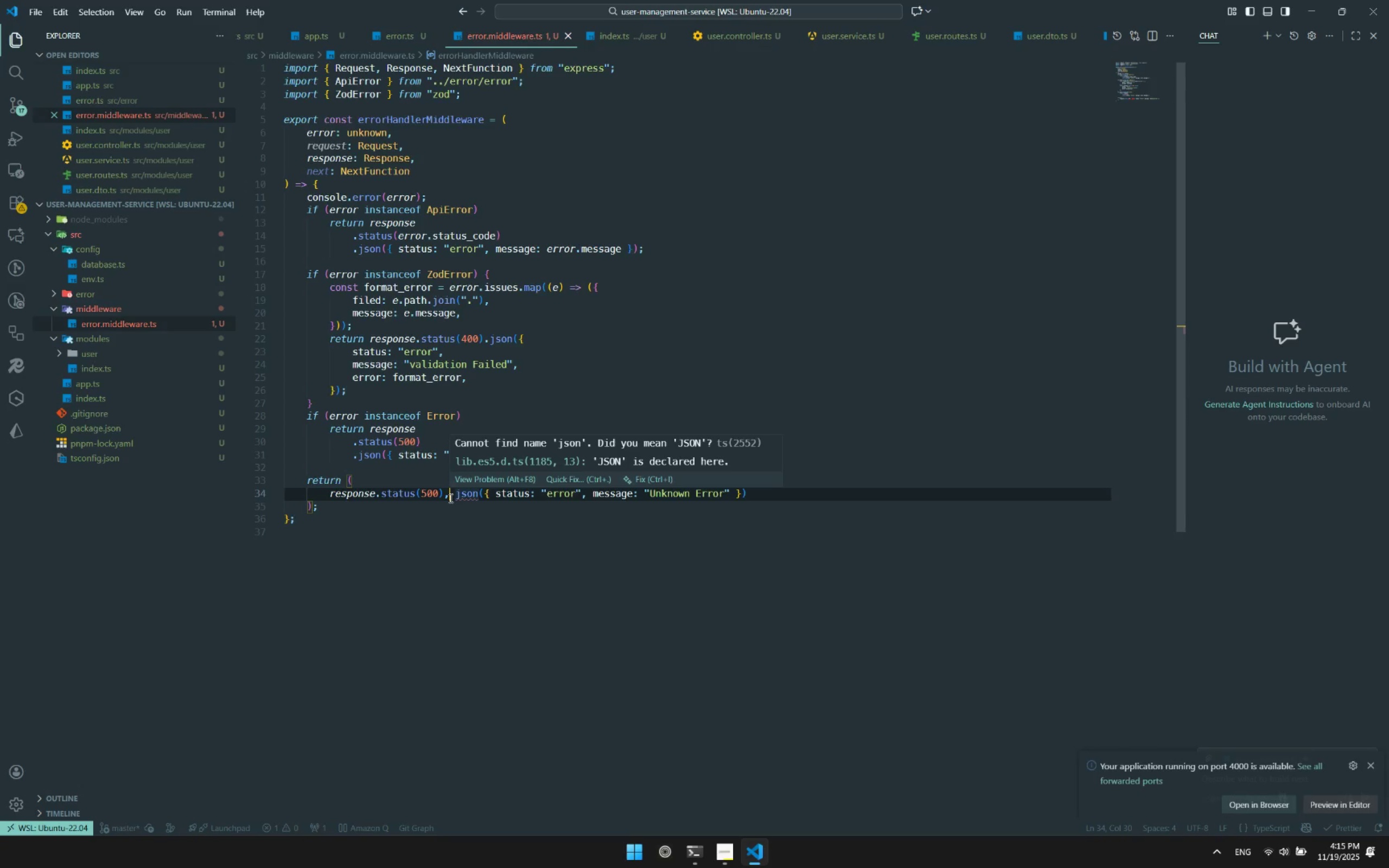 
key(Control+Backspace)
 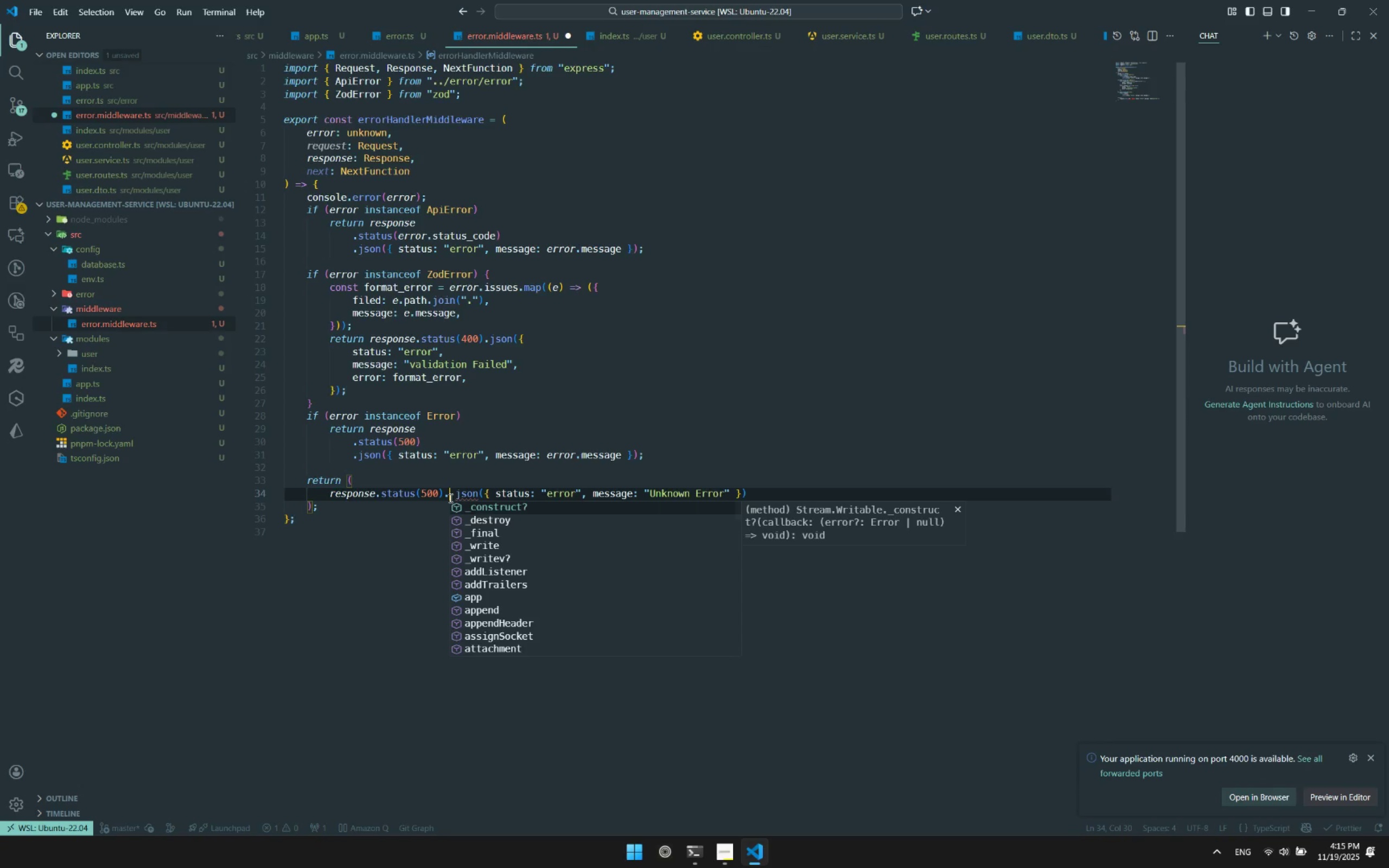 
key(Period)
 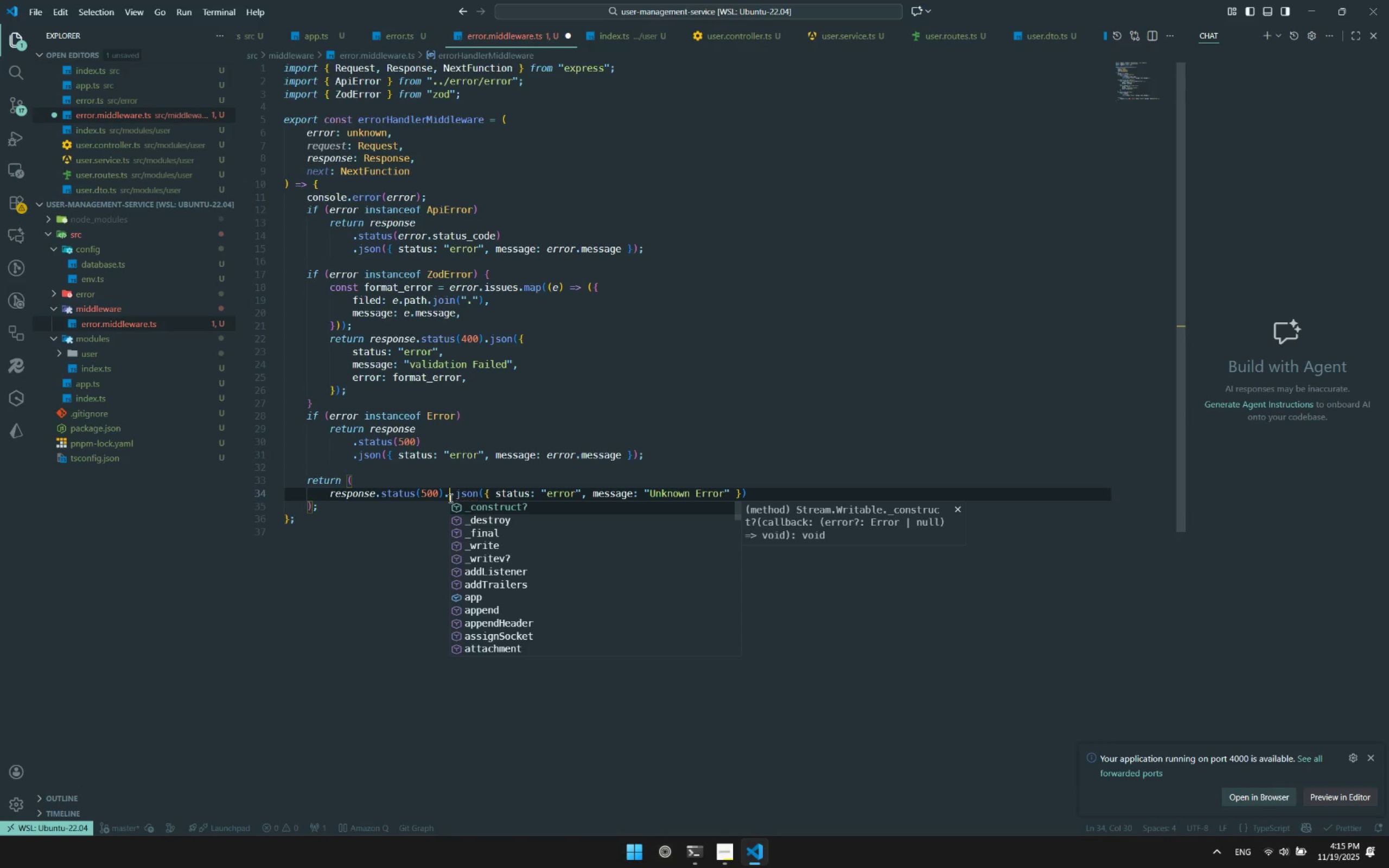 
key(Control+ControlLeft)
 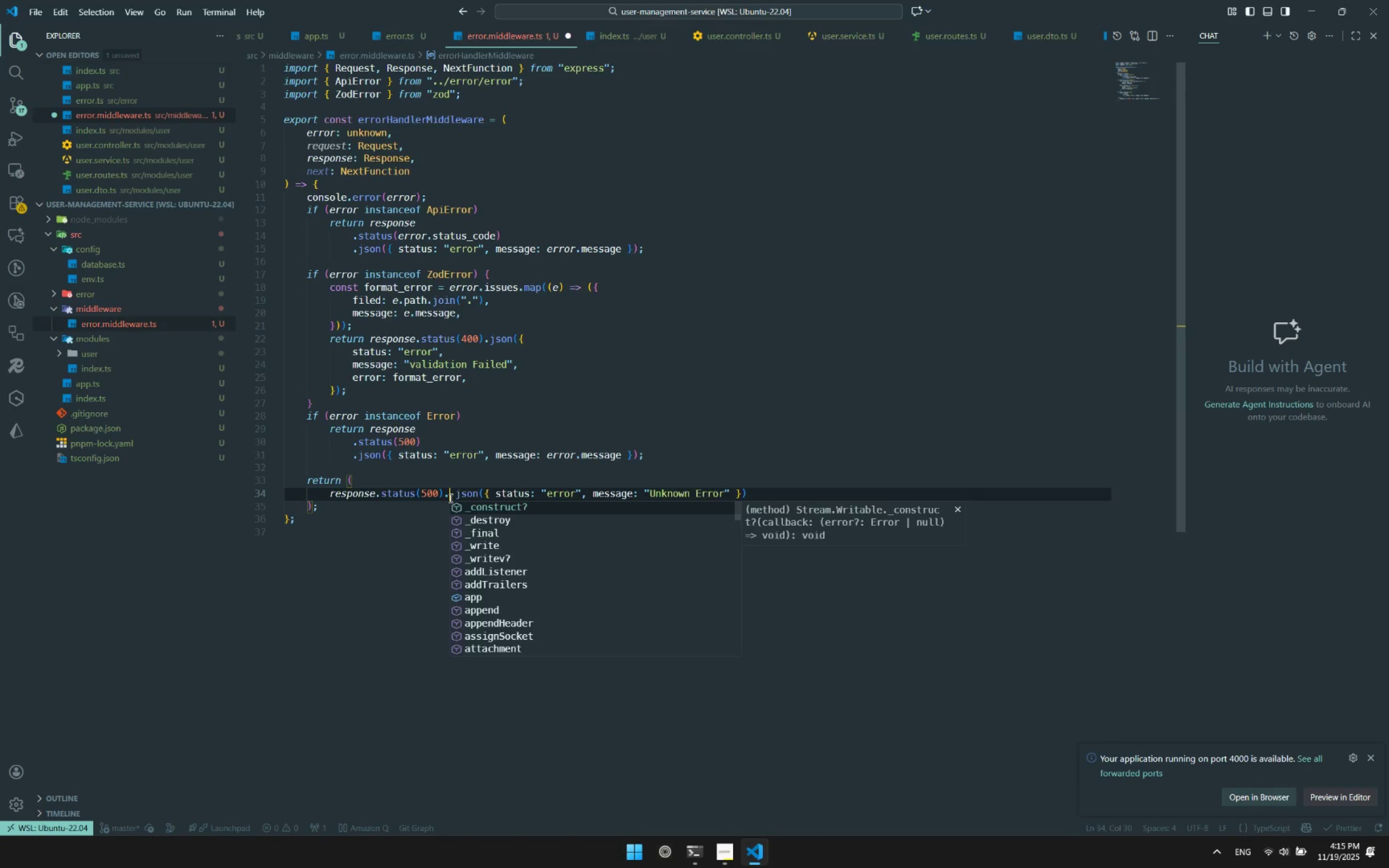 
key(Control+S)
 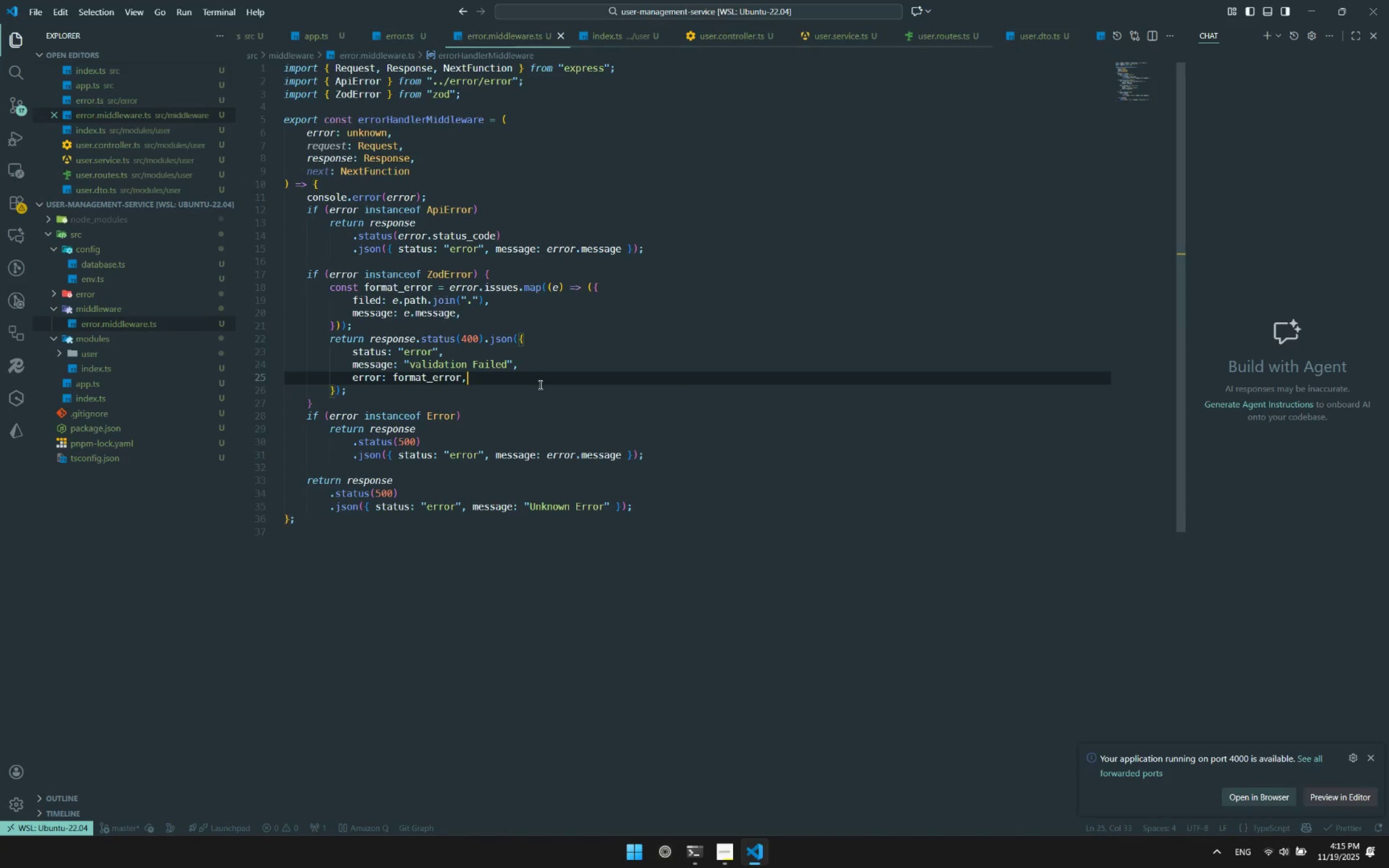 
scroll: coordinate [534, 418], scroll_direction: up, amount: 4.0
 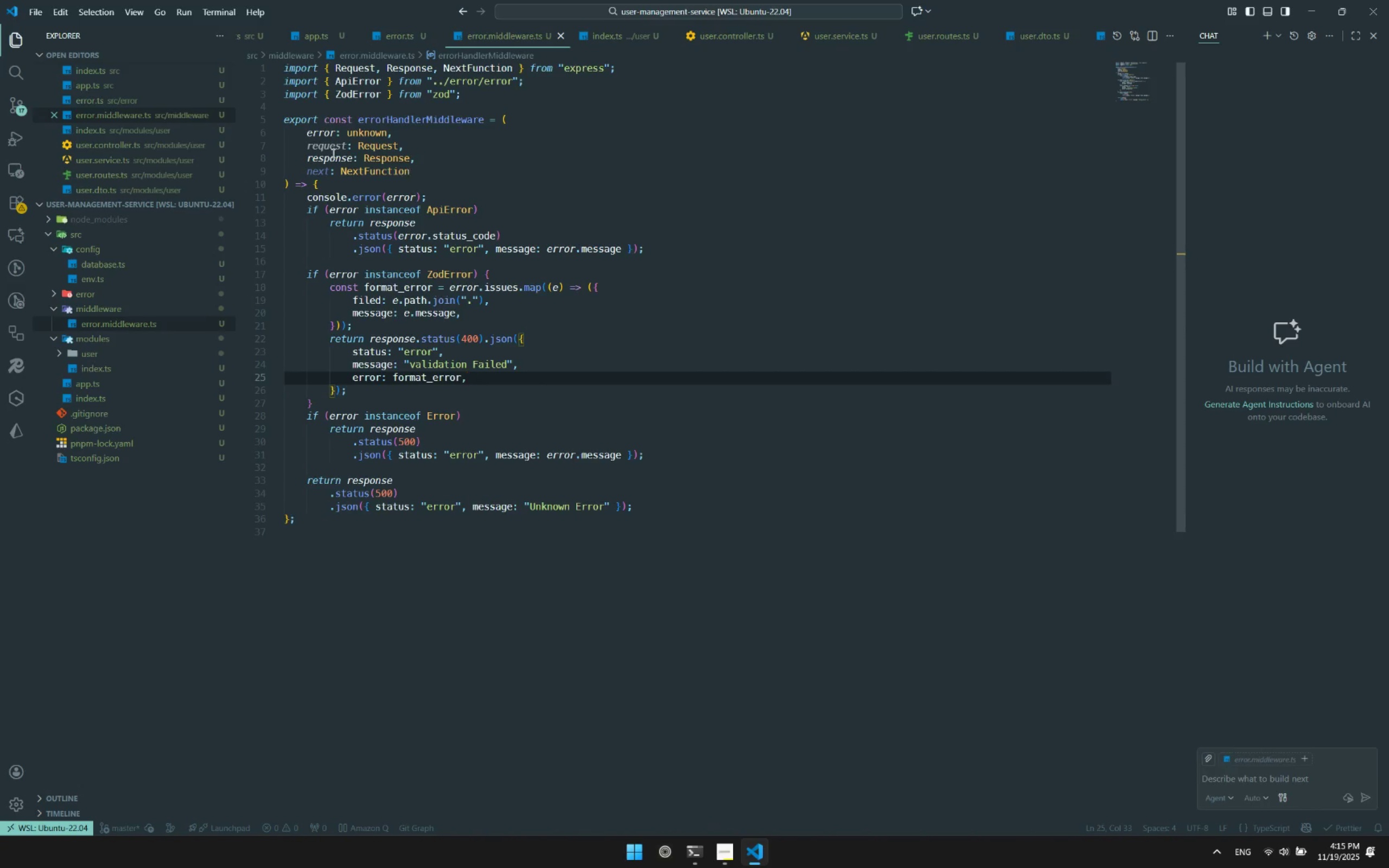 
left_click([309, 149])
 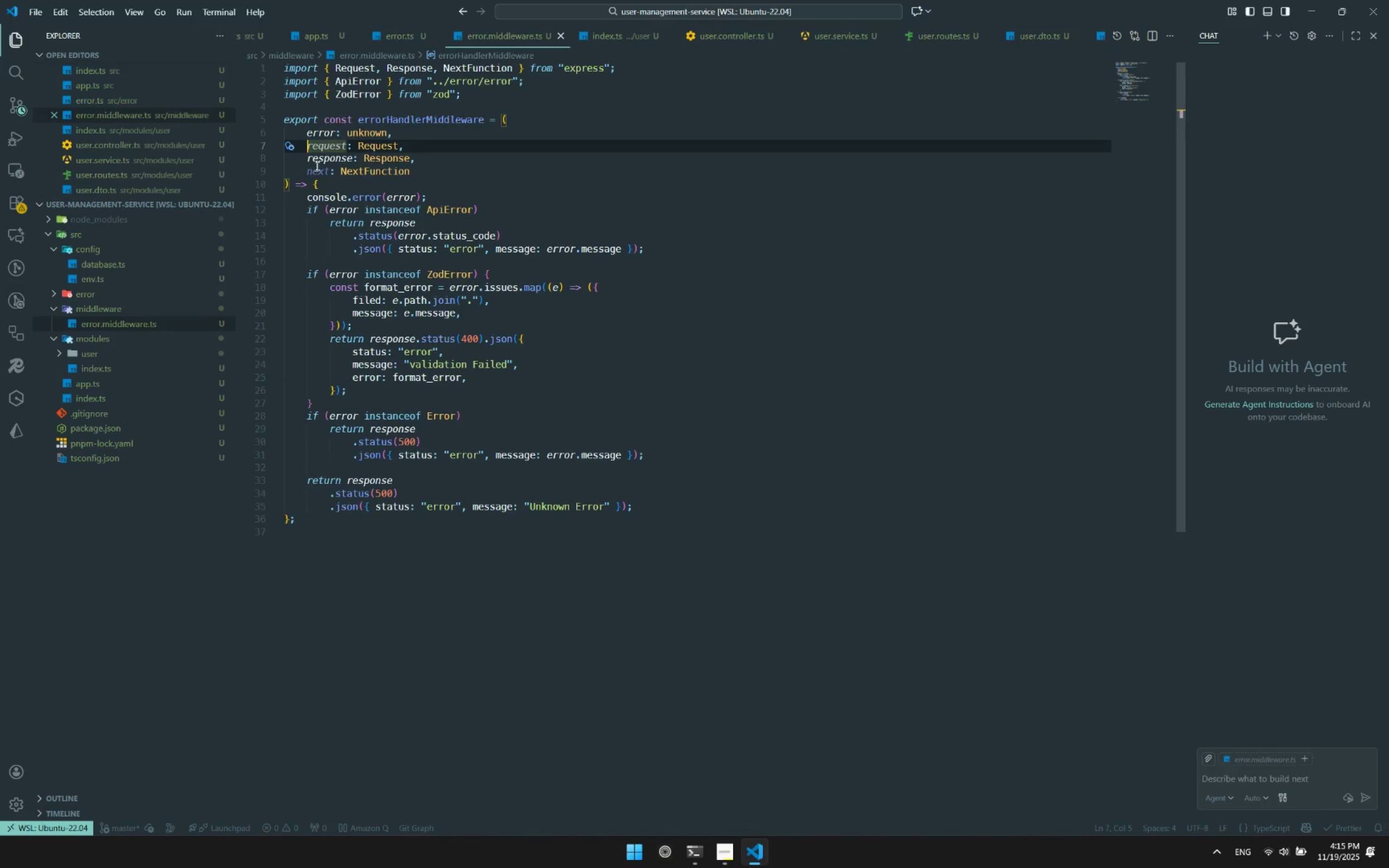 
key(Control+Shift+Minus)
 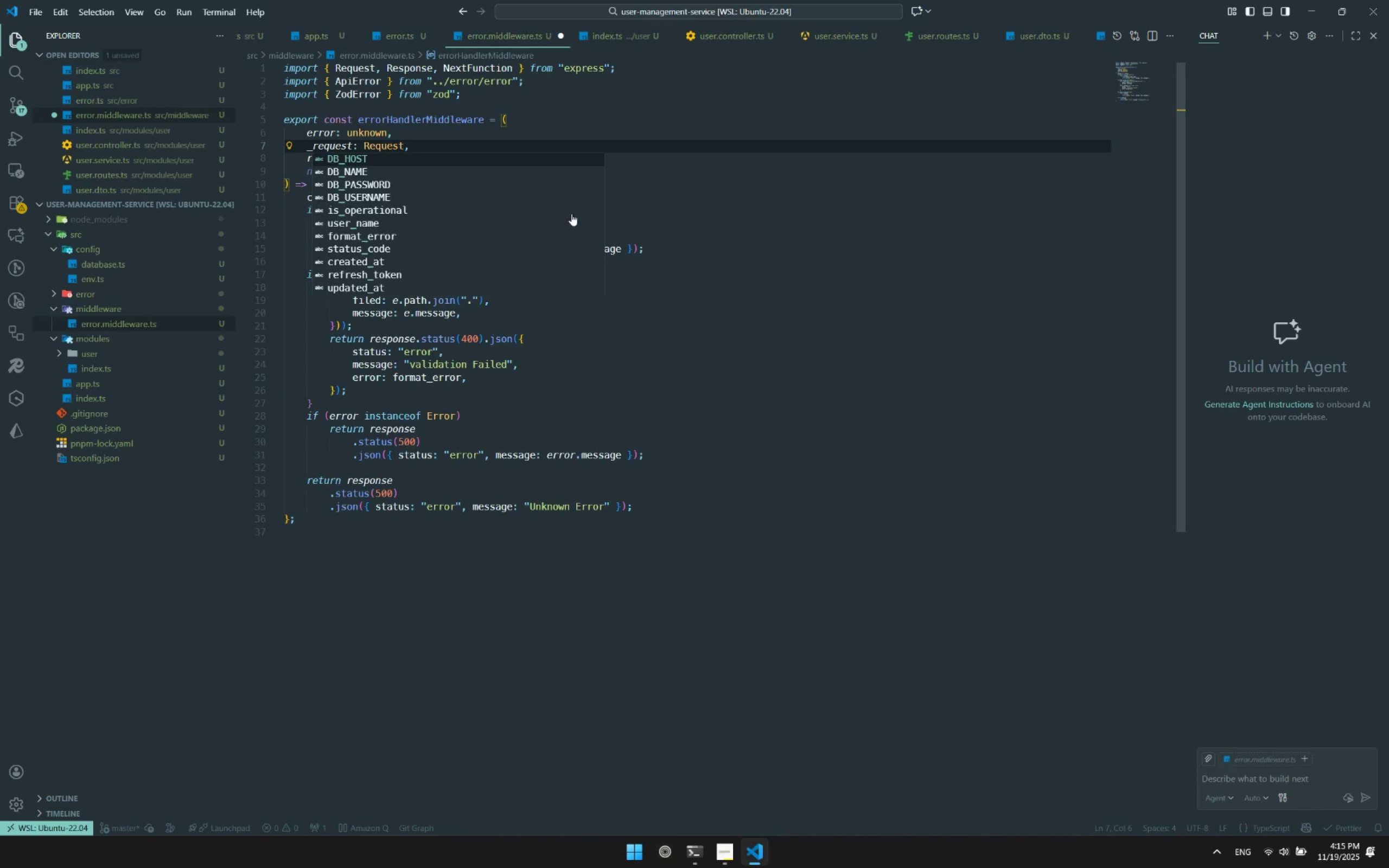 
left_click([797, 275])
 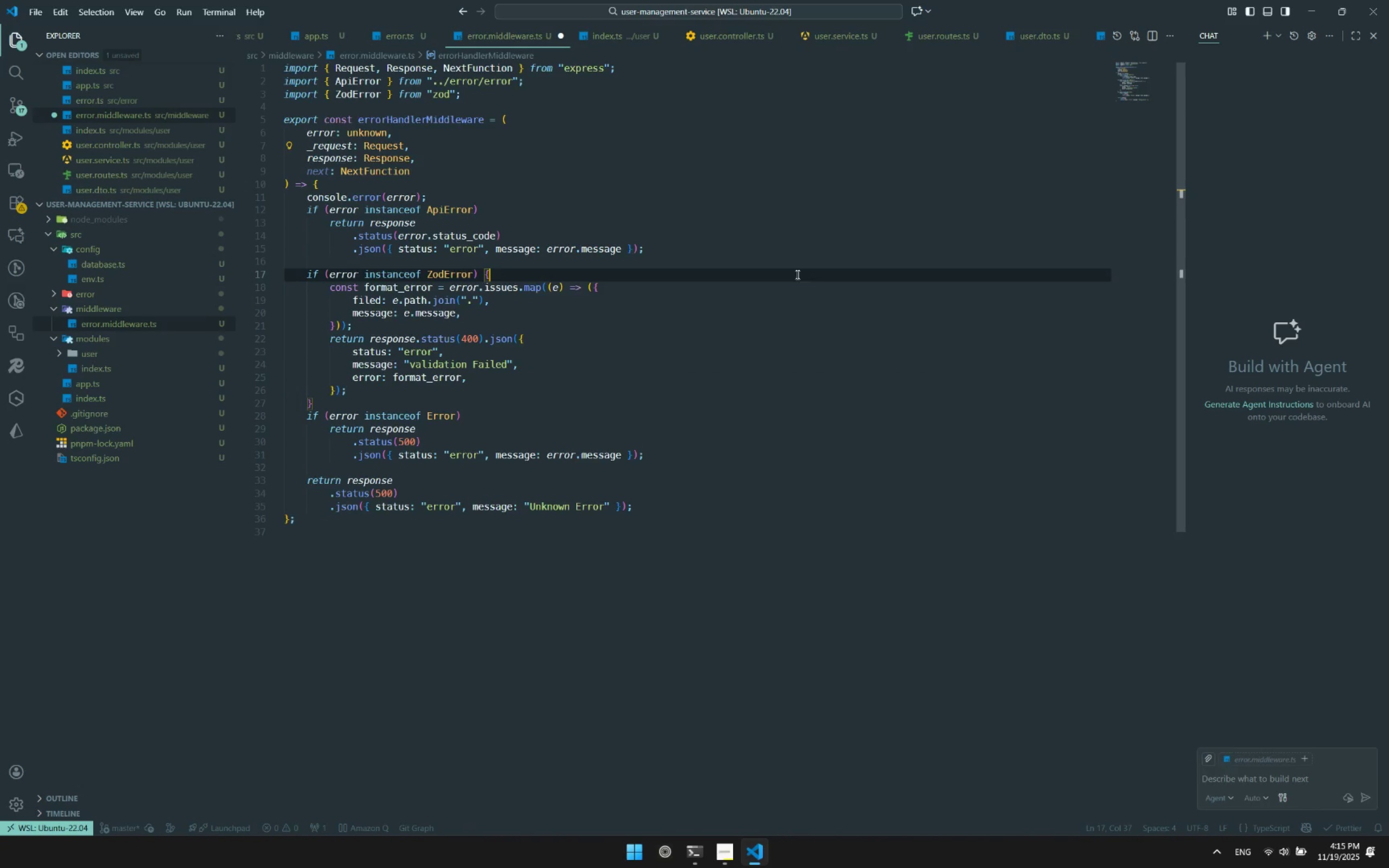 
key(Control+ControlLeft)
 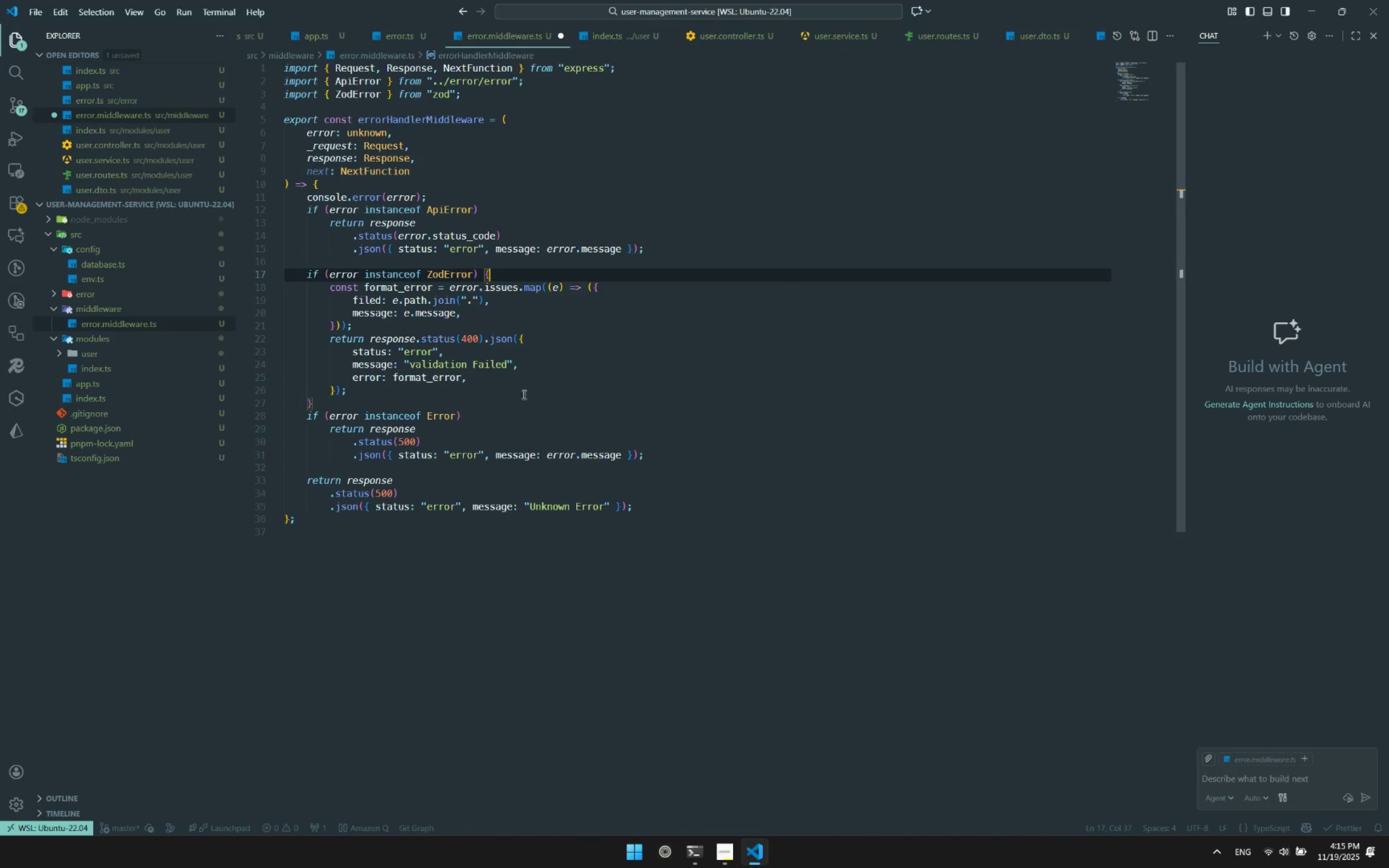 
key(Control+S)
 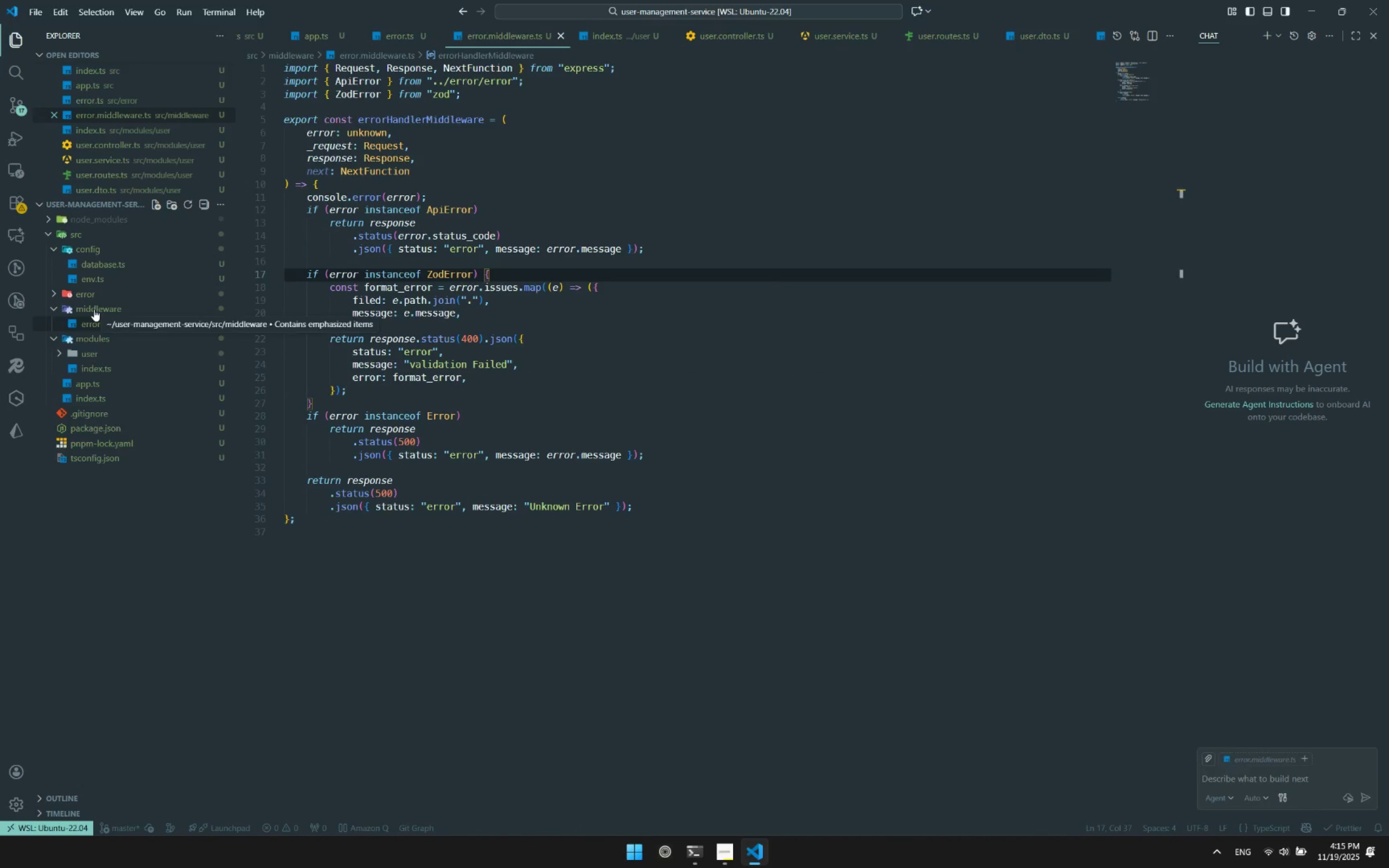 
double_click([94, 309])
 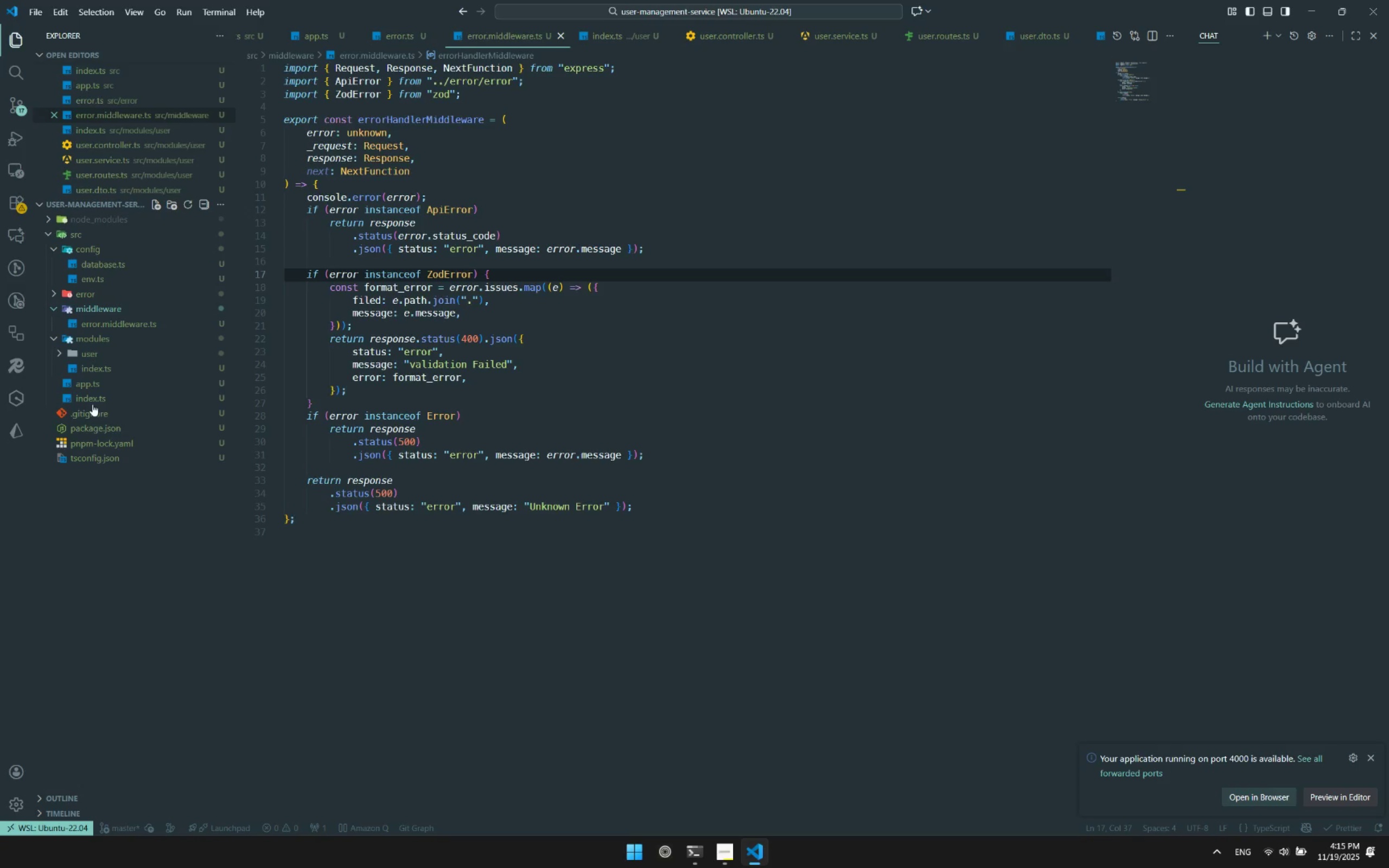 
left_click([86, 354])
 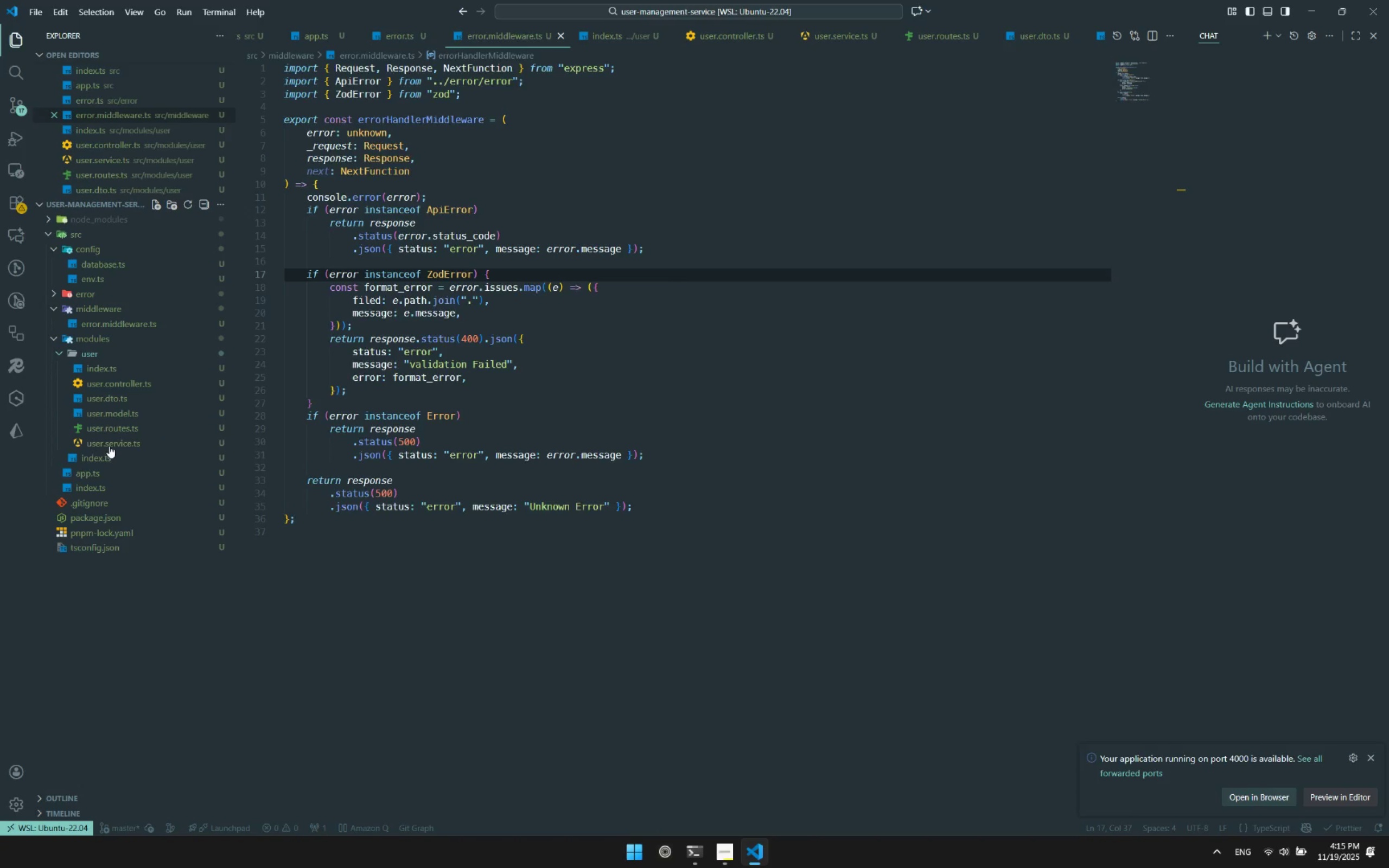 
double_click([405, 372])
 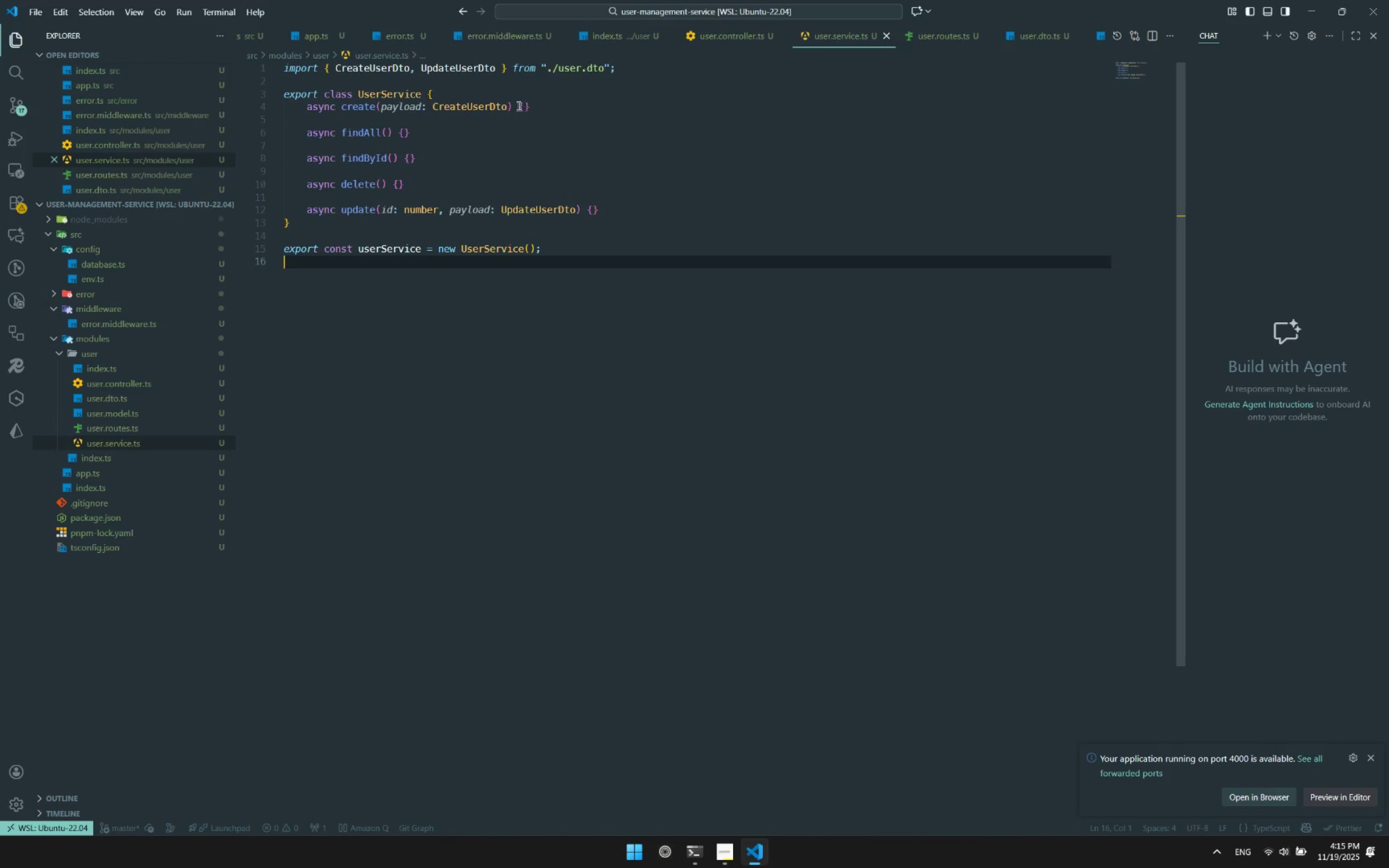 
left_click([525, 106])
 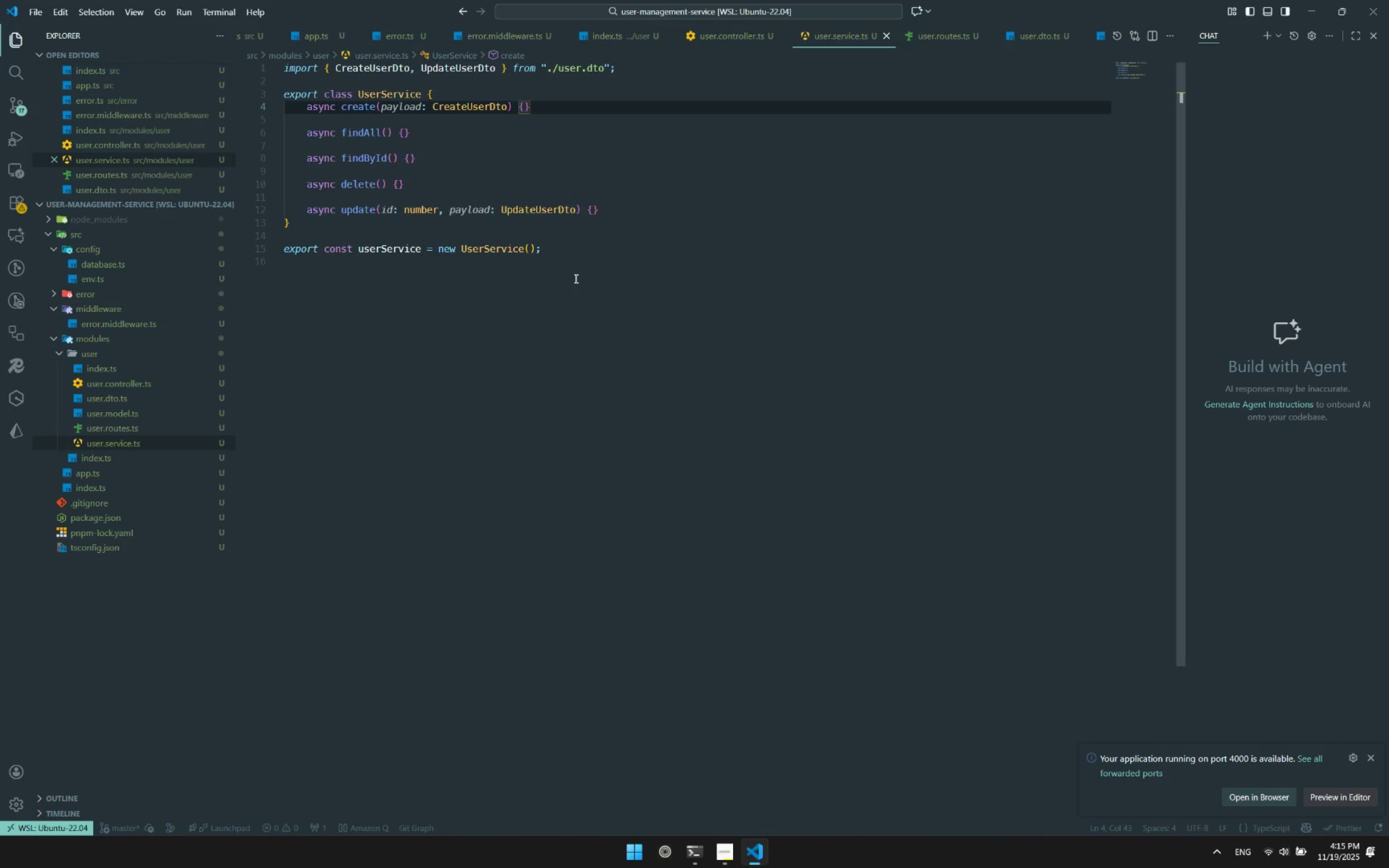 
key(Enter)
 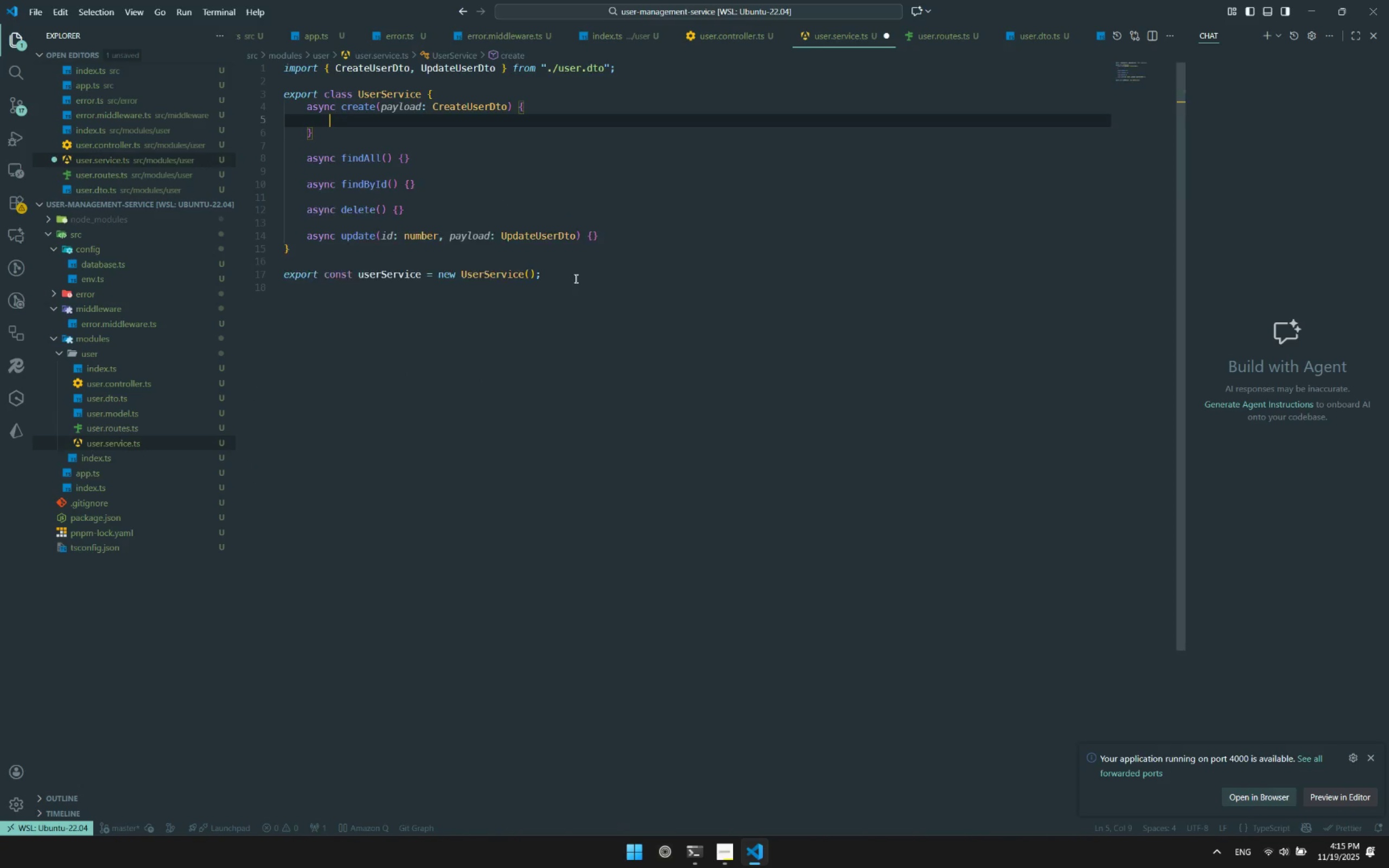 
key(Enter)
 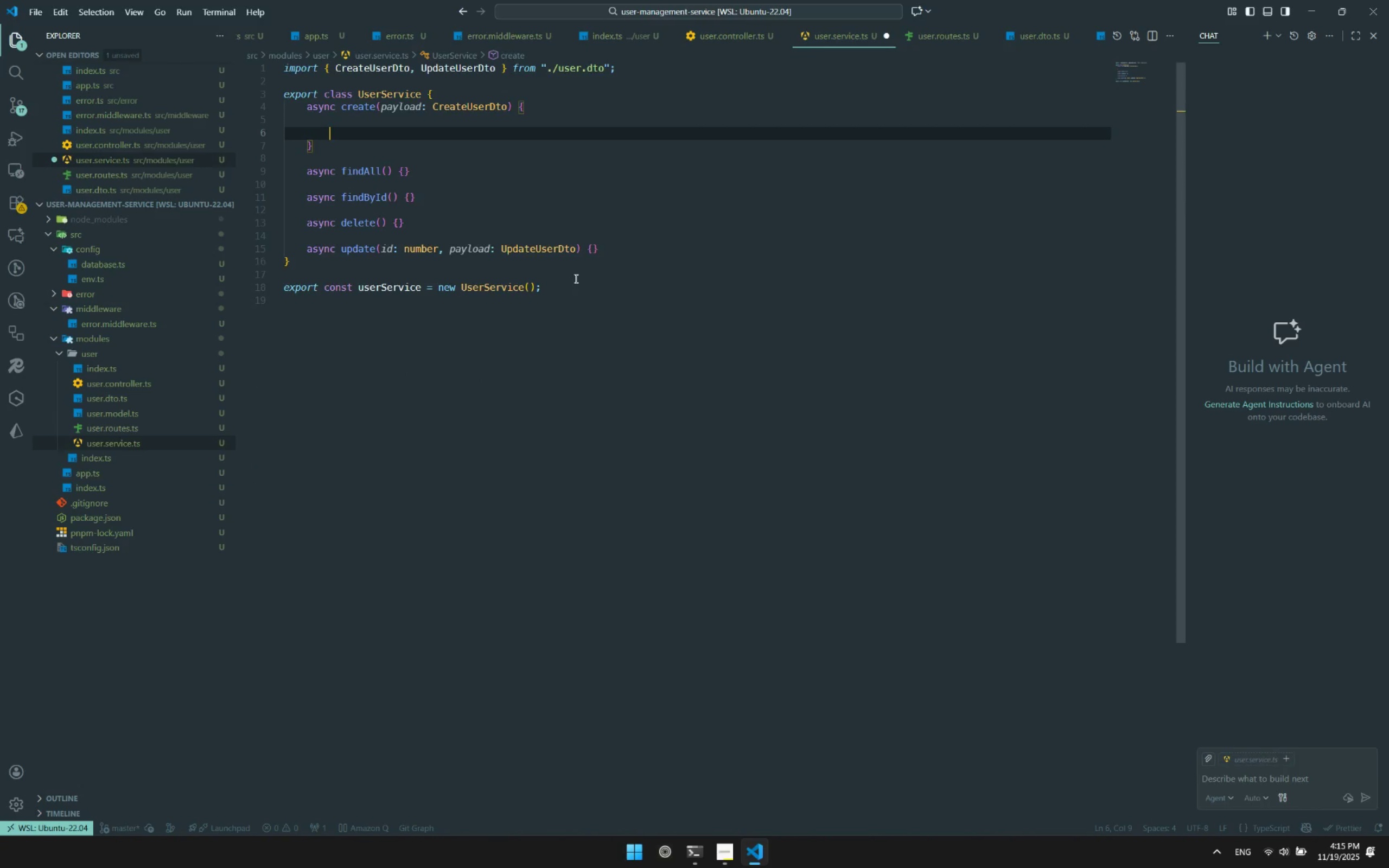 
key(ArrowUp)
 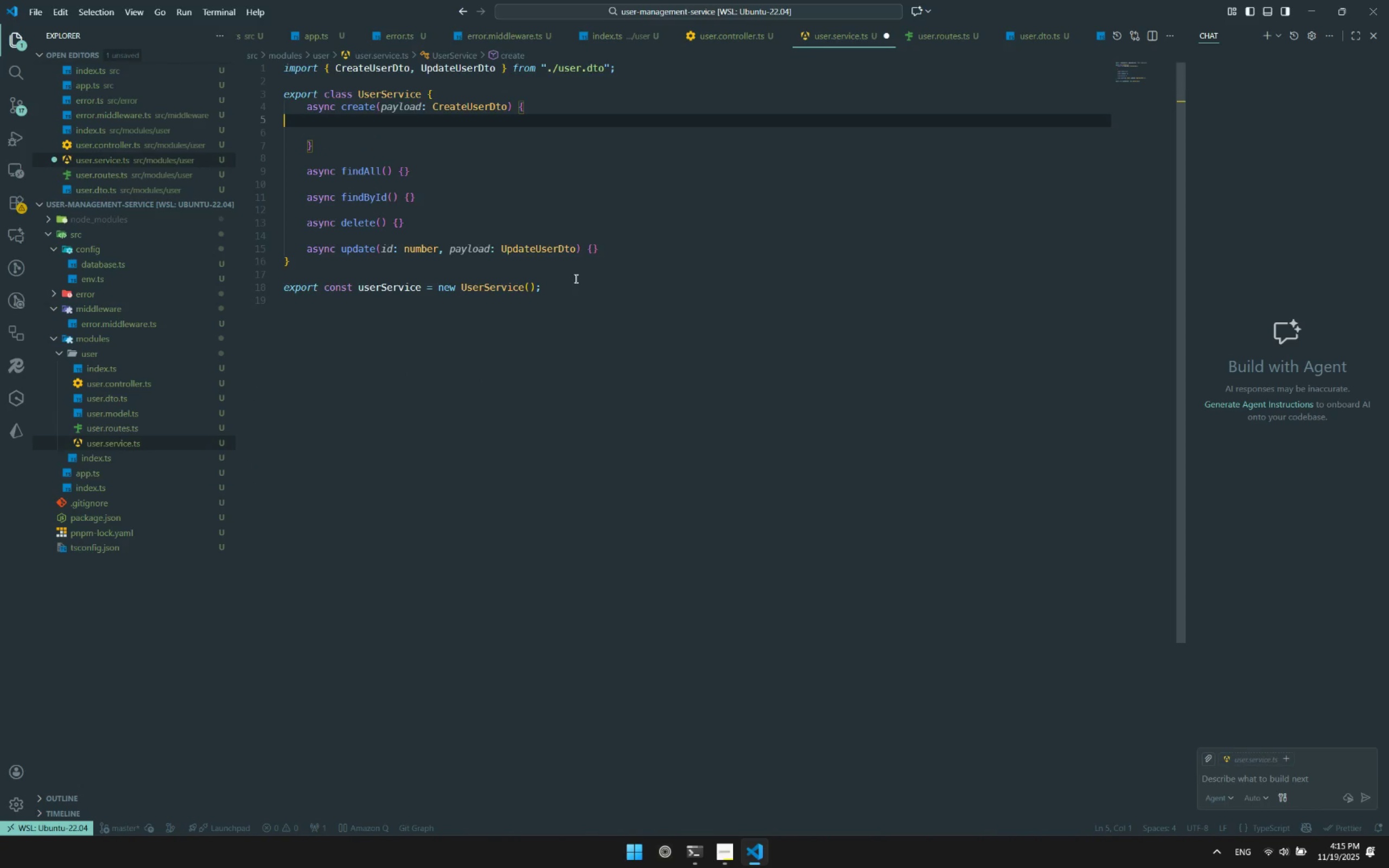 
key(Tab)
 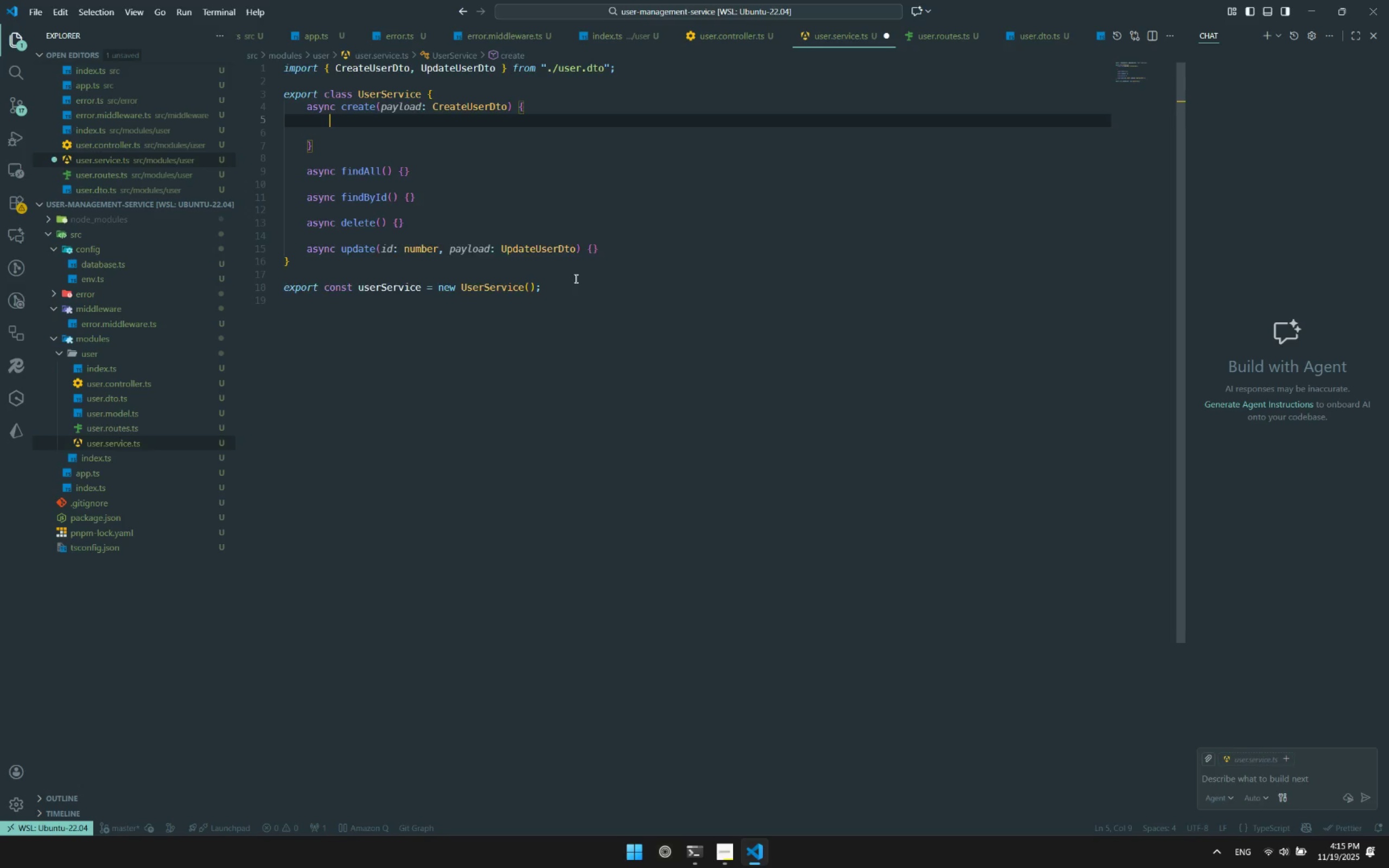 
key(Enter)
 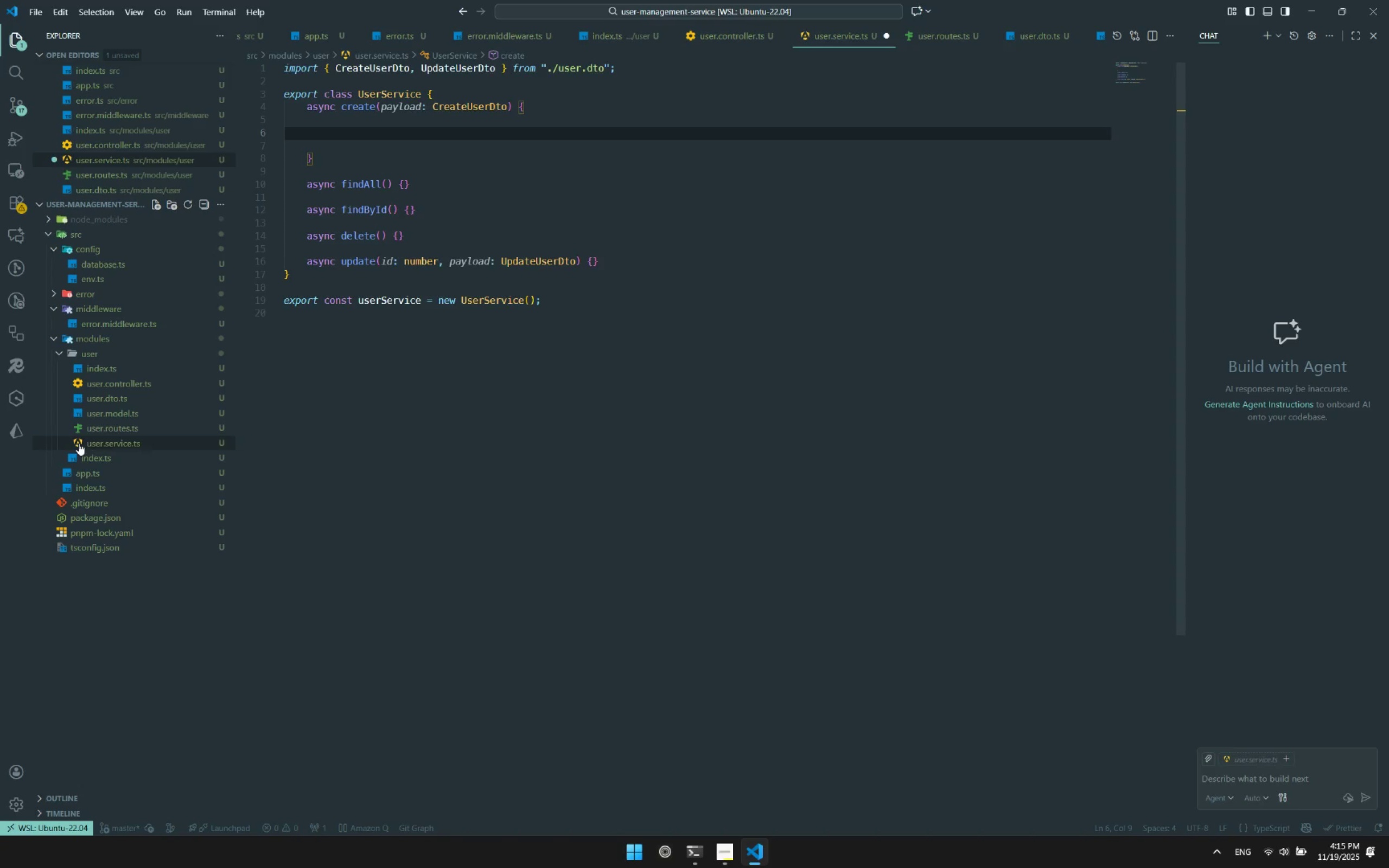 
left_click([90, 343])
 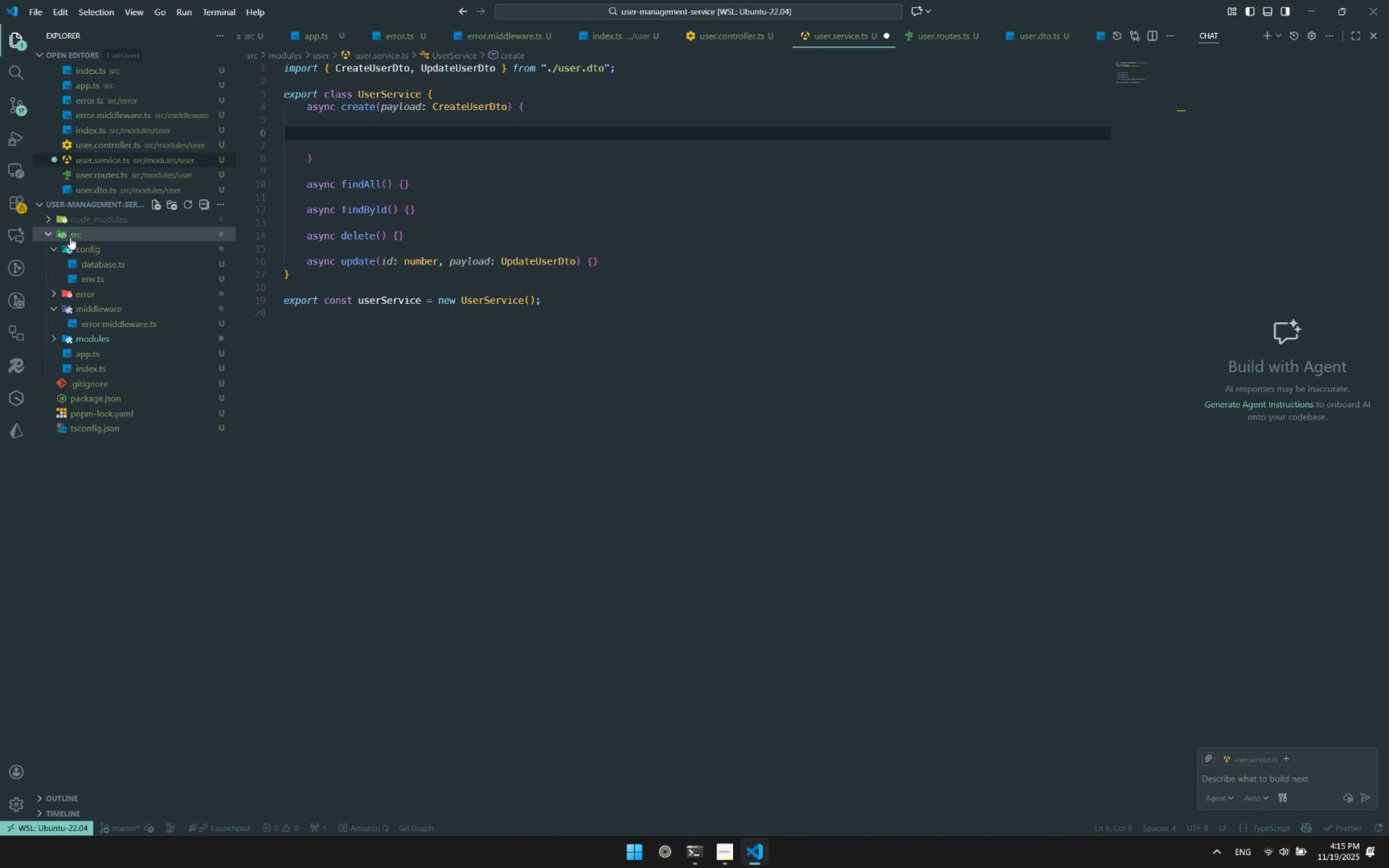 
left_click([119, 260])
 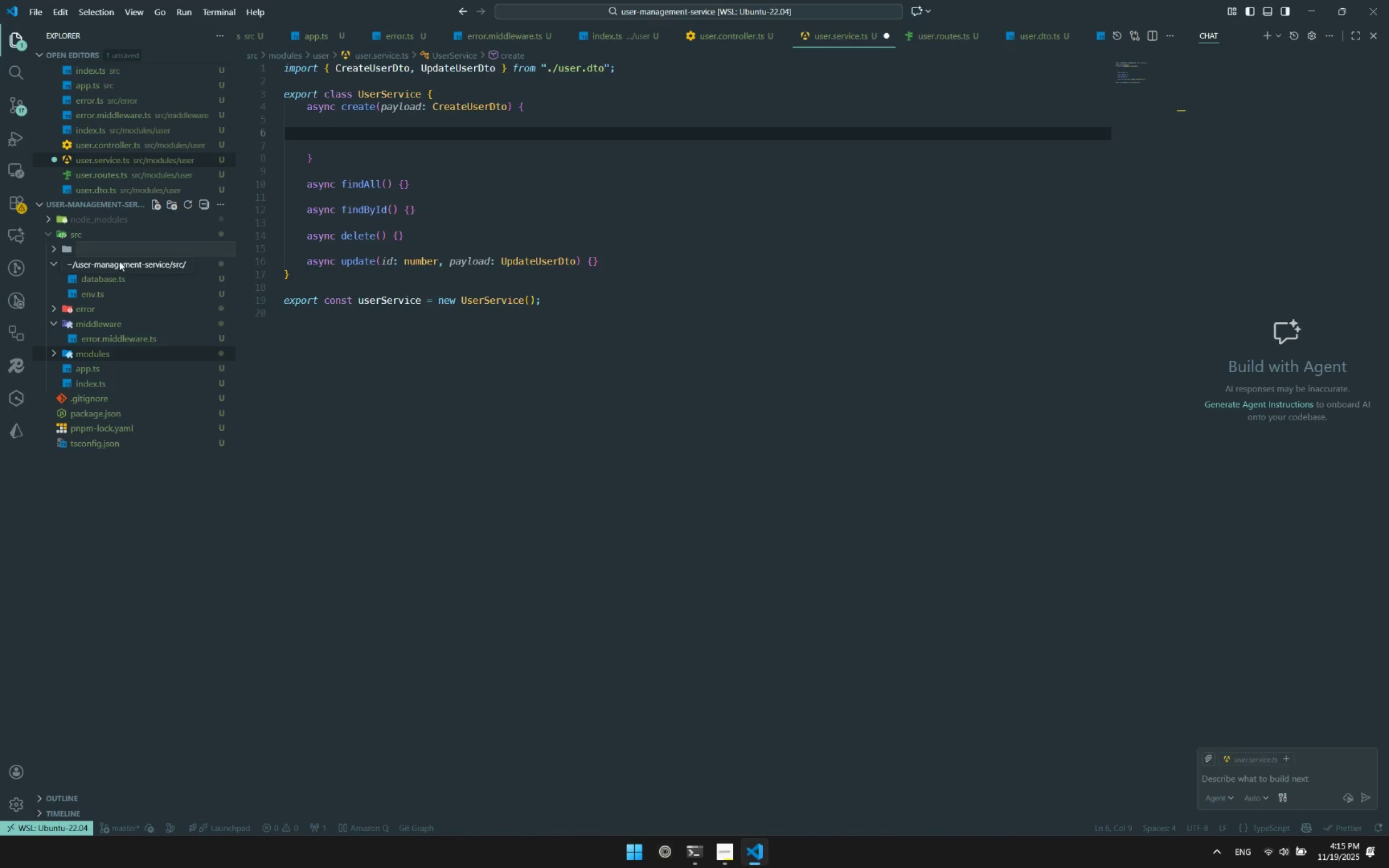 
type(utils)
 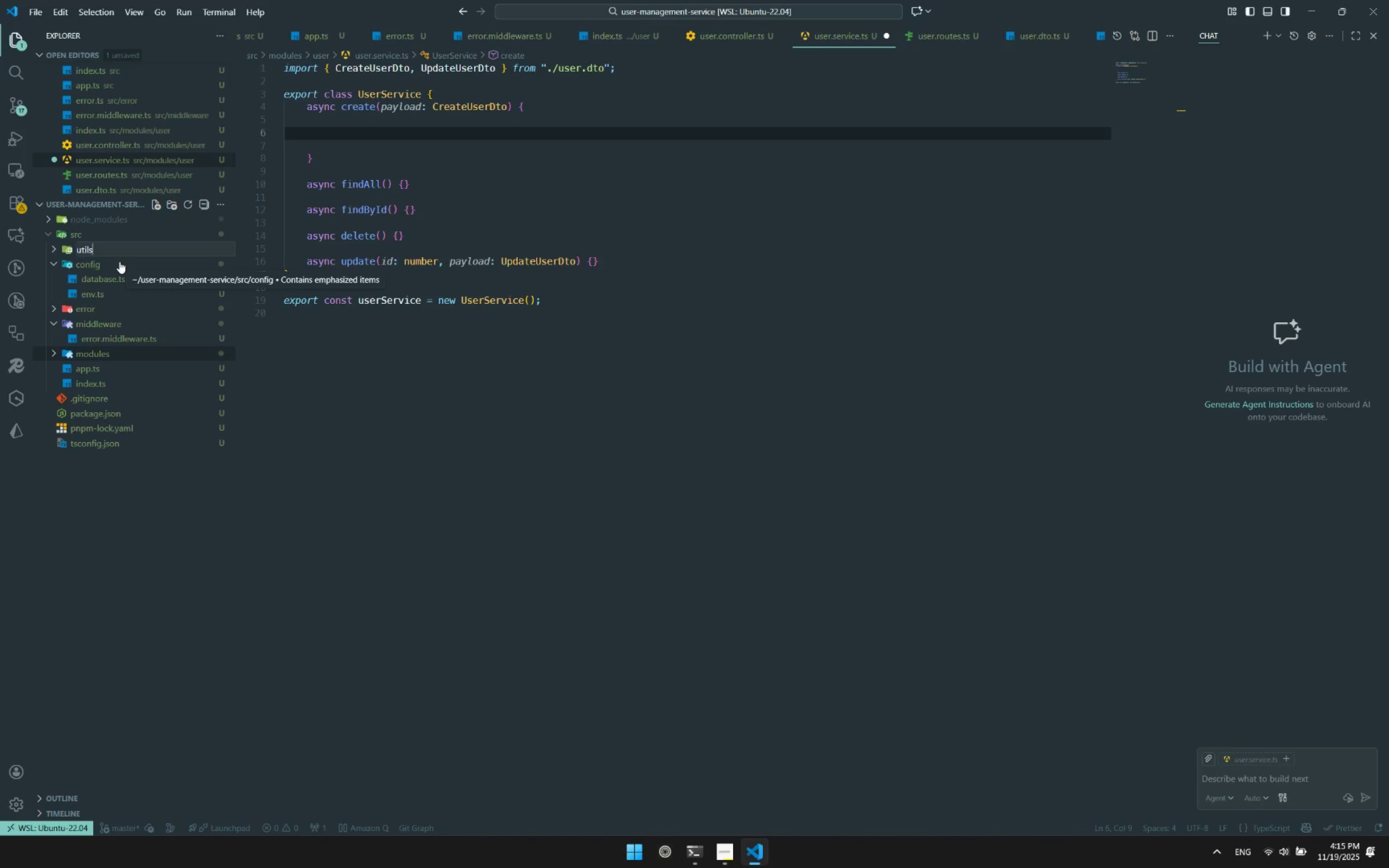 
key(Enter)
 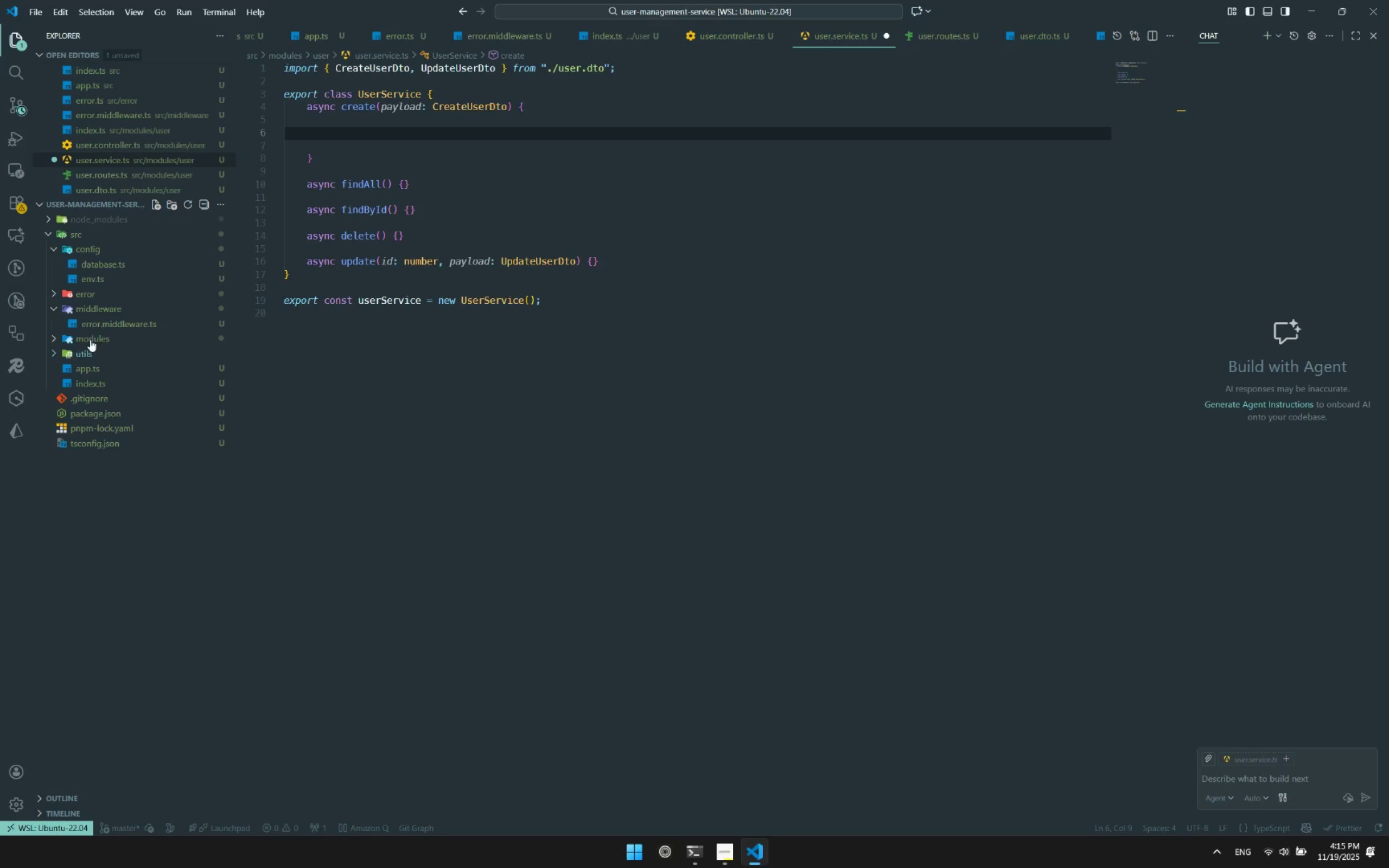 
right_click([82, 352])
 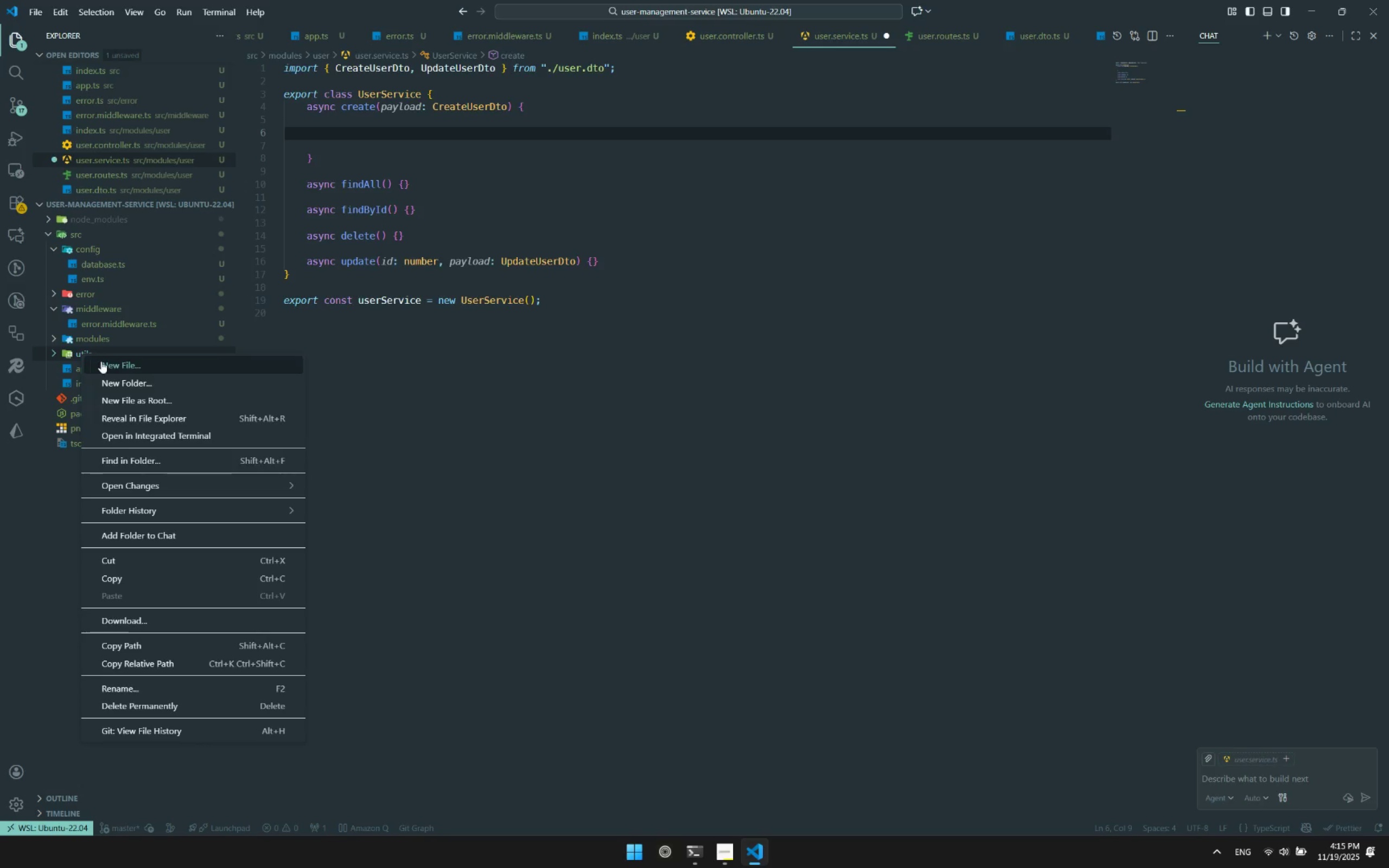 
left_click([101, 361])
 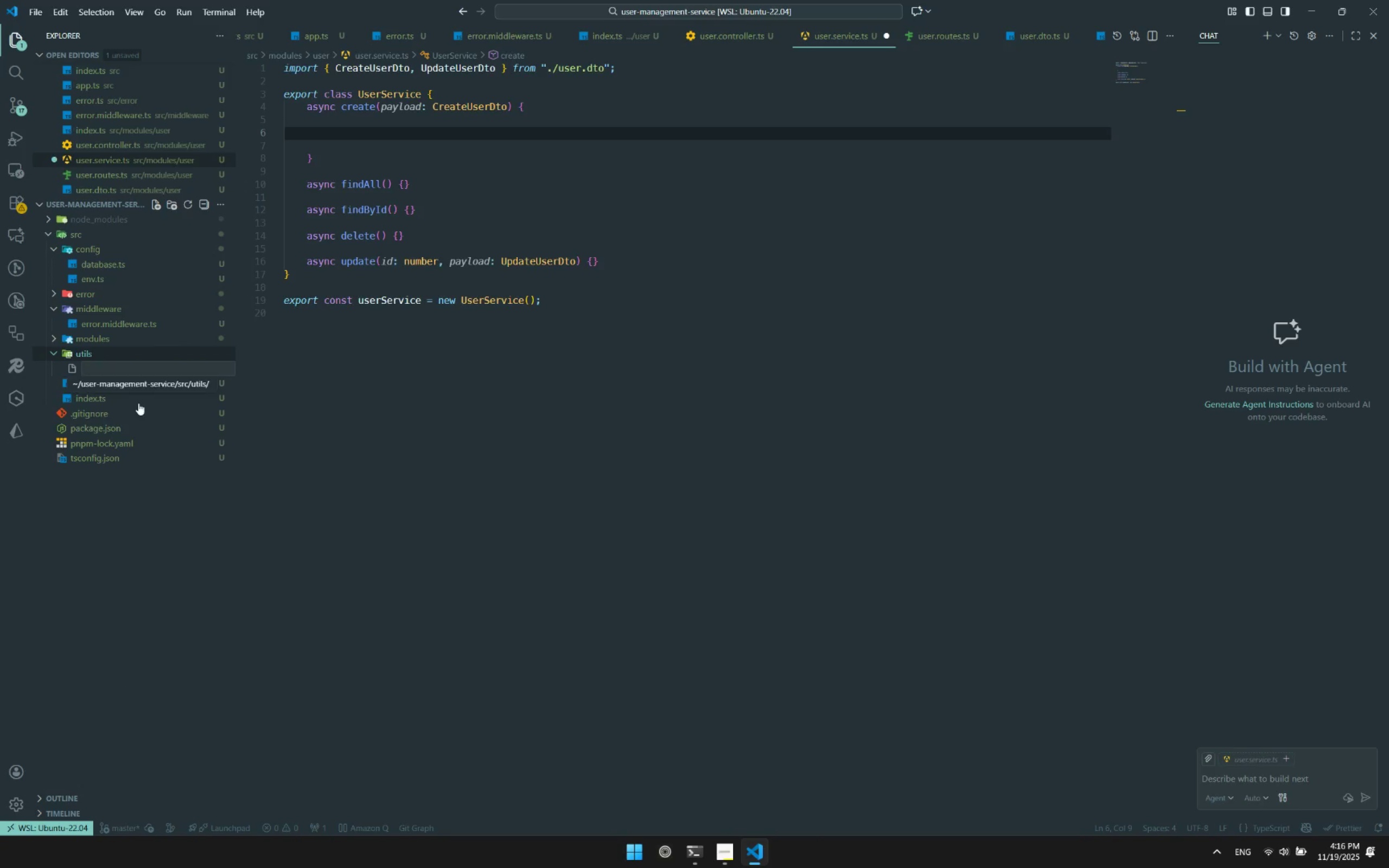 
type(errorHandler.ts)
 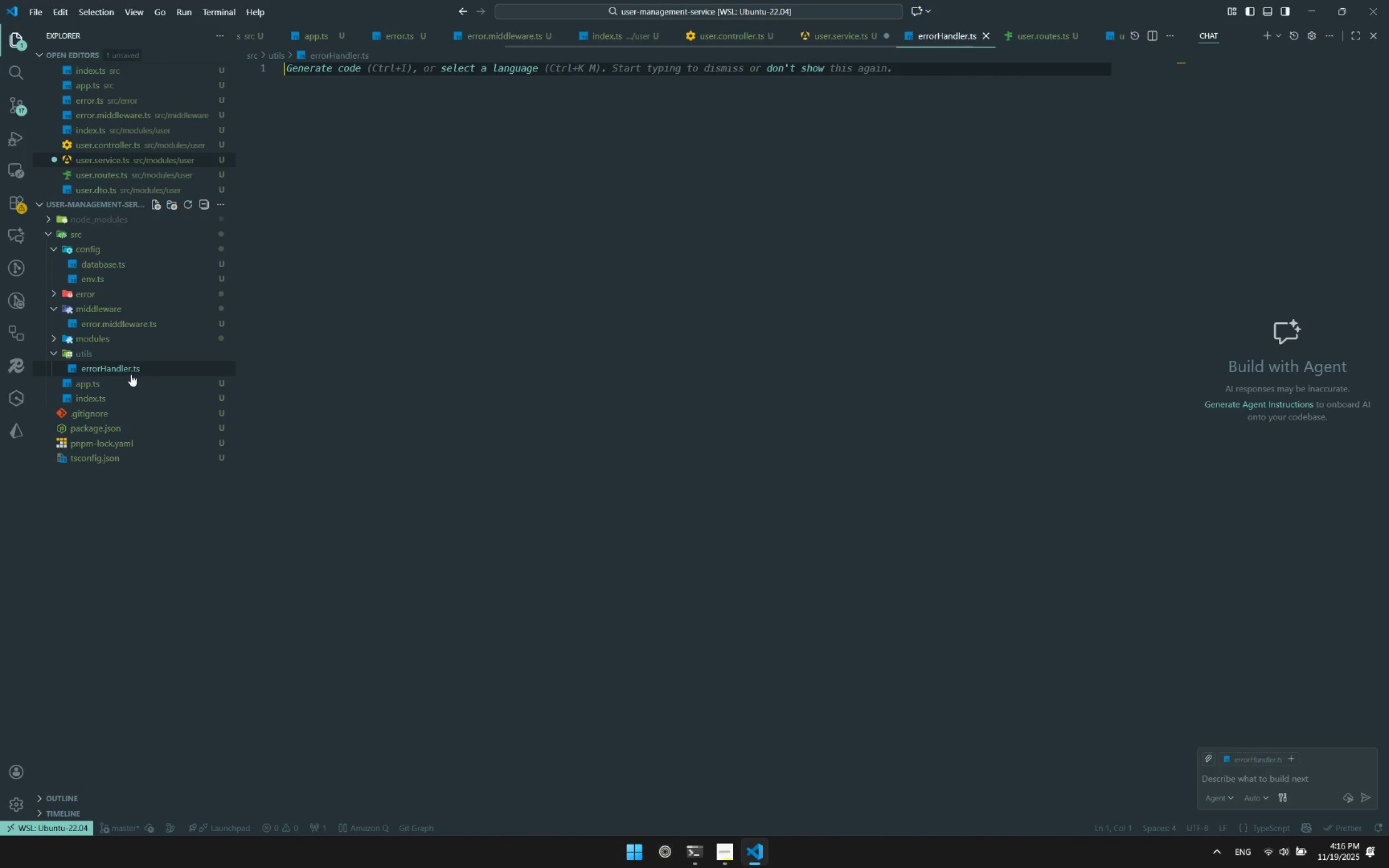 
 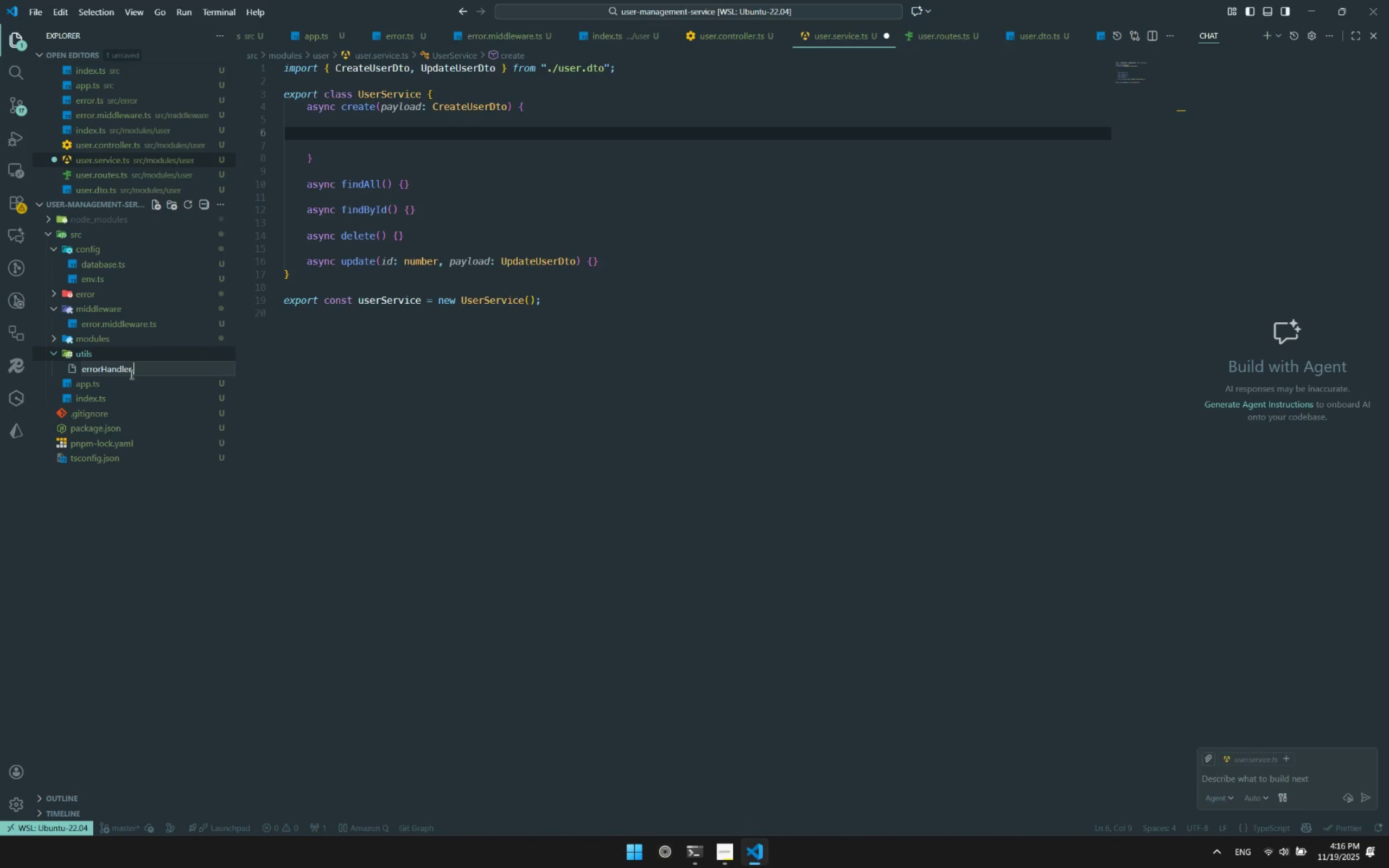 
key(Enter)
 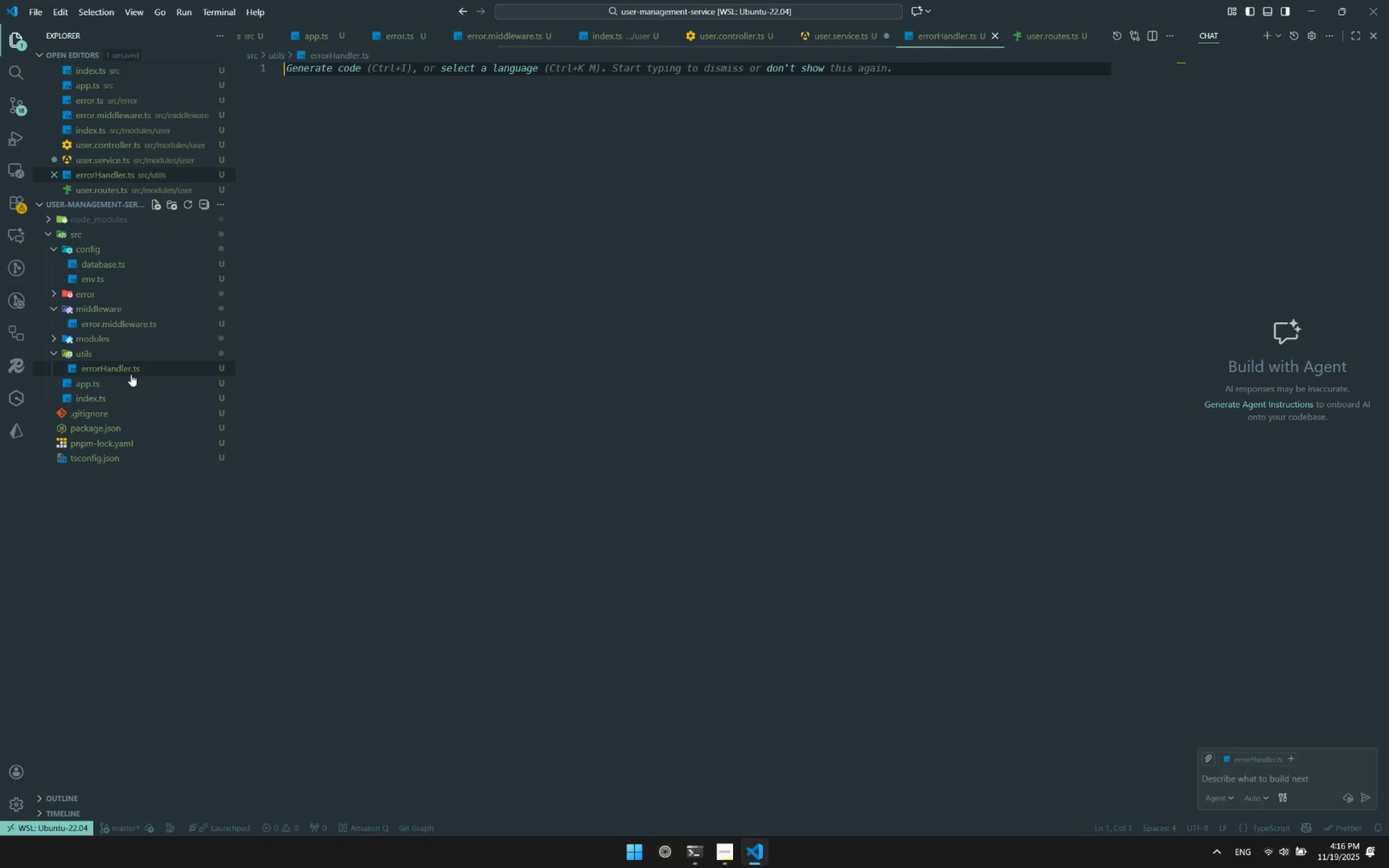 
right_click([131, 374])
 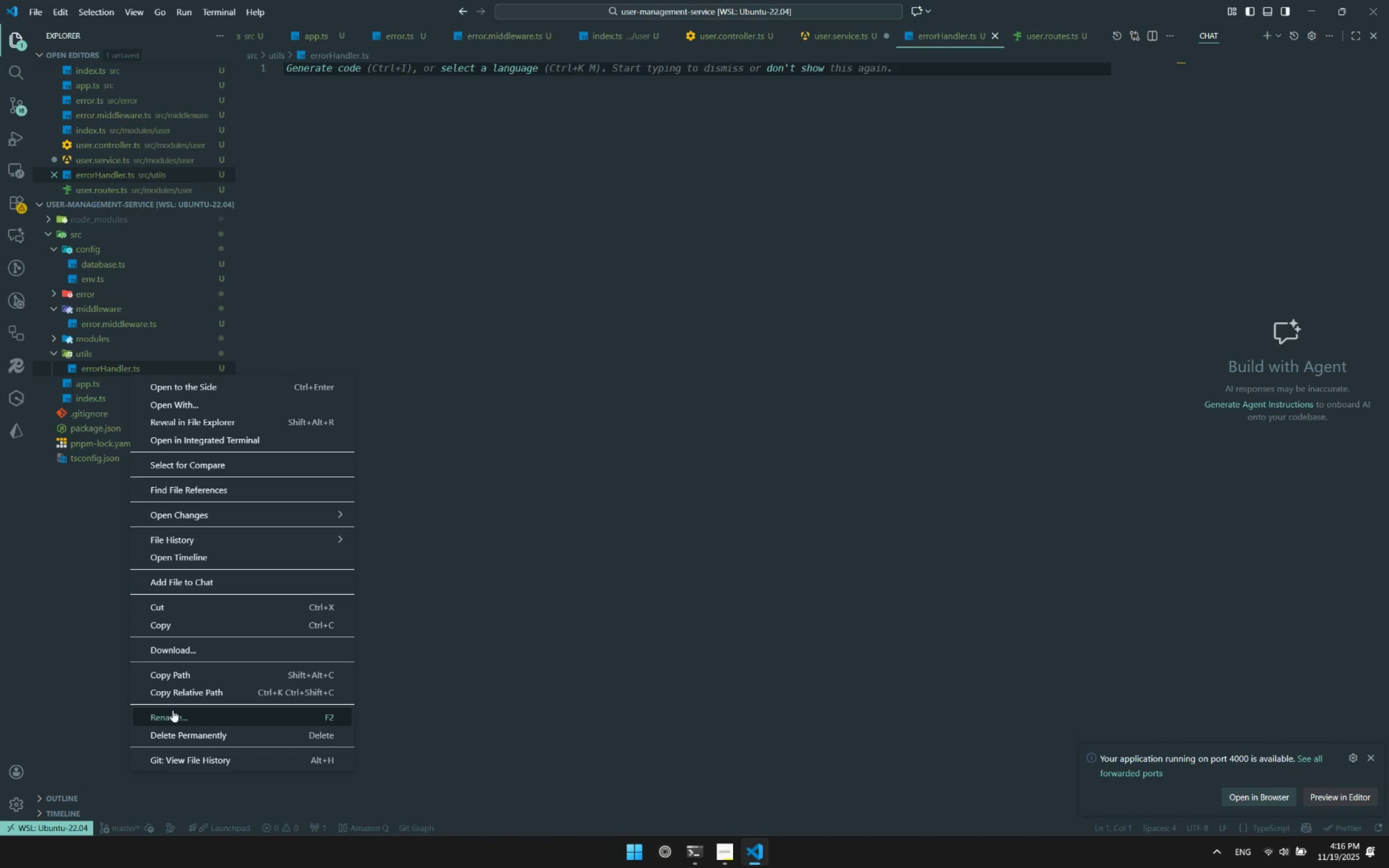 
left_click([175, 716])
 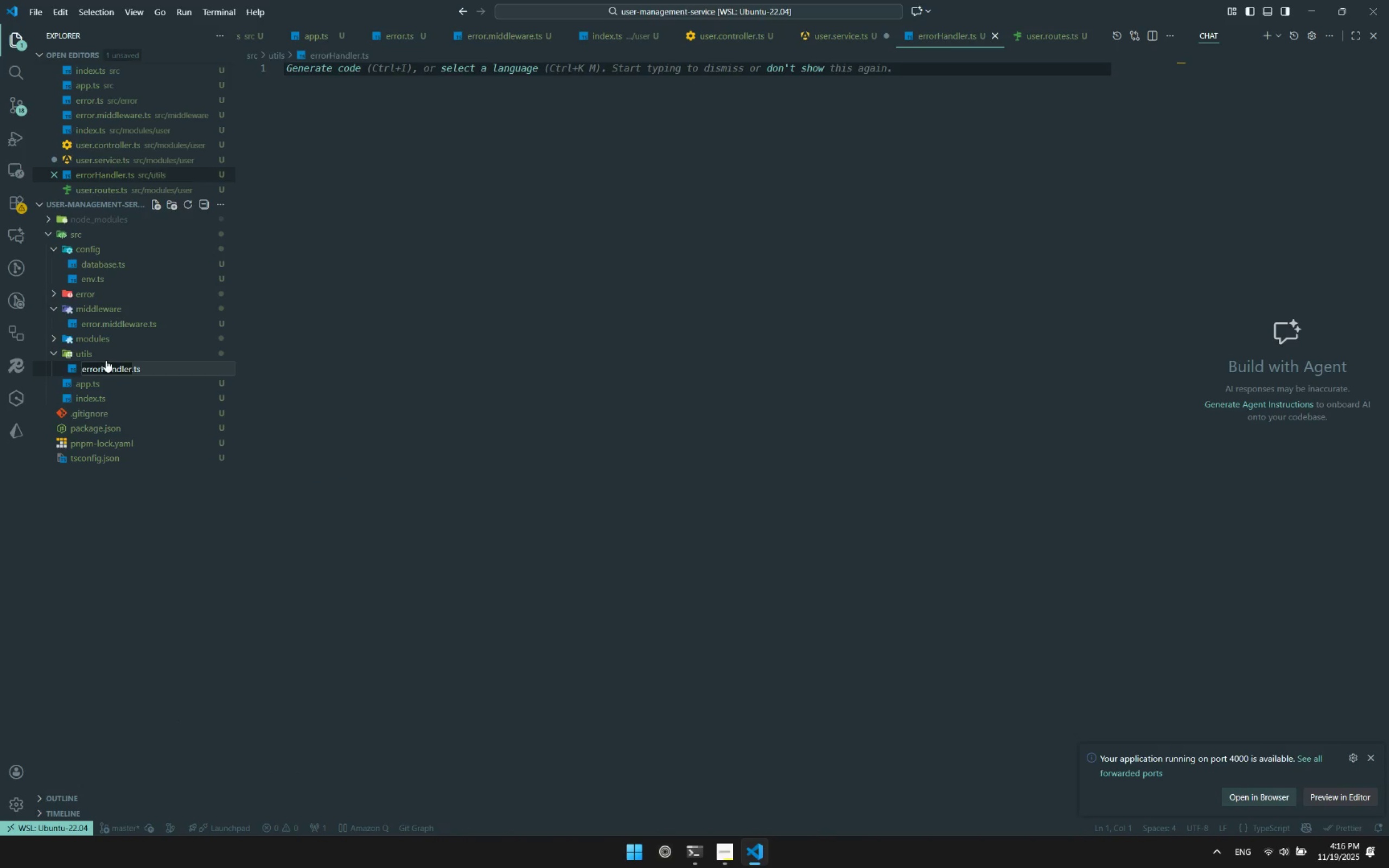 
left_click([101, 369])
 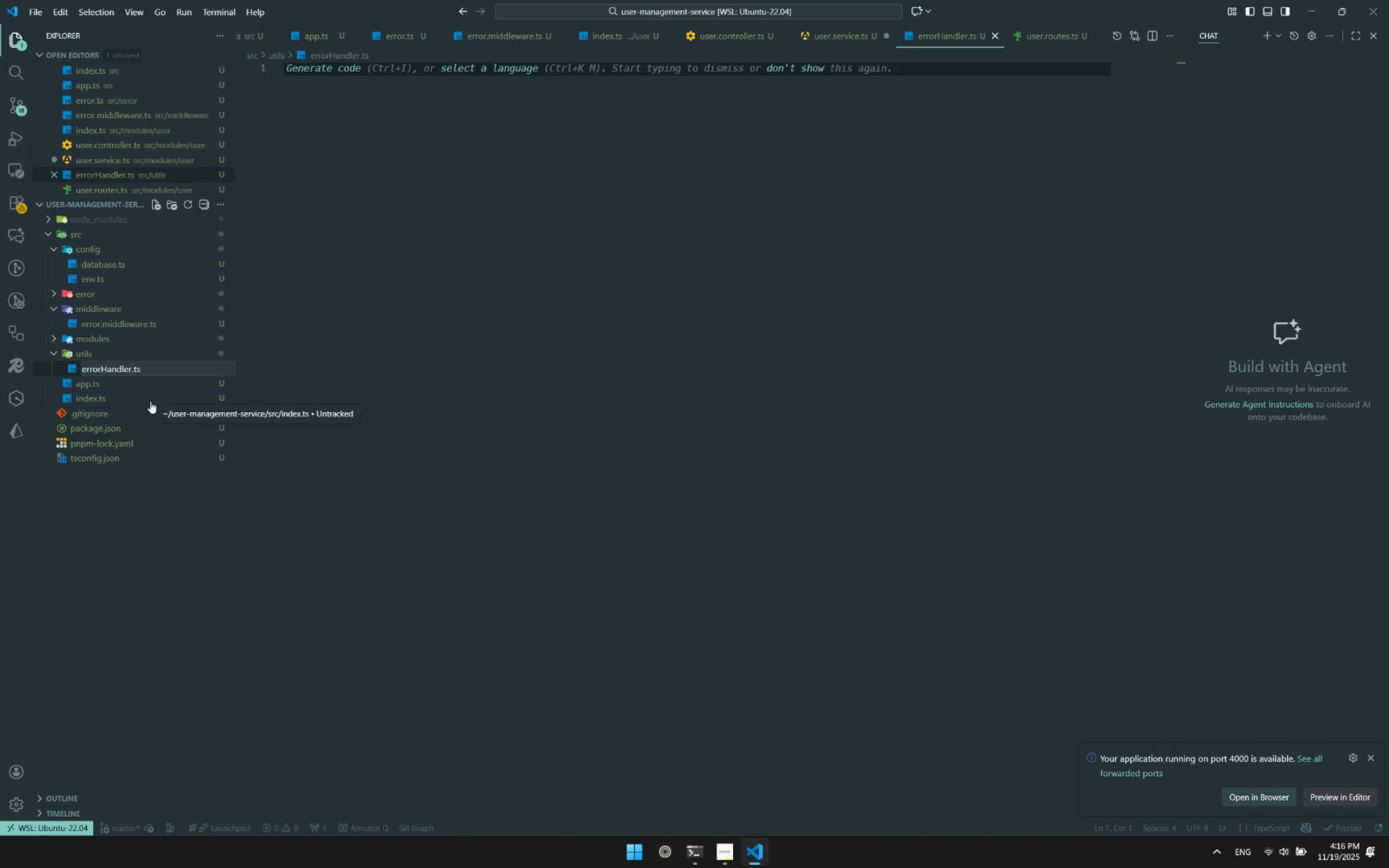 
key(Minus)
 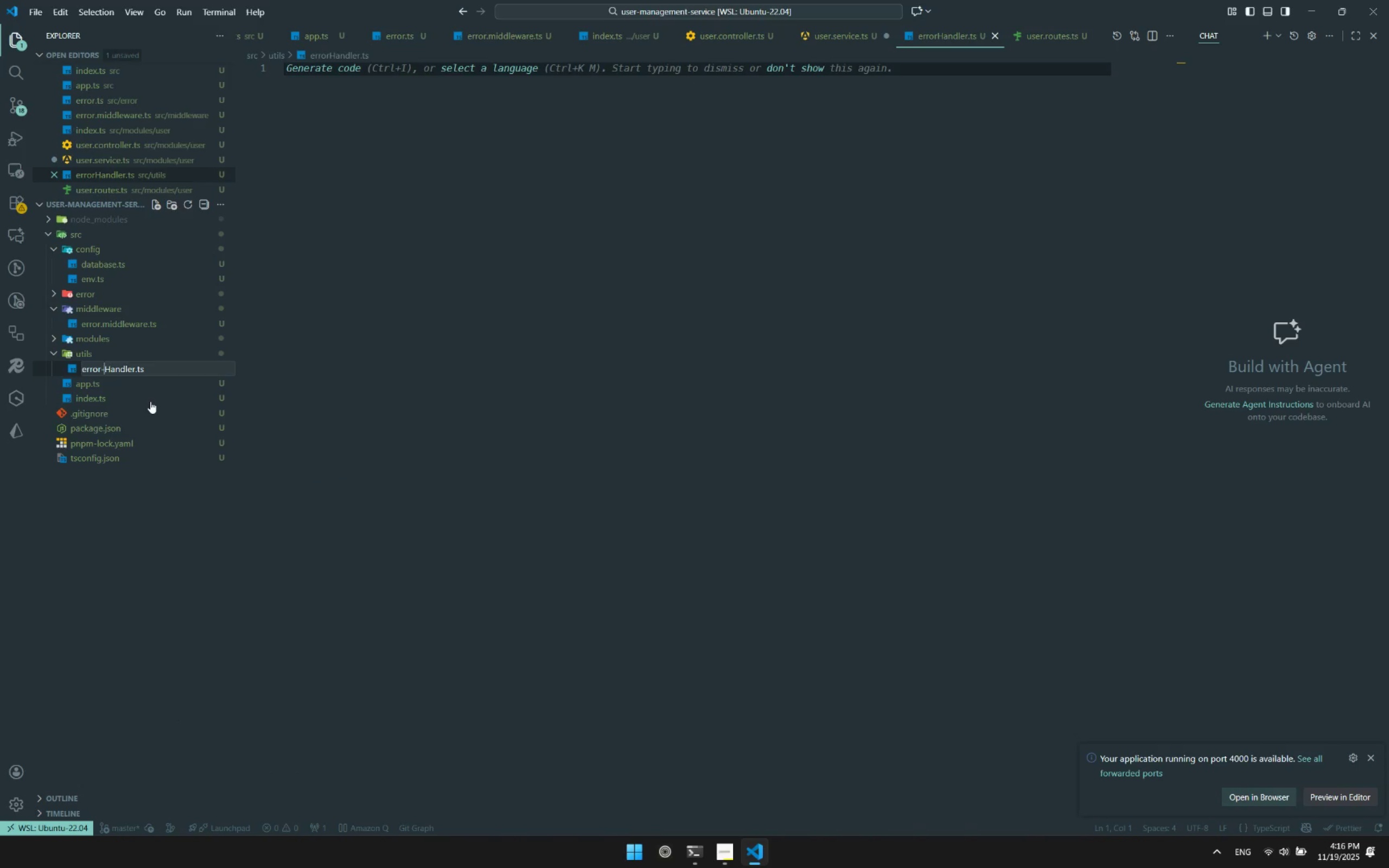 
key(ArrowRight)
 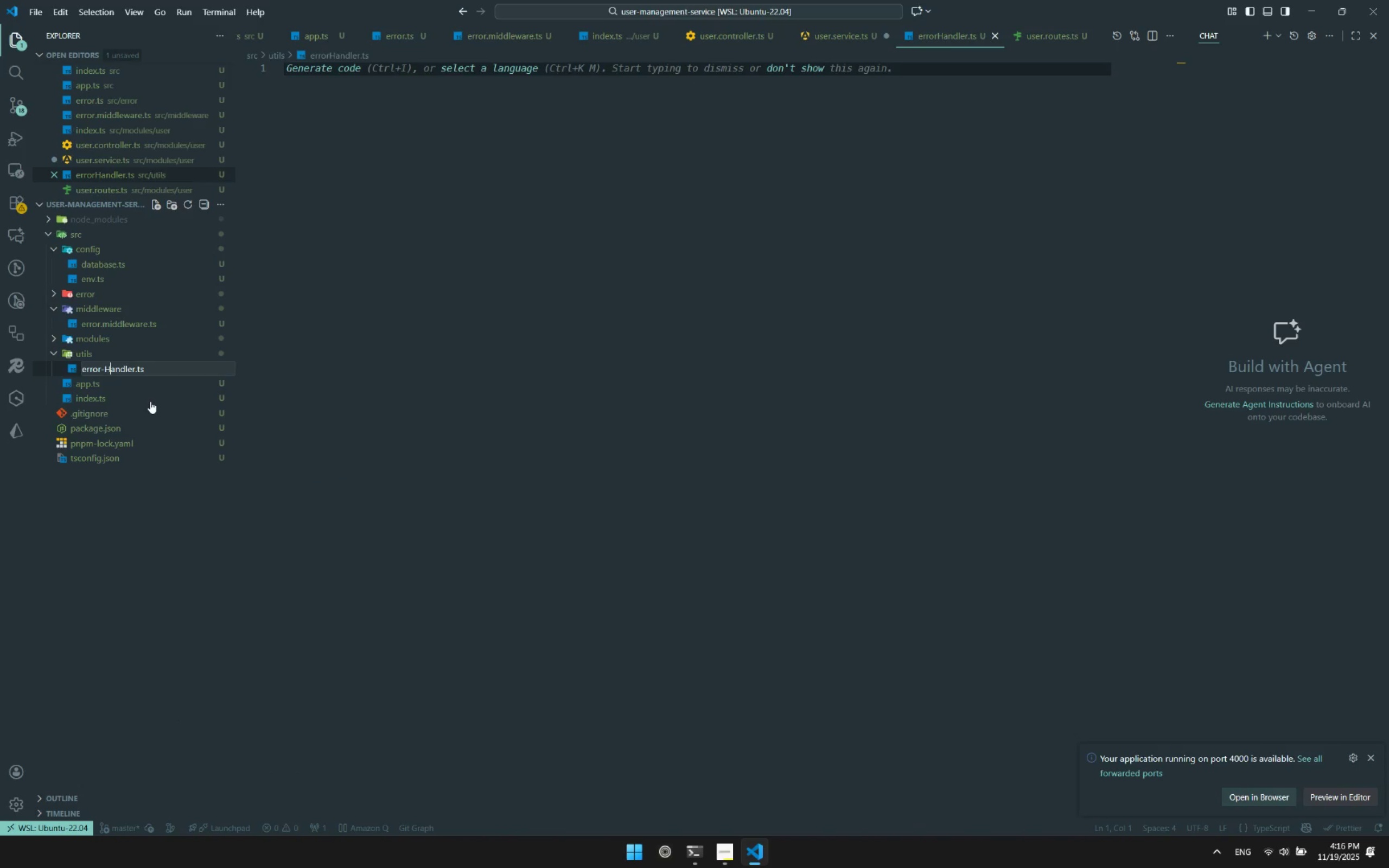 
key(Backspace)
 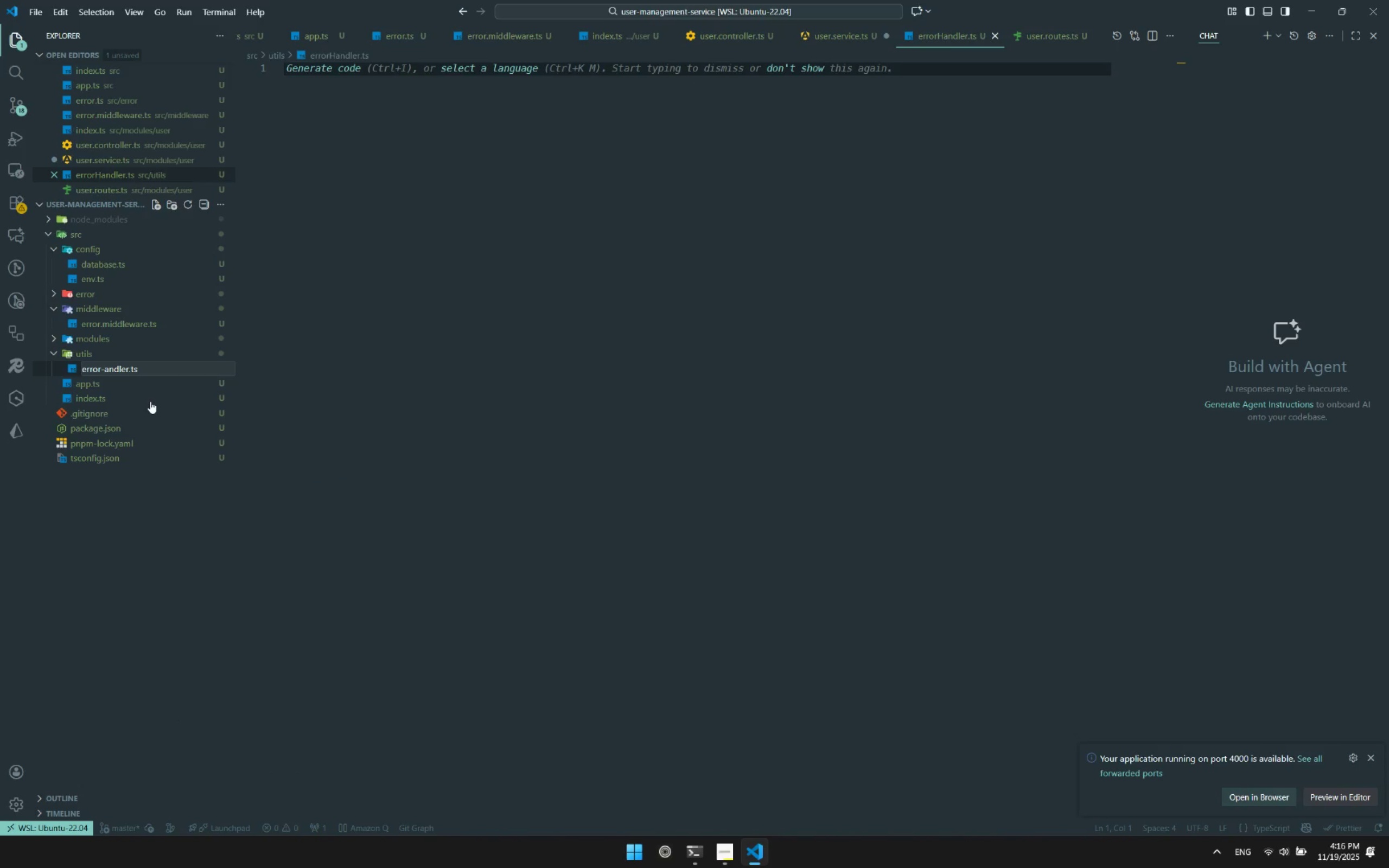 
key(H)
 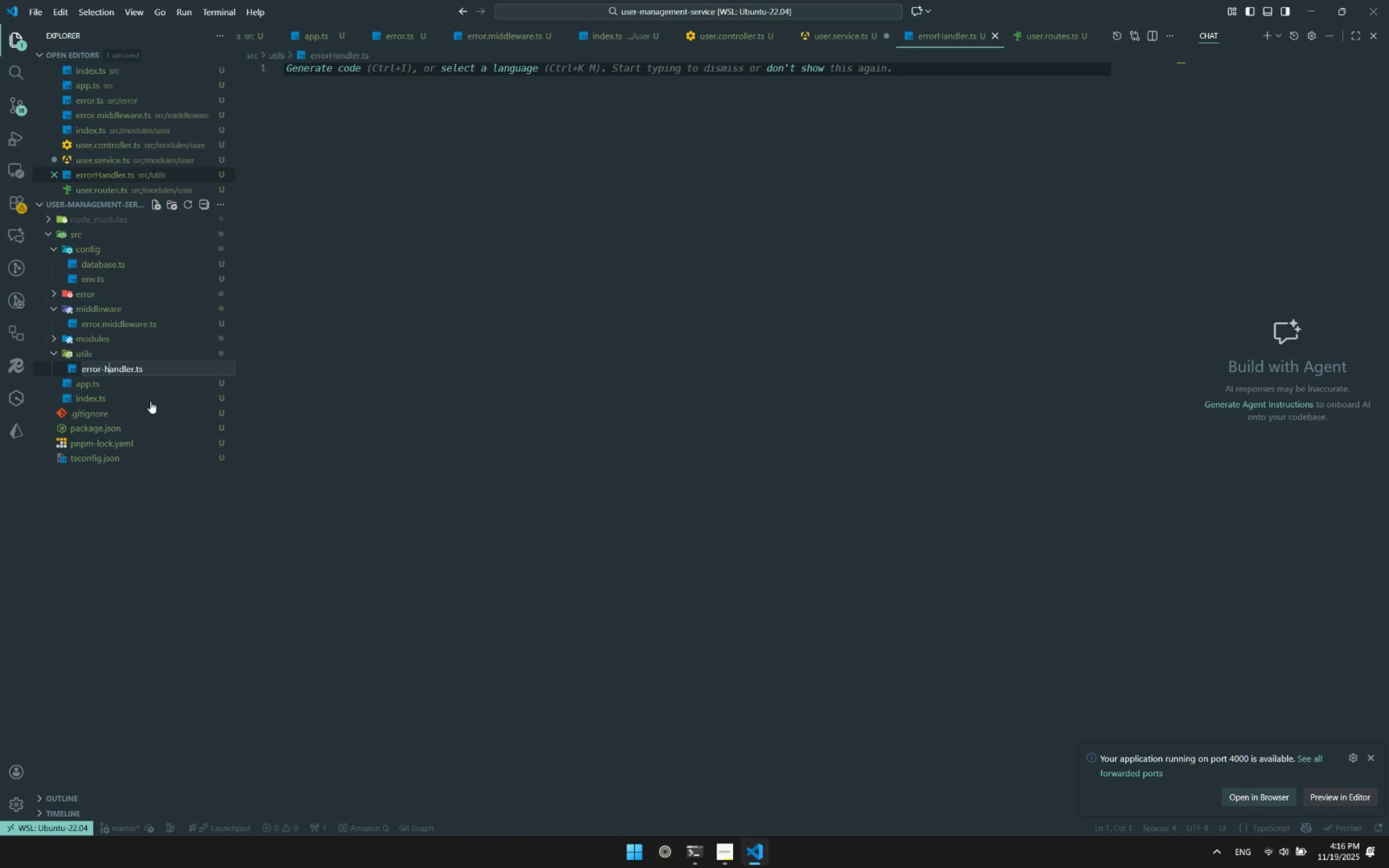 
key(Enter)
 